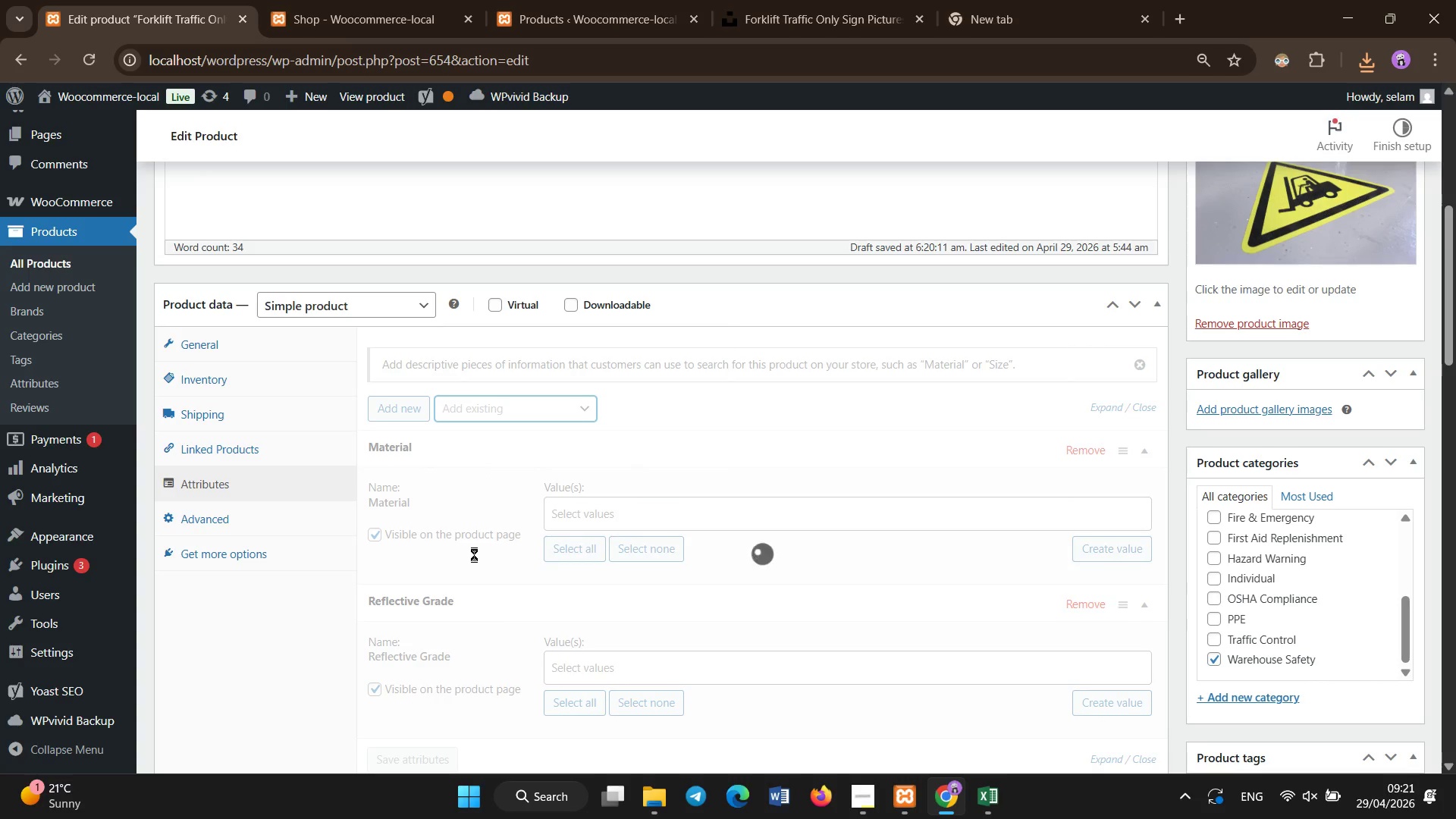 
scroll: coordinate [474, 551], scroll_direction: down, amount: 2.0
 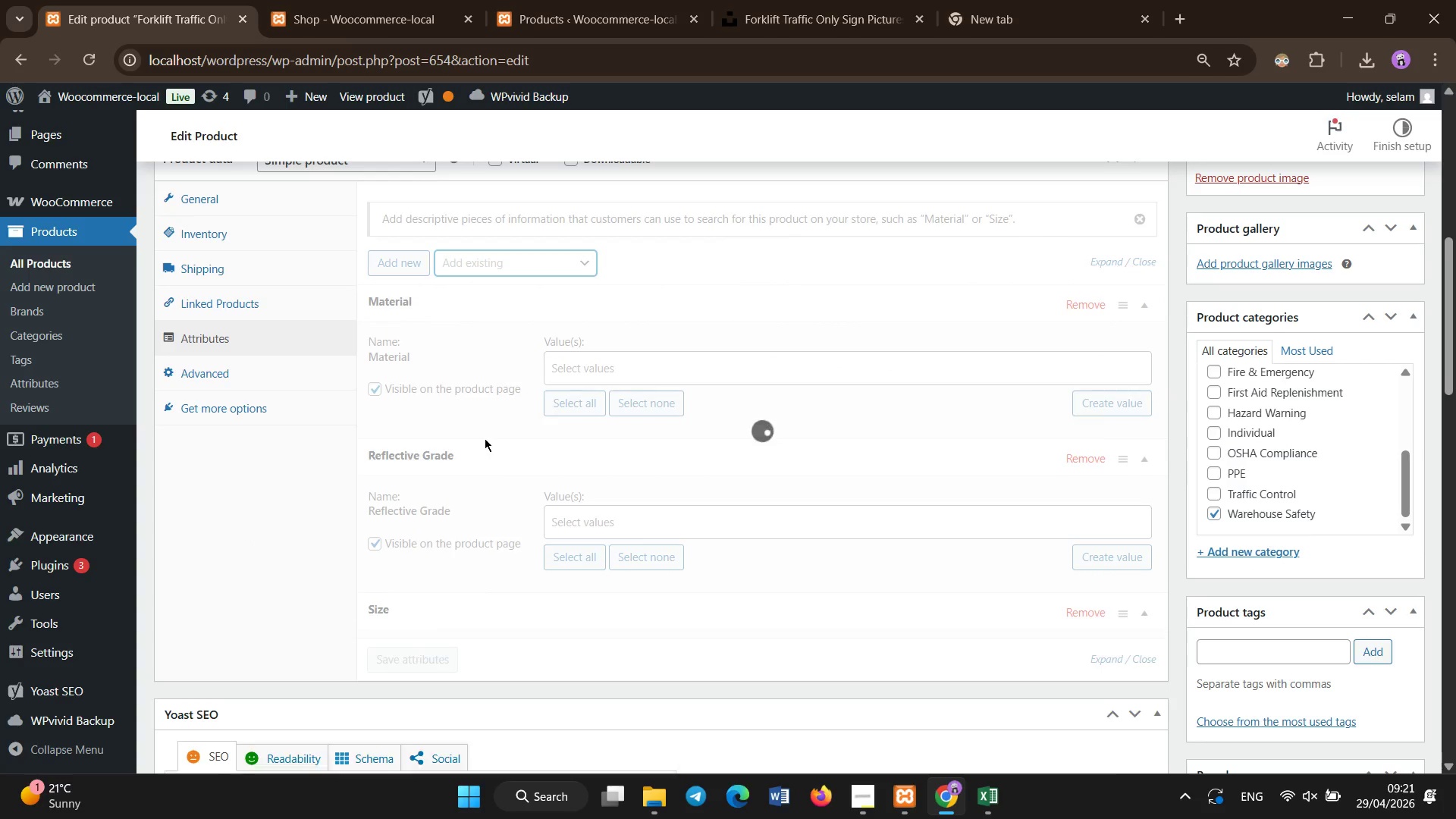 
left_click([556, 405])
 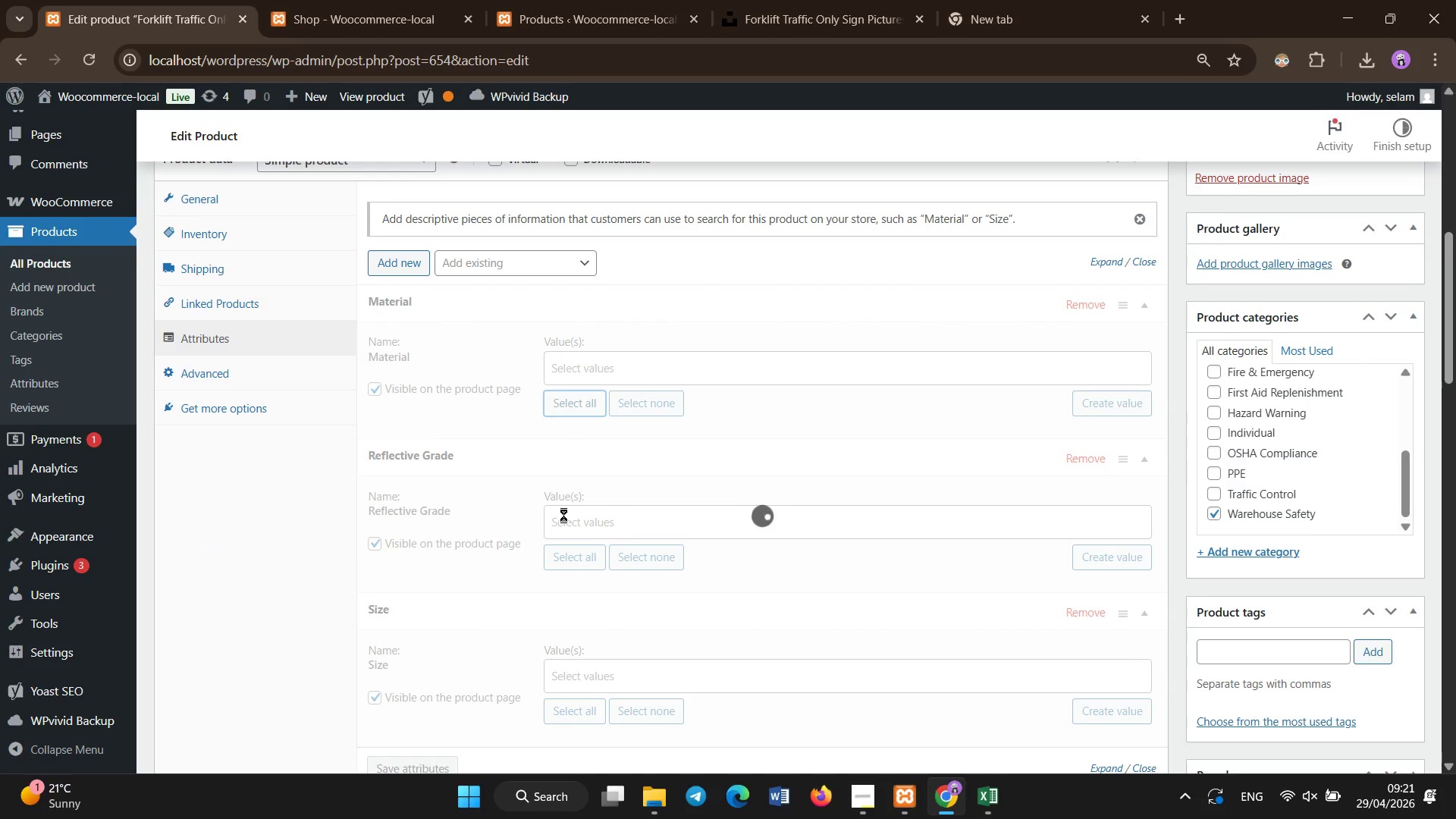 
scroll: coordinate [563, 514], scroll_direction: down, amount: 1.0
 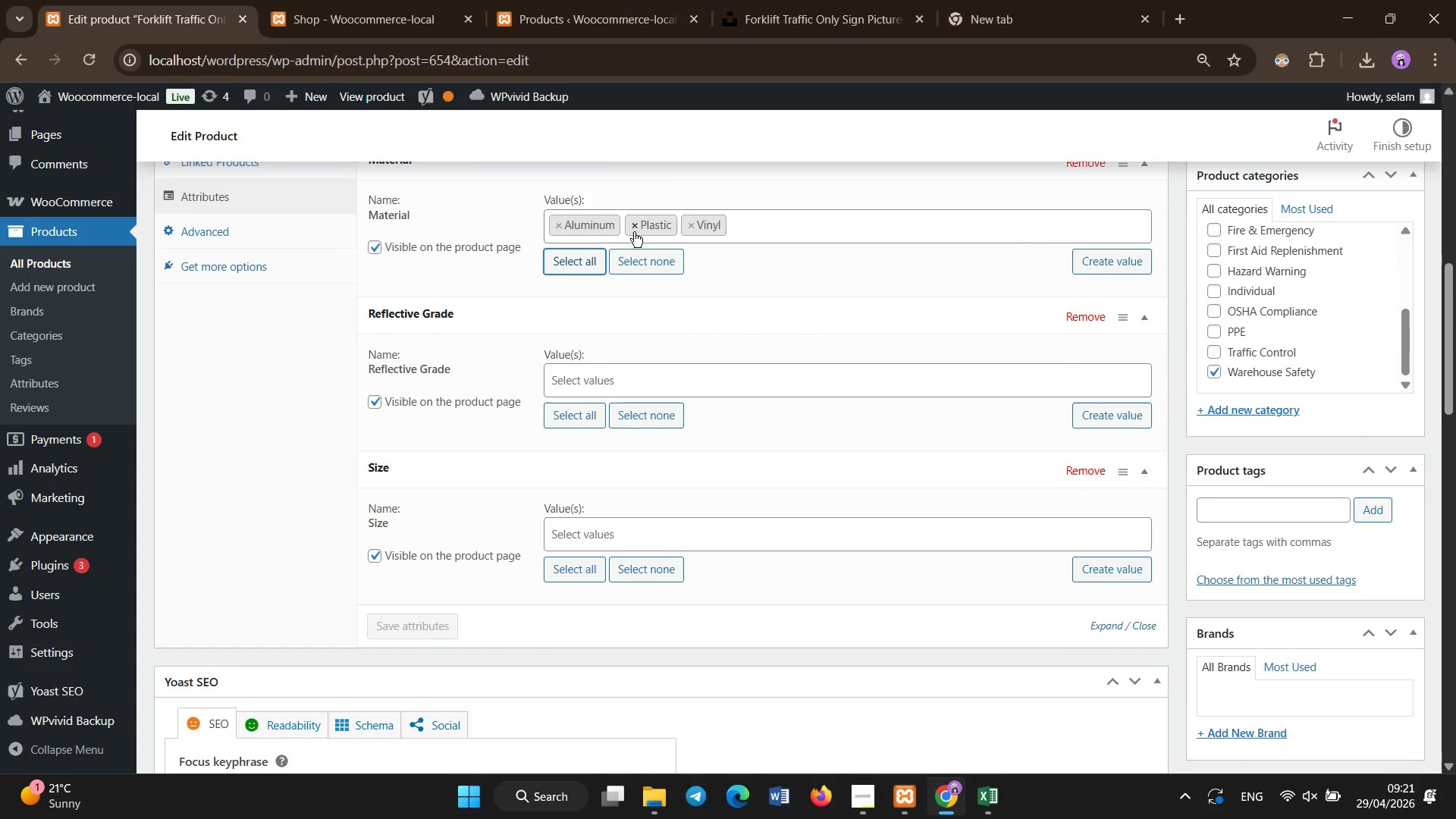 
scroll: coordinate [631, 277], scroll_direction: none, amount: 0.0
 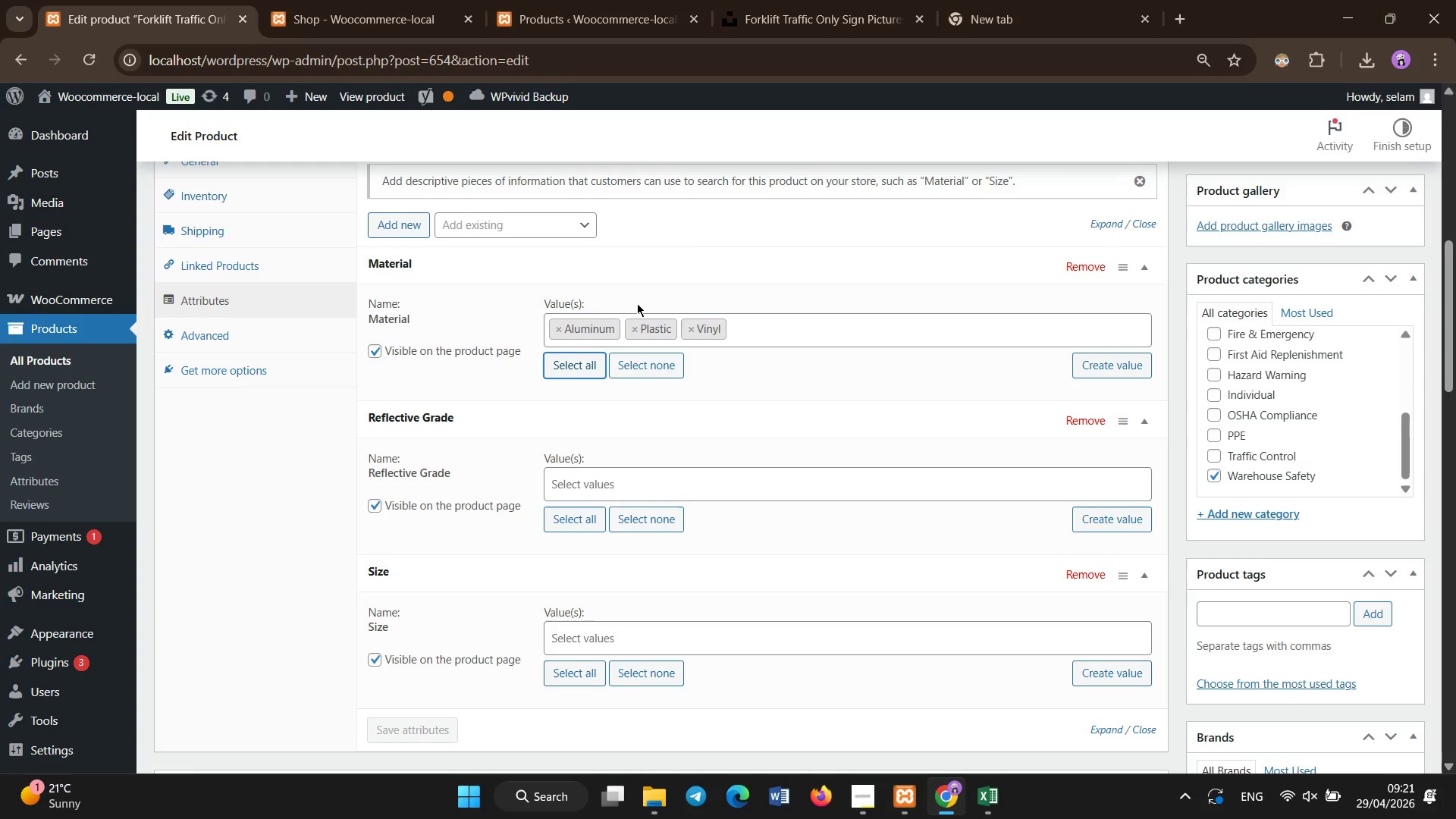 
mouse_move([669, 334])
 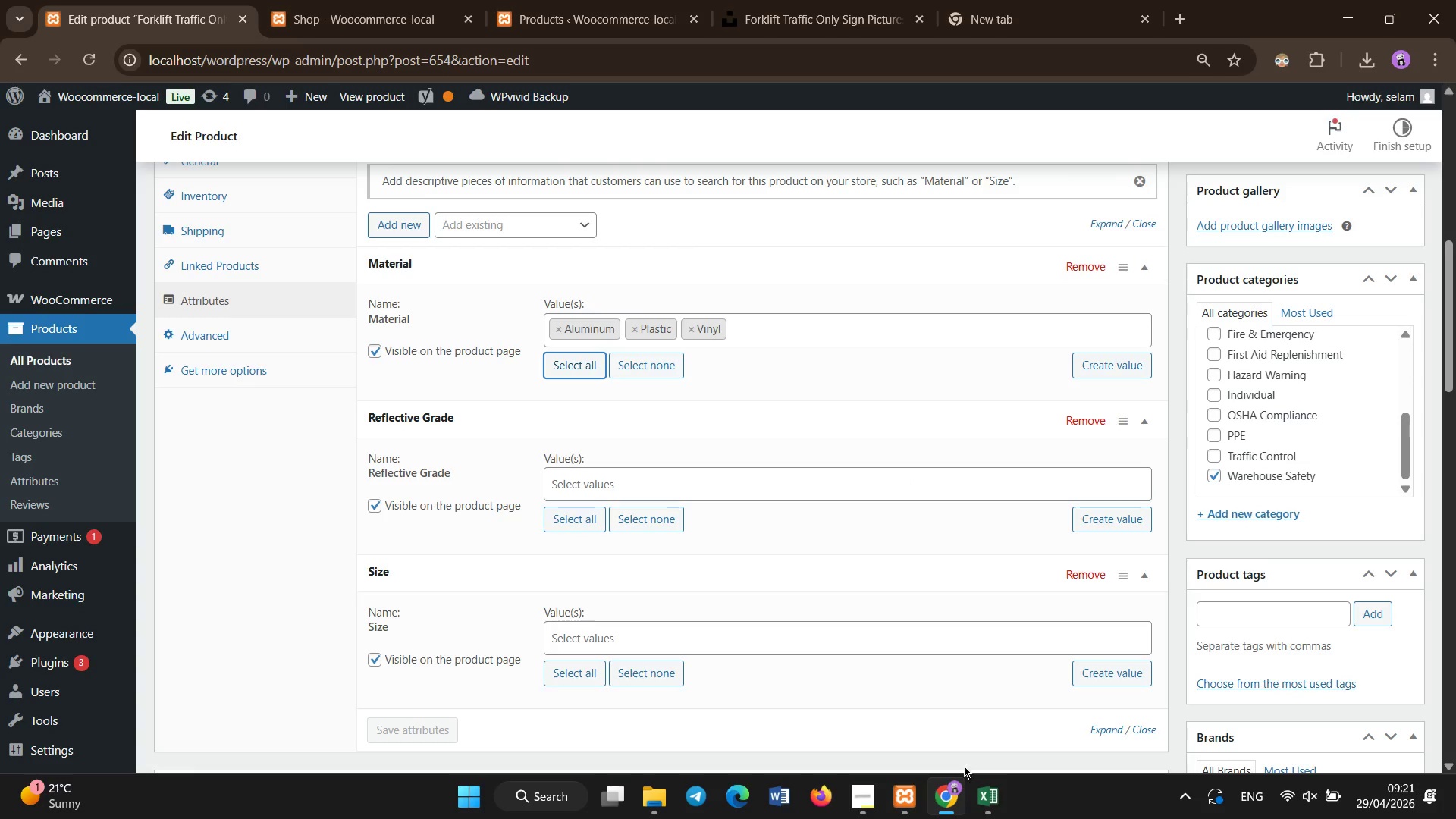 
left_click([984, 796])
 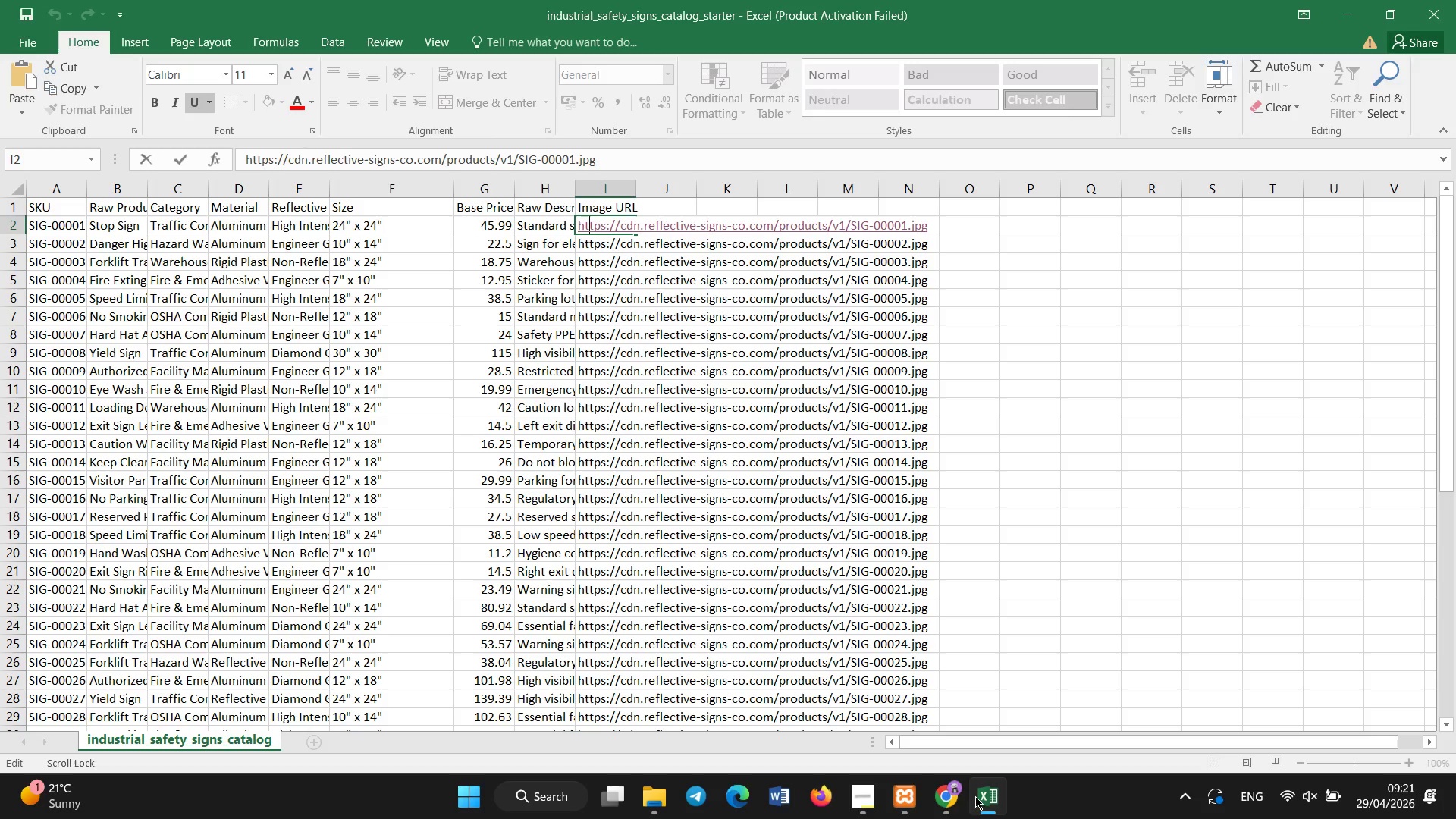 
left_click([934, 808])
 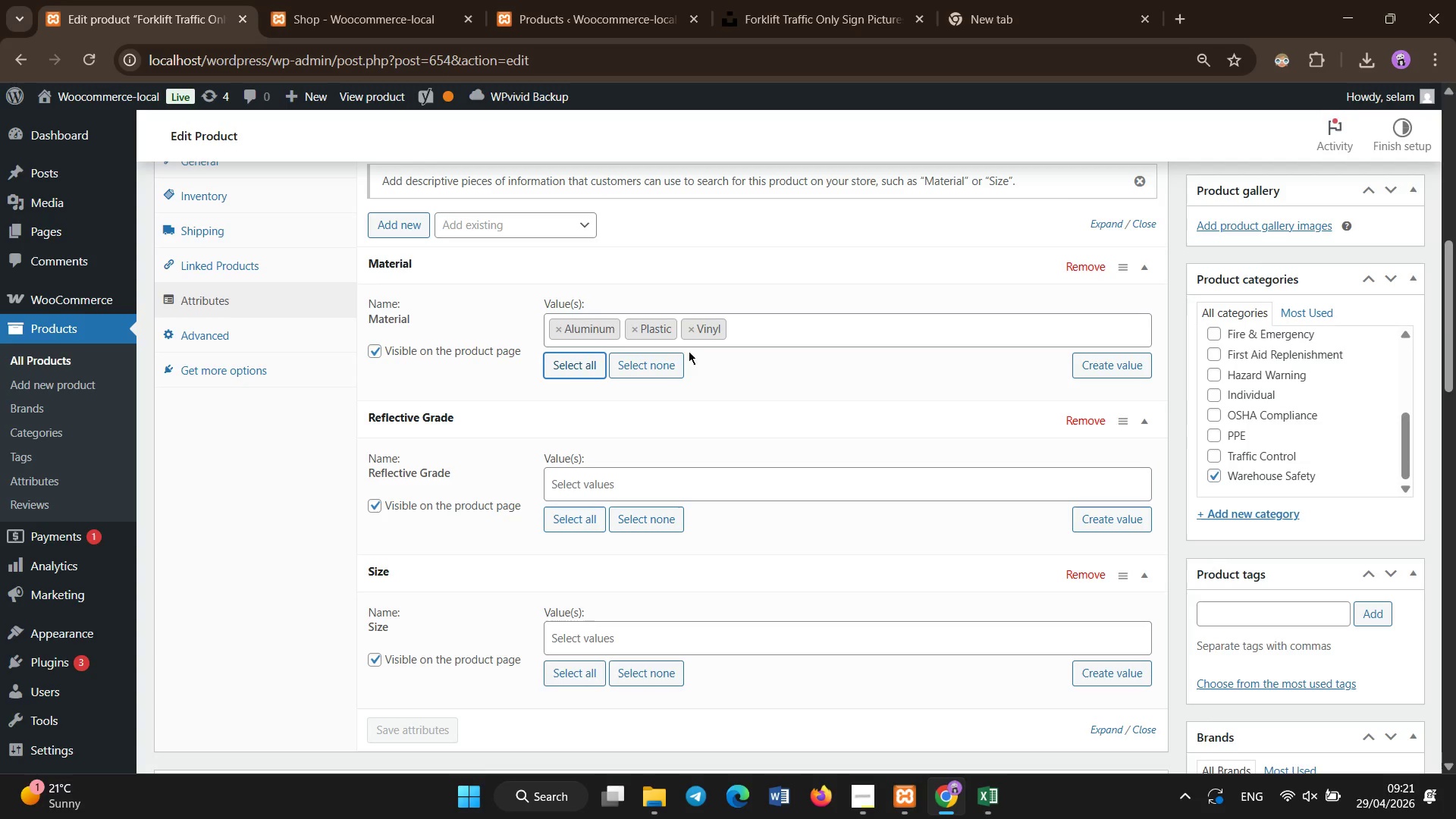 
left_click([687, 335])
 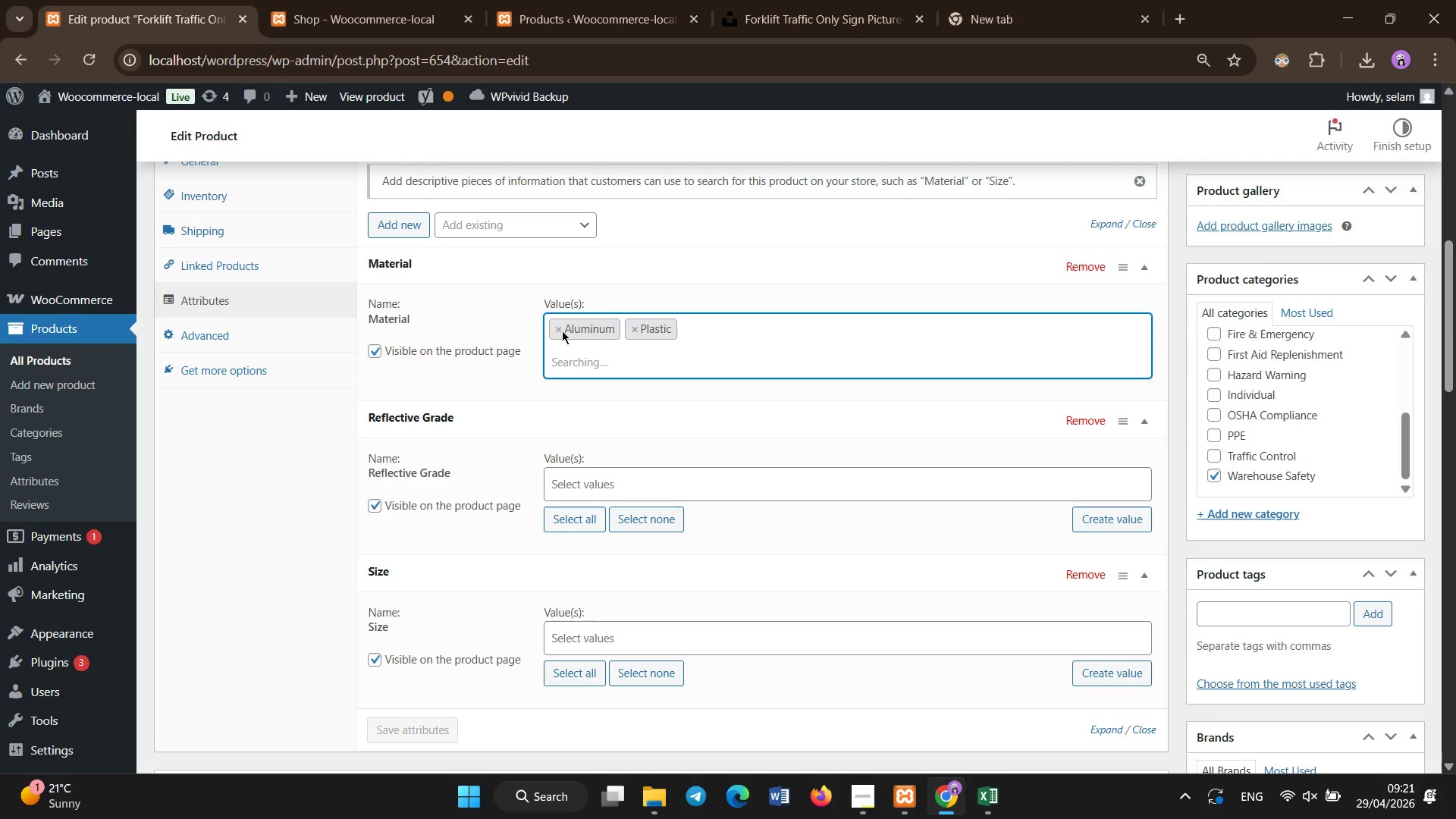 
left_click([558, 330])
 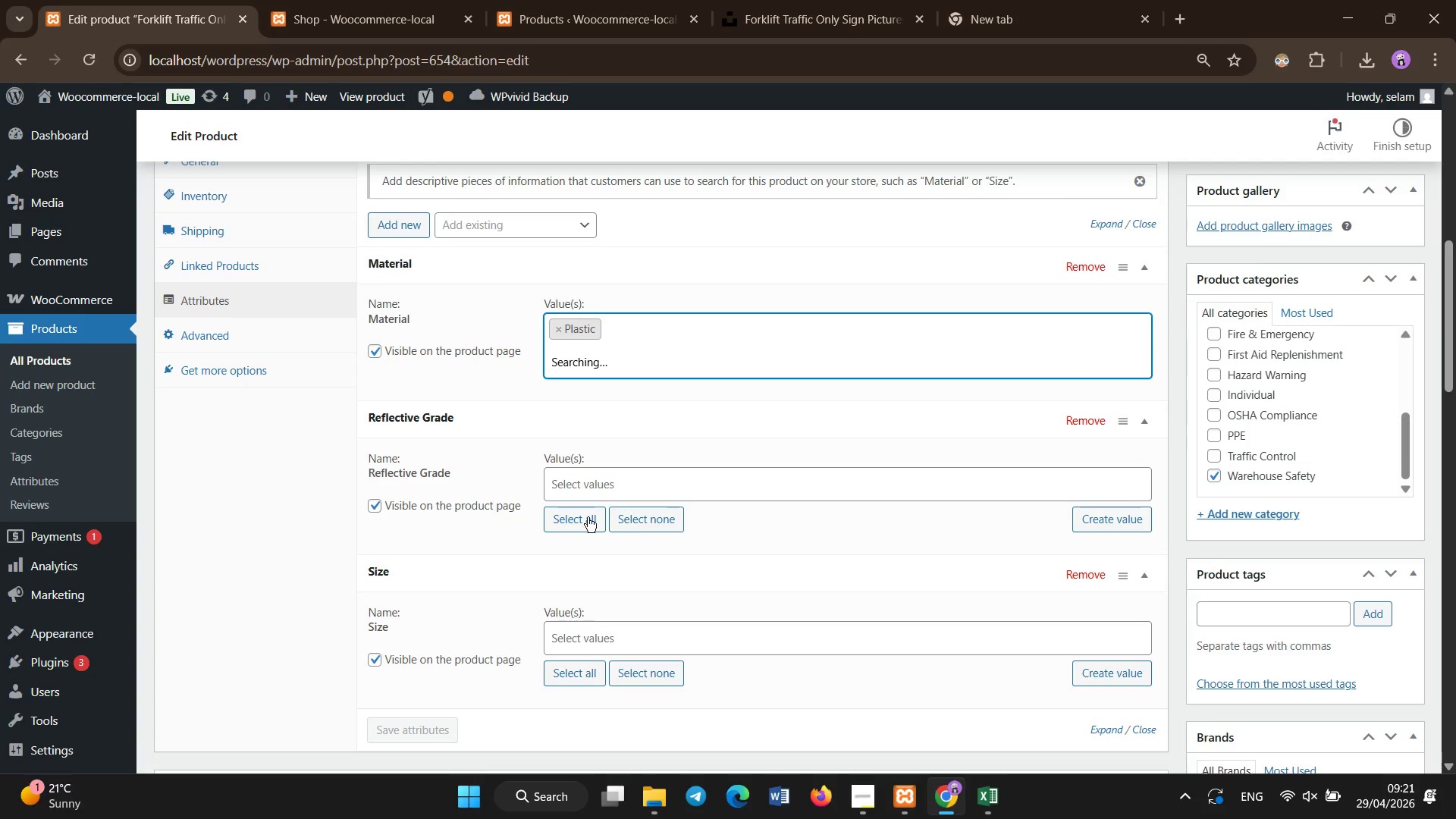 
left_click([586, 523])
 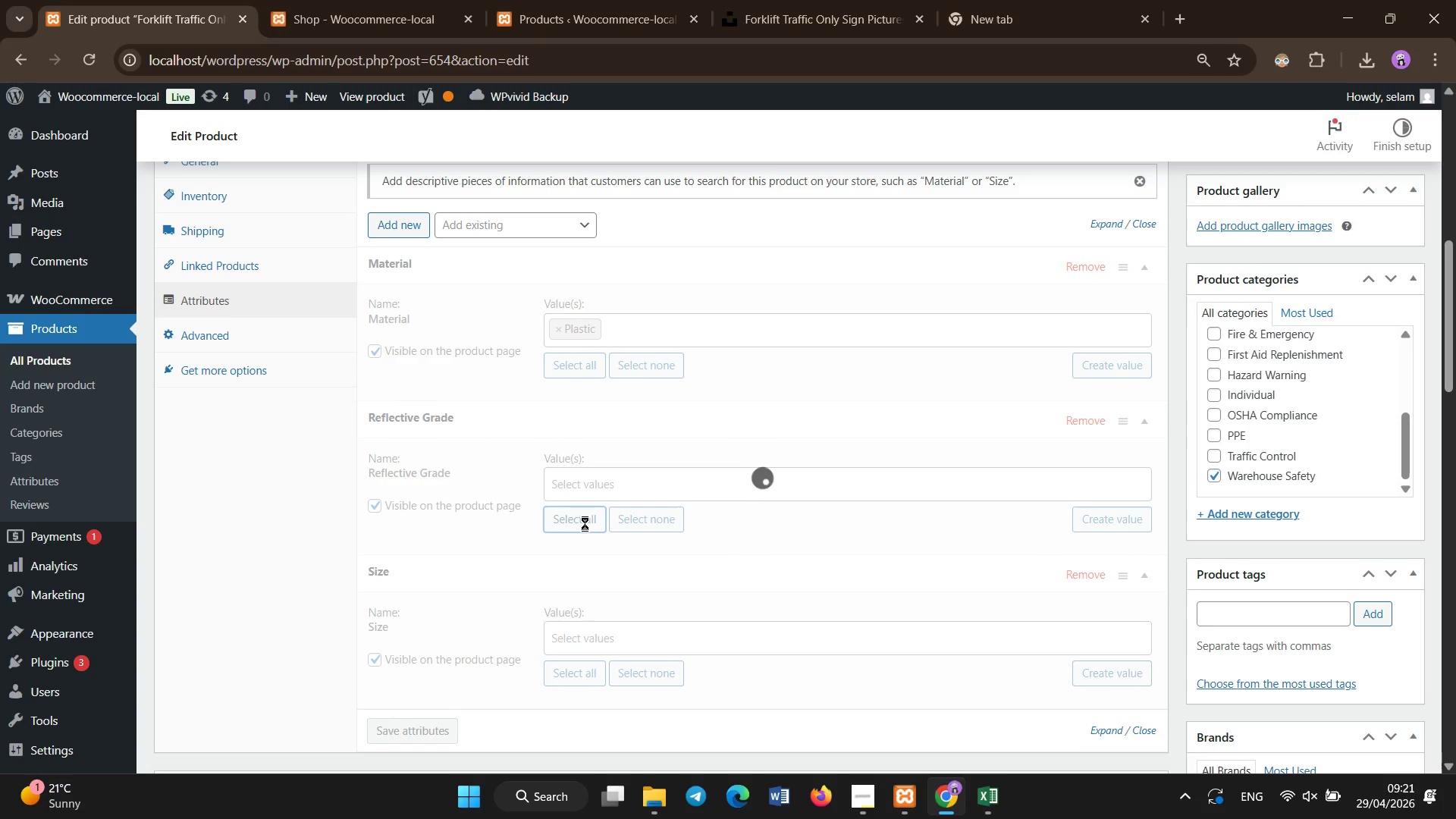 
scroll: coordinate [585, 523], scroll_direction: none, amount: 0.0
 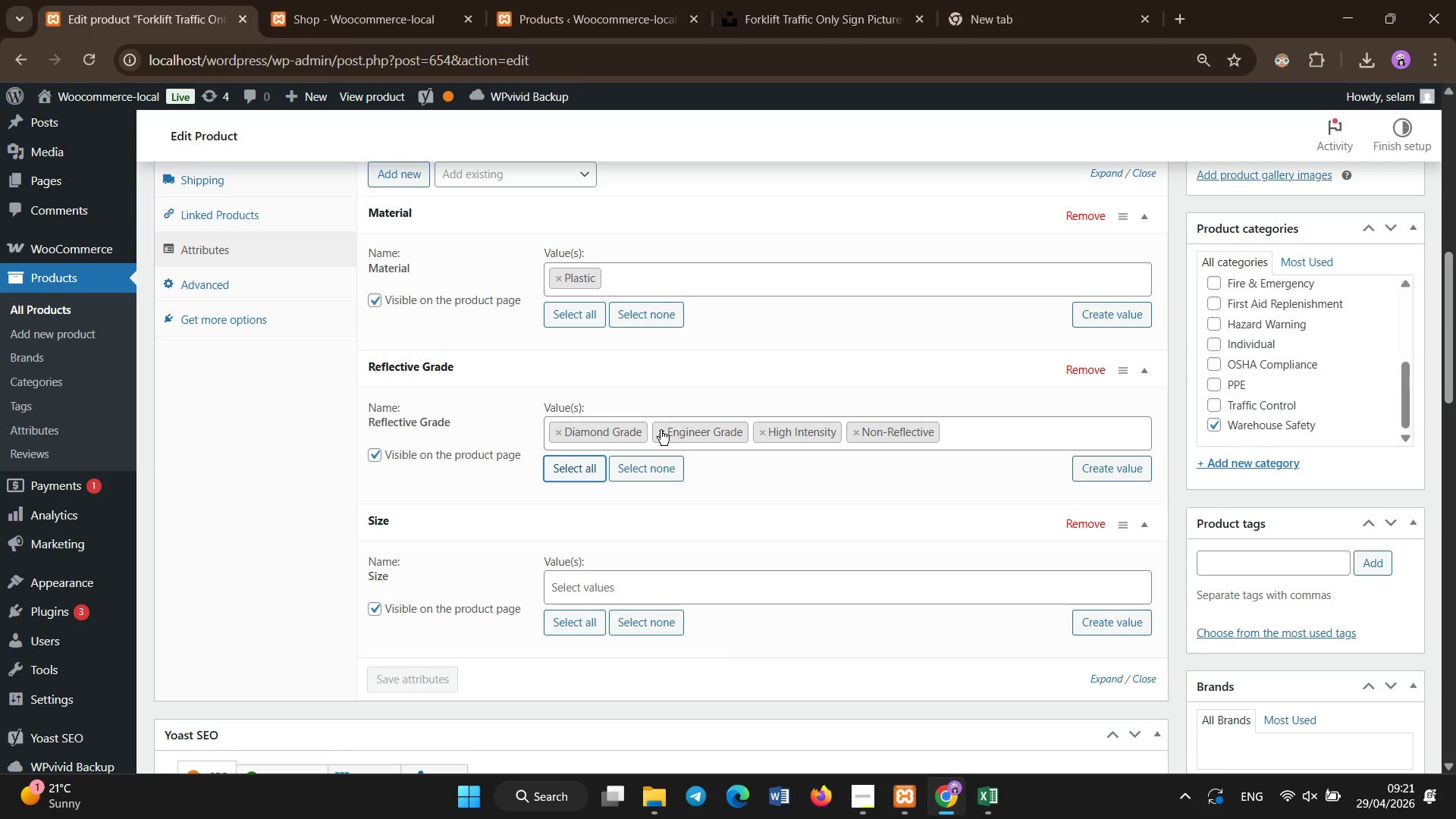 
wait(5.02)
 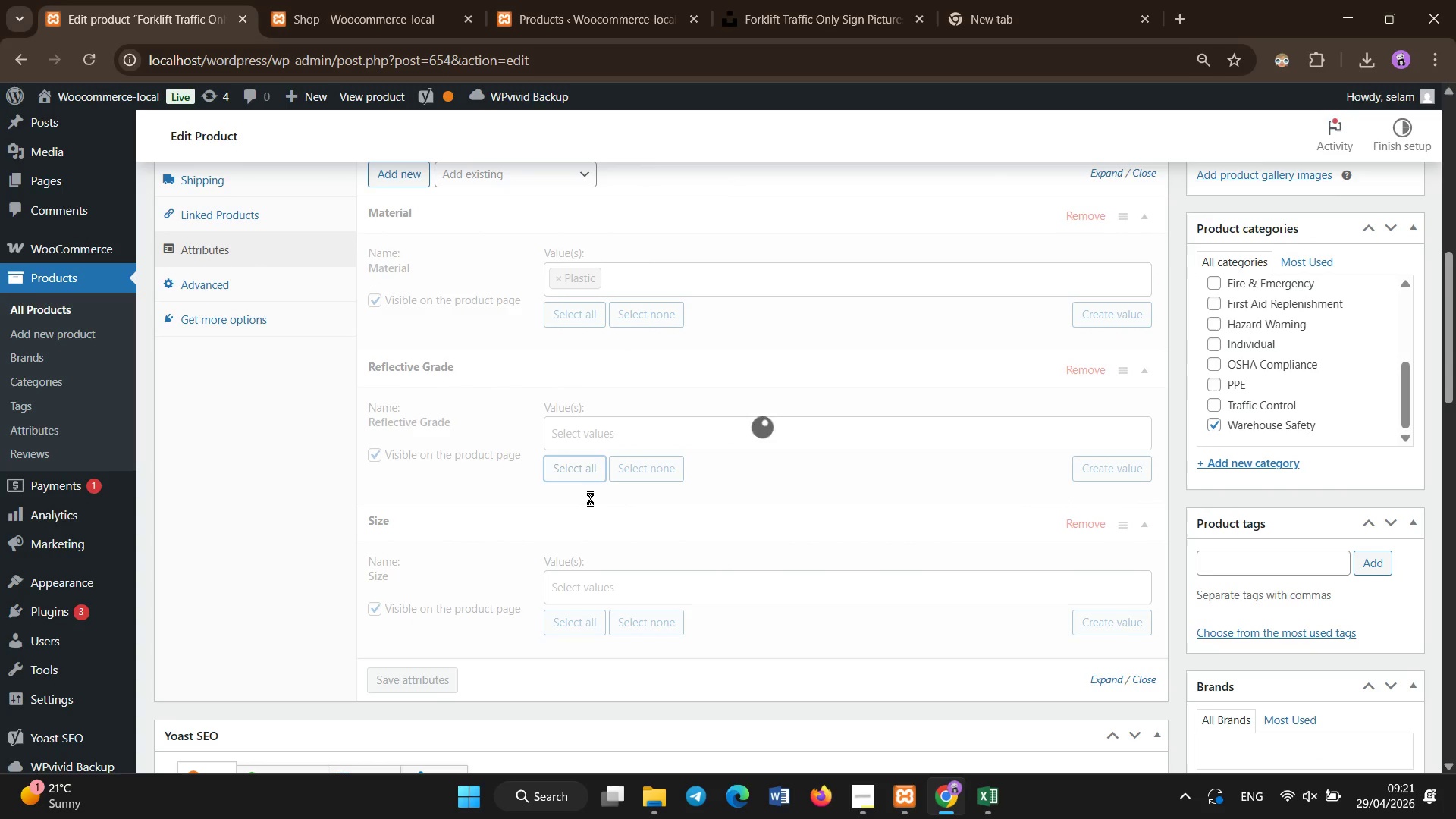 
double_click([664, 430])
 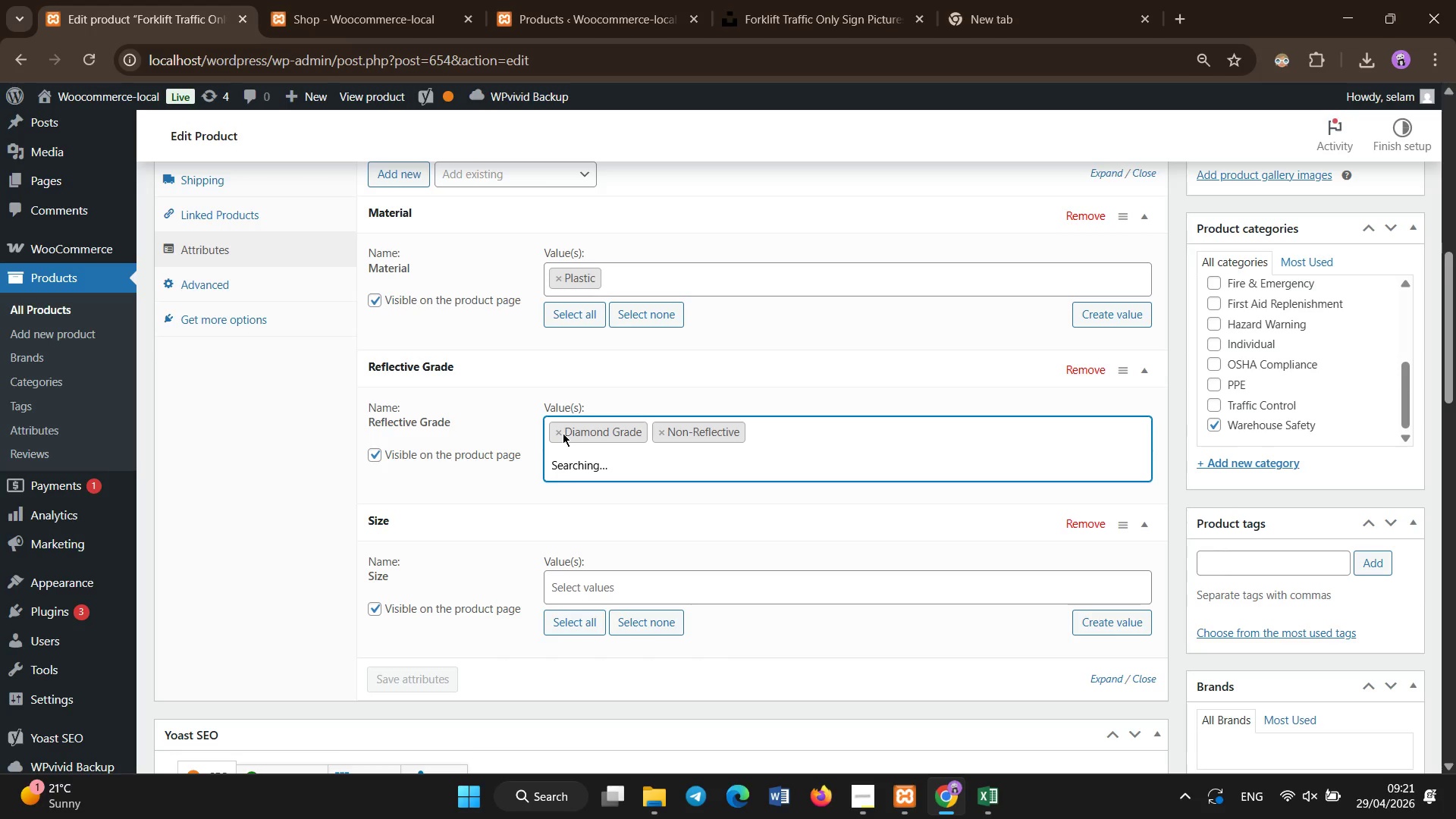 
left_click([560, 433])
 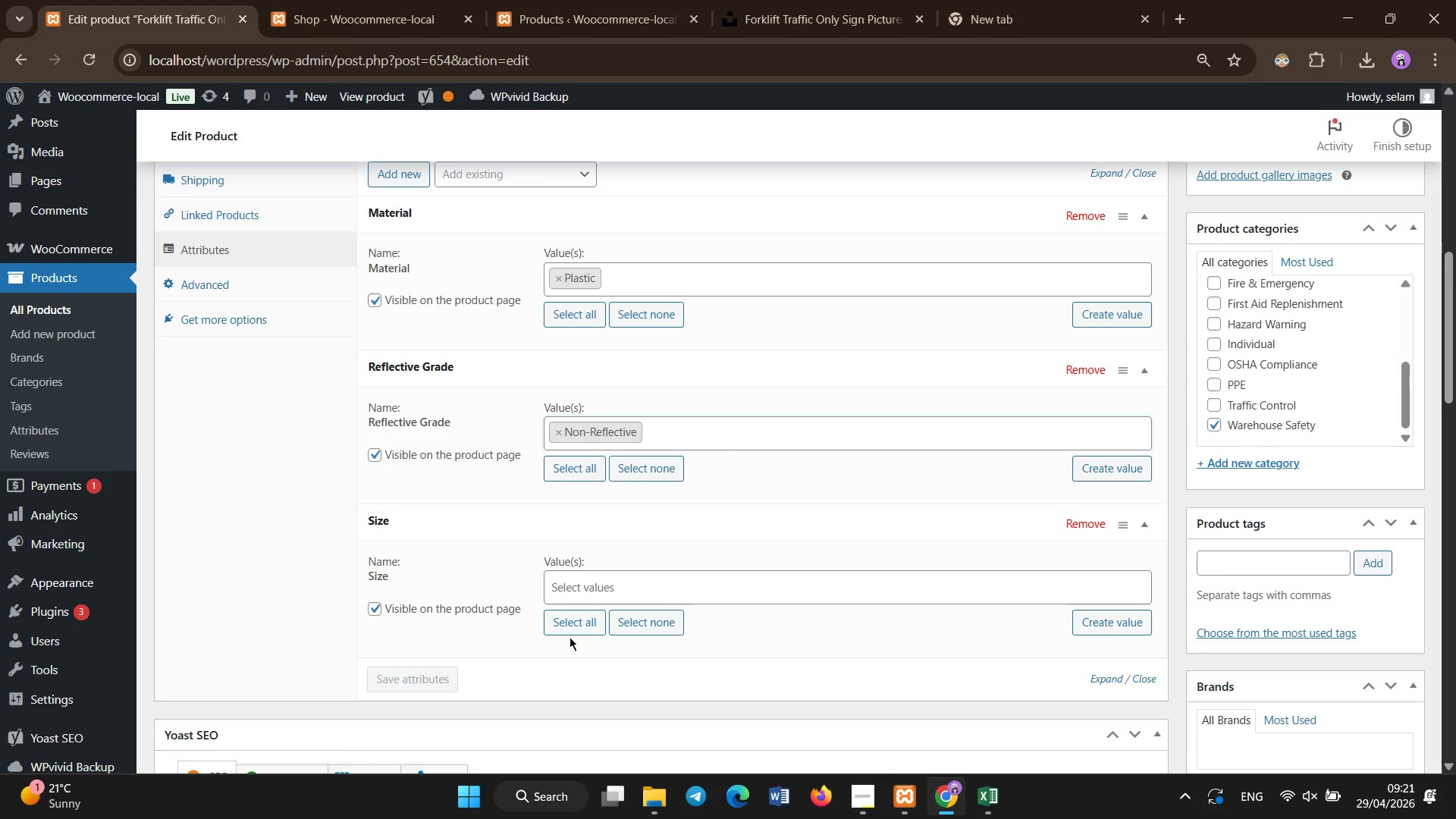 
double_click([574, 623])
 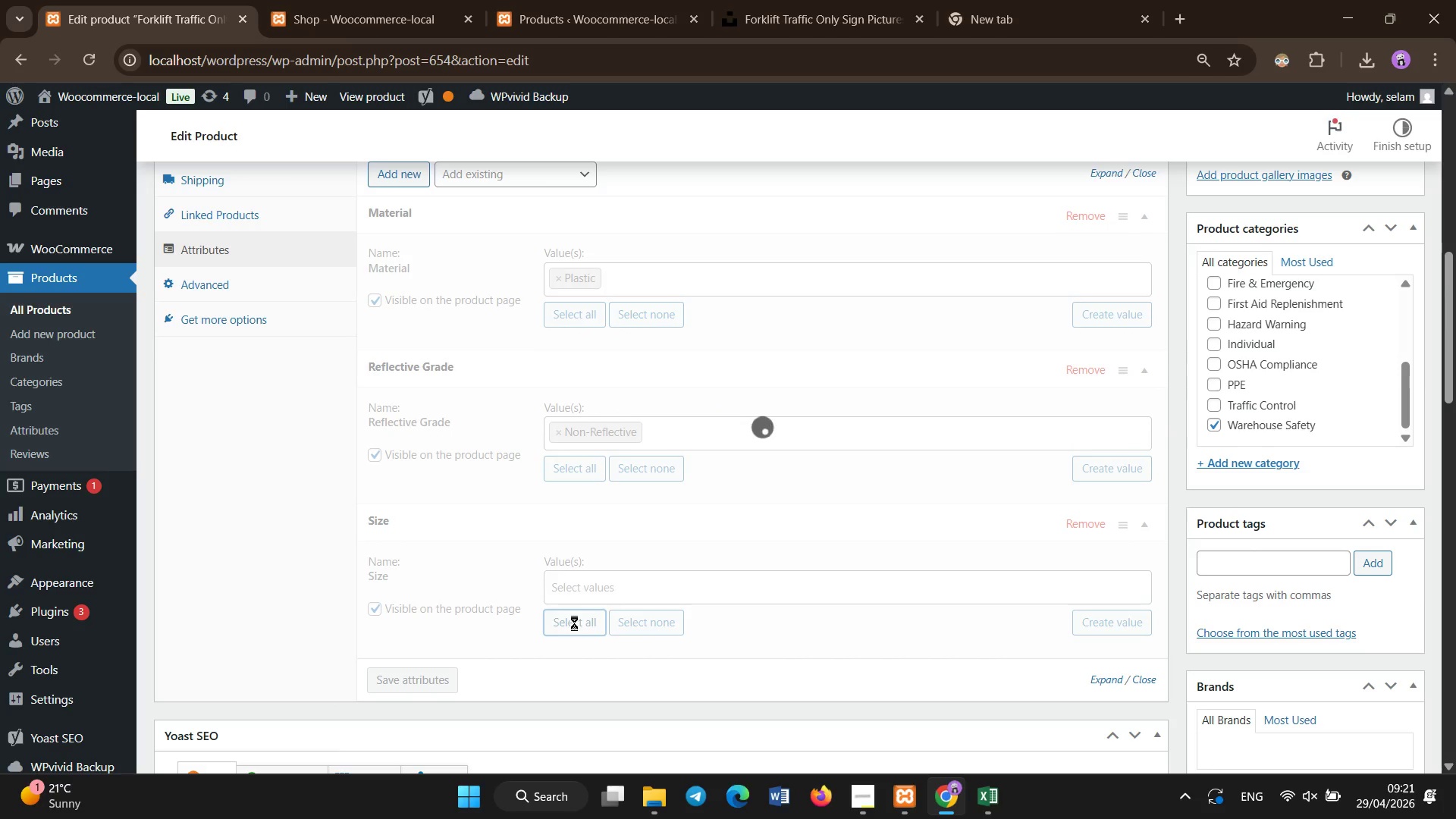 
scroll: coordinate [574, 623], scroll_direction: none, amount: 0.0
 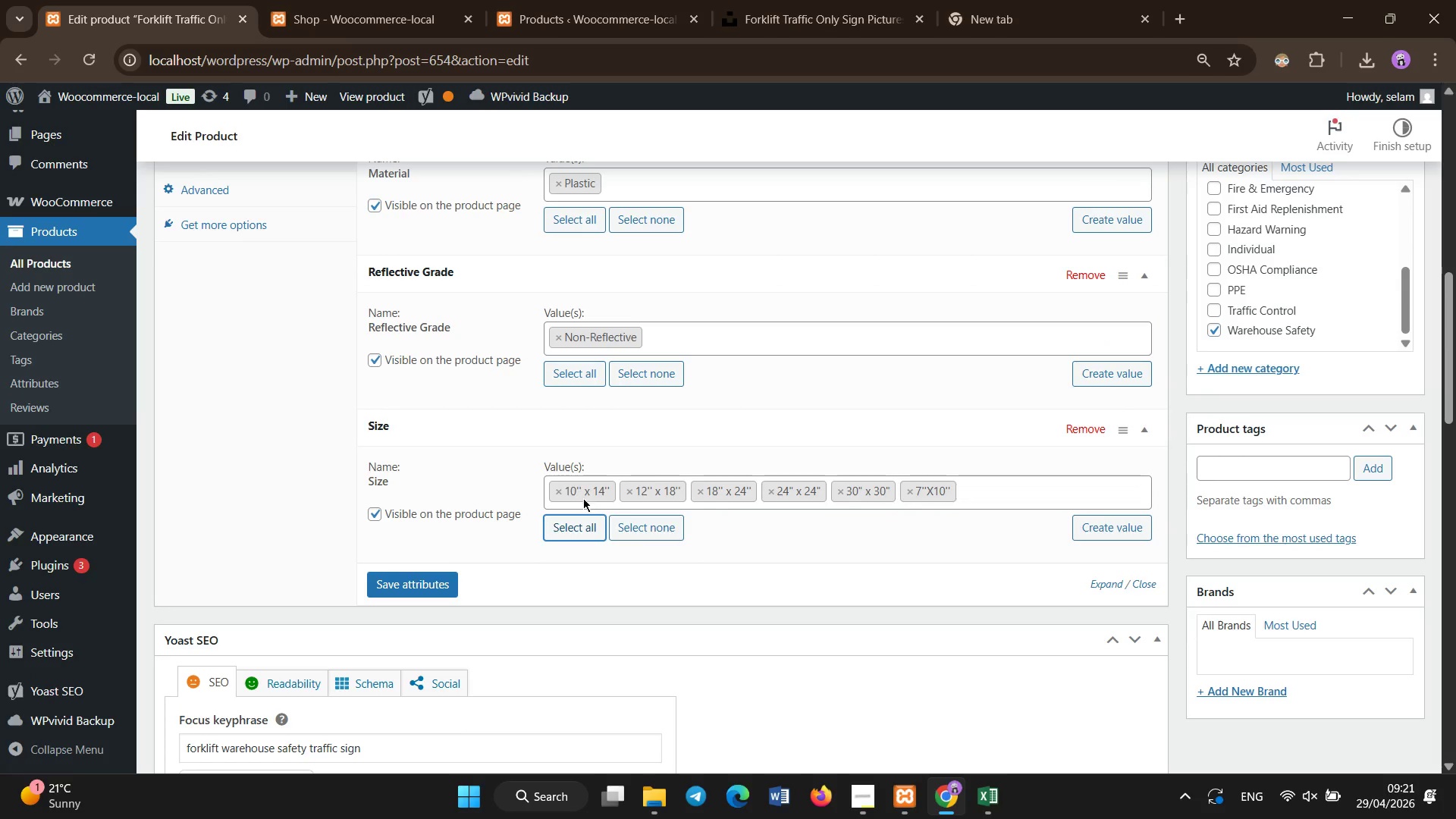 
left_click([629, 492])
 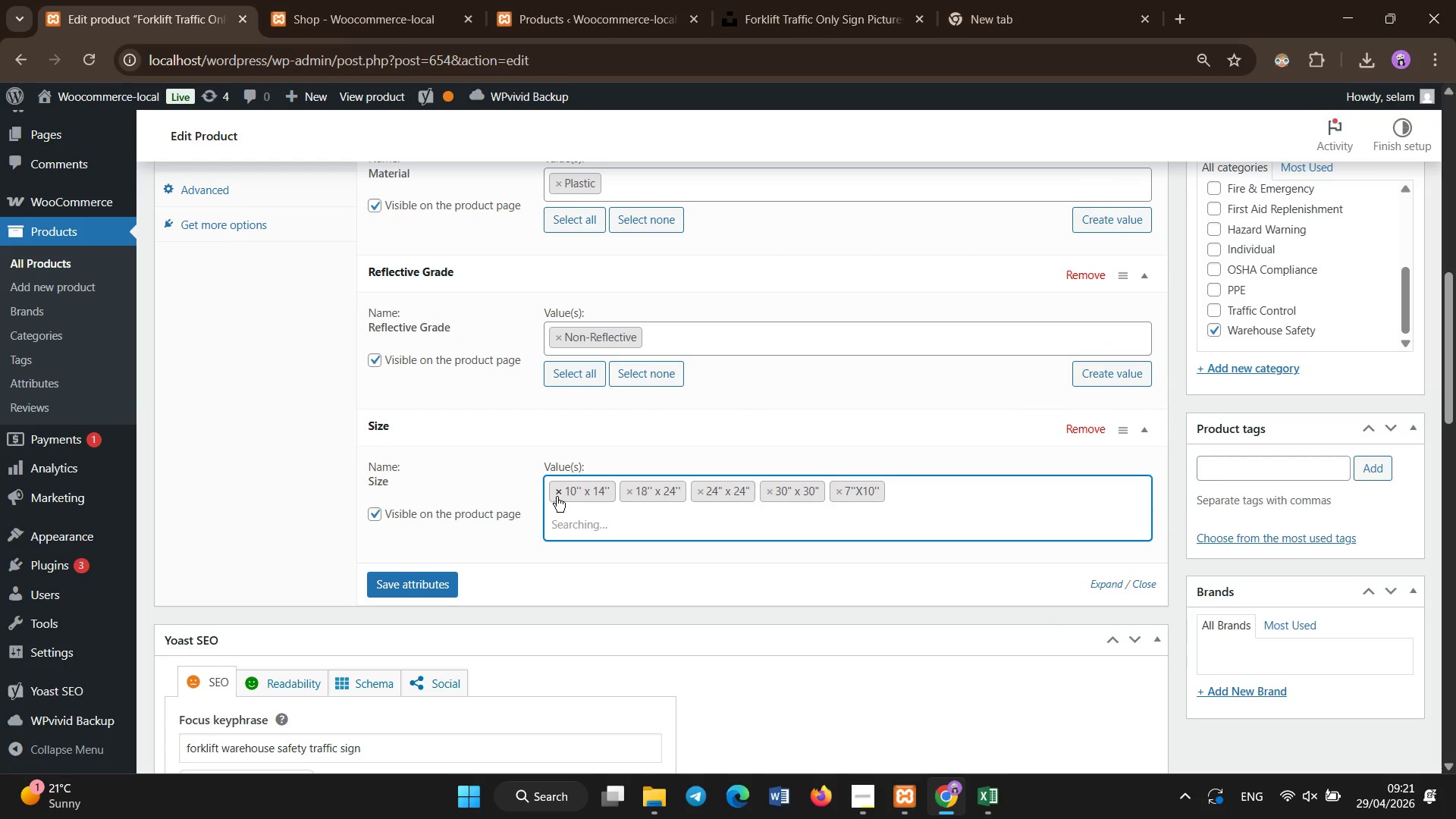 
left_click([557, 497])
 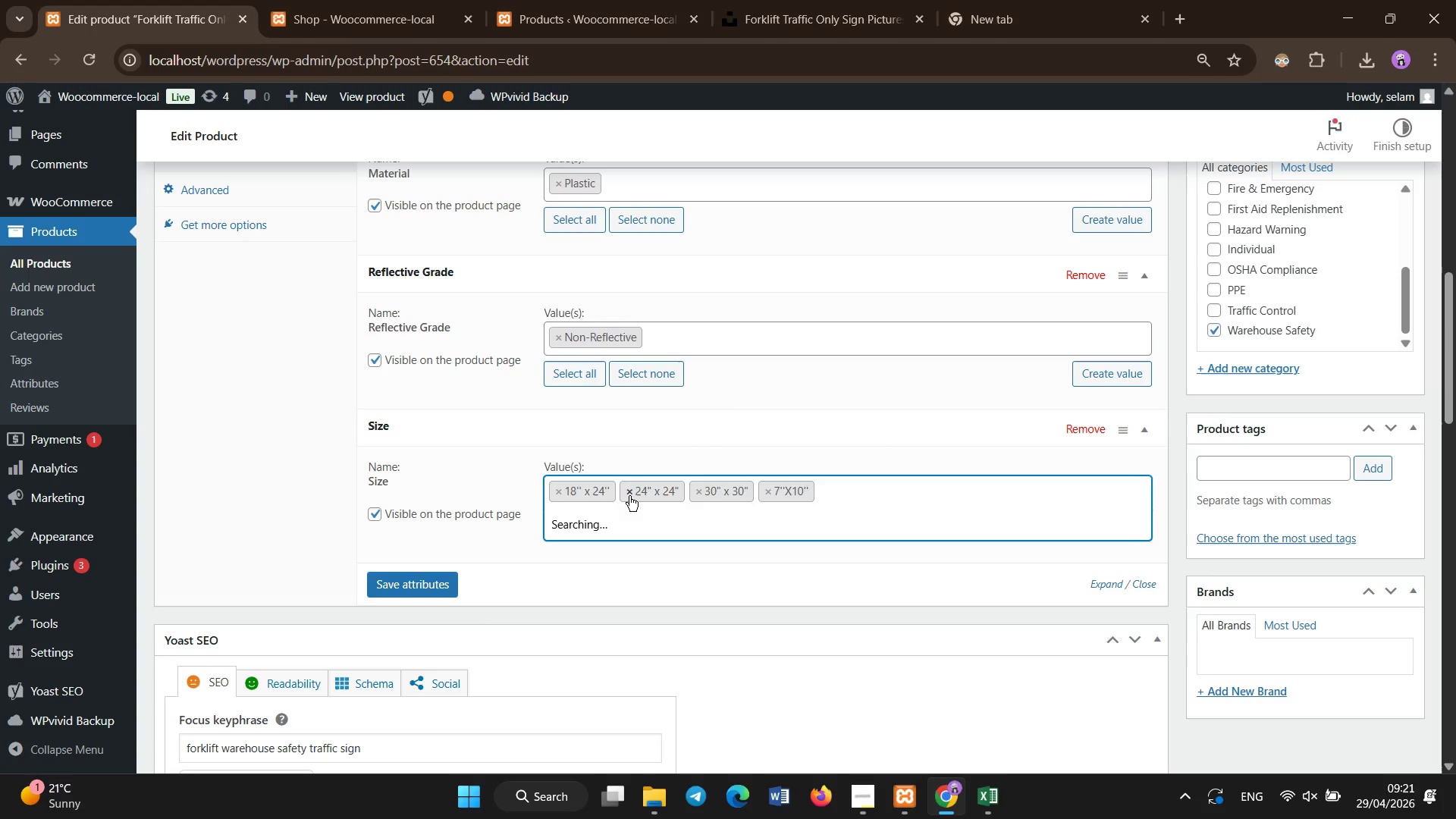 
double_click([629, 496])
 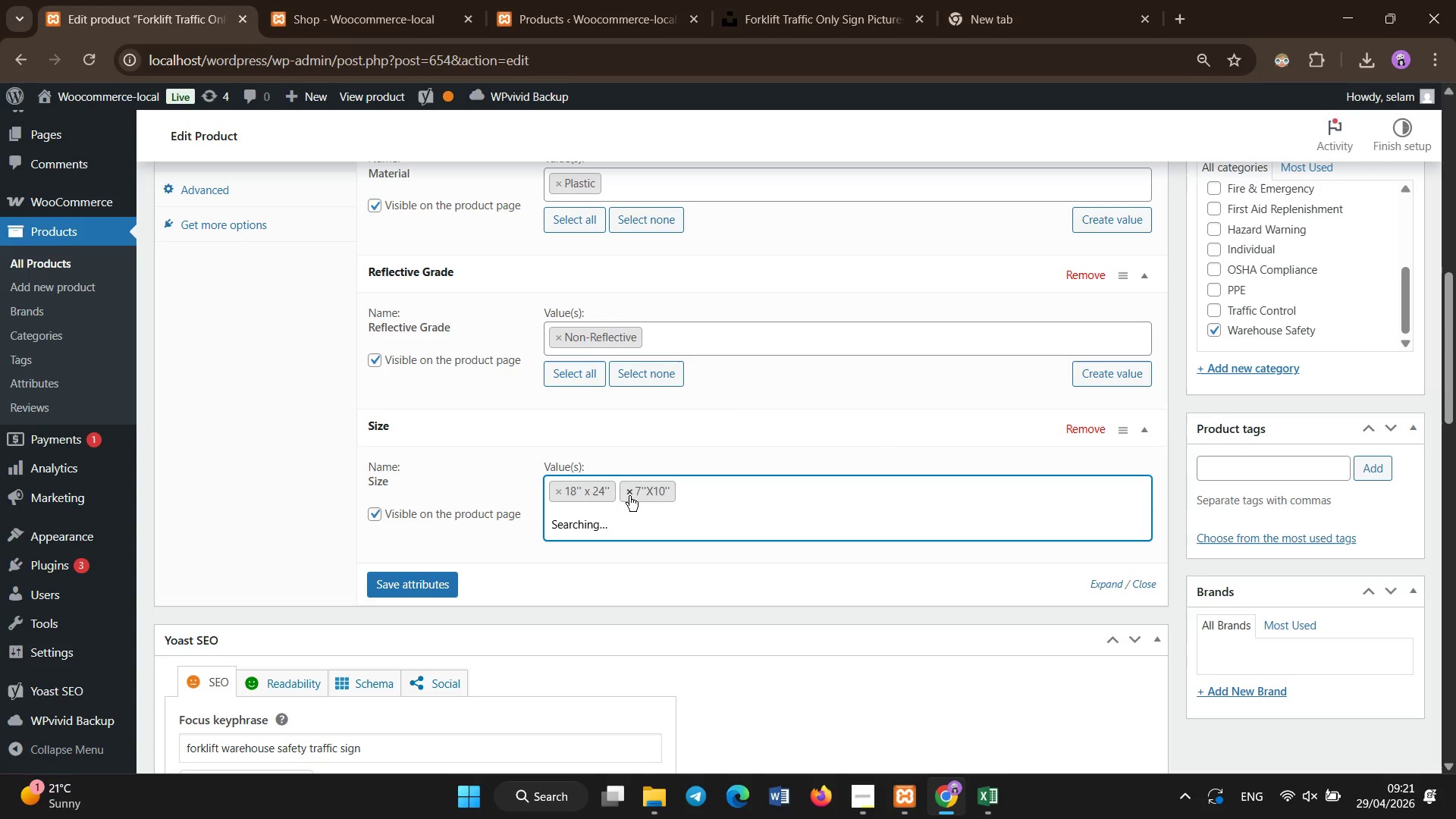 
triple_click([629, 496])
 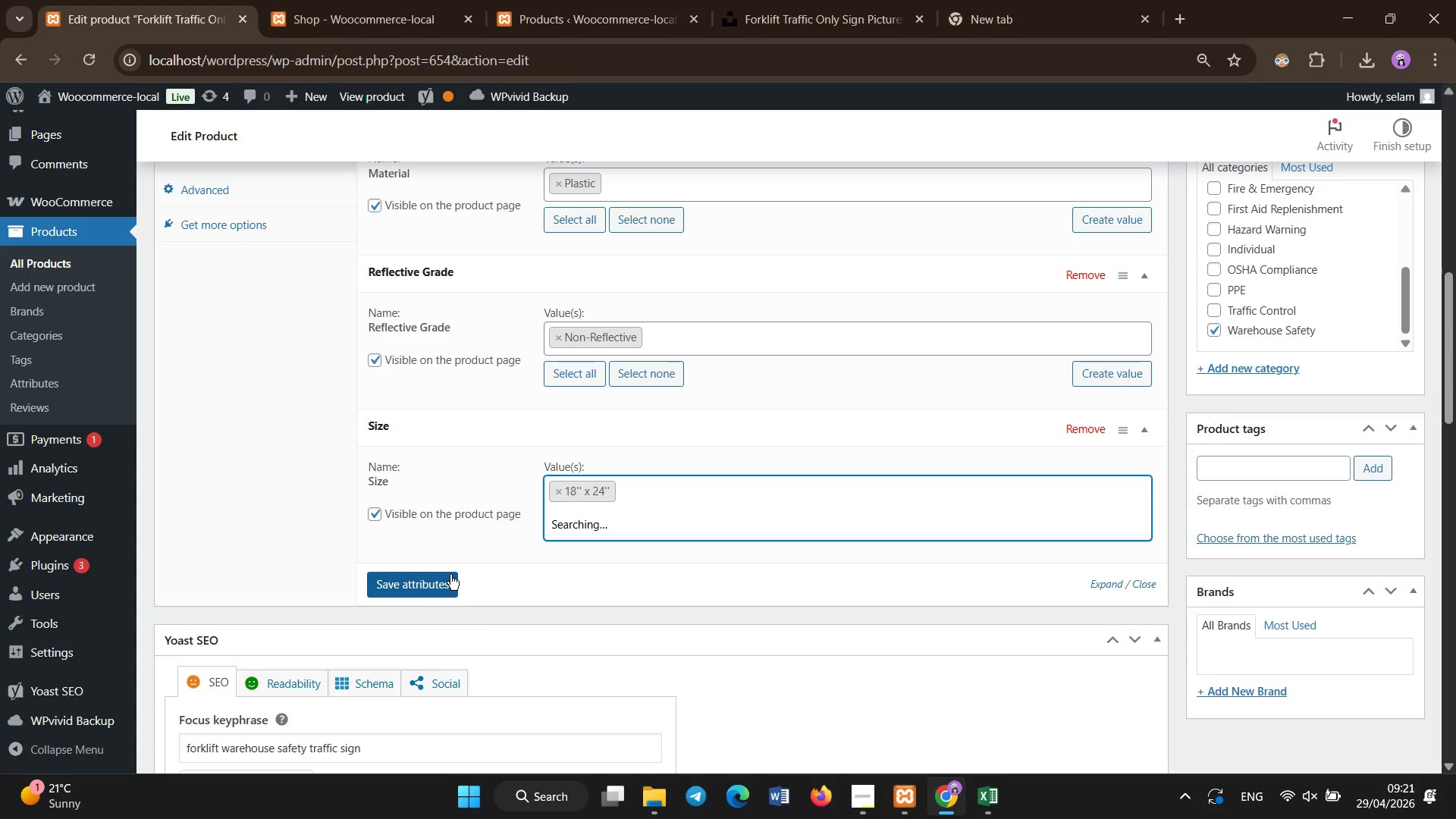 
left_click([450, 575])
 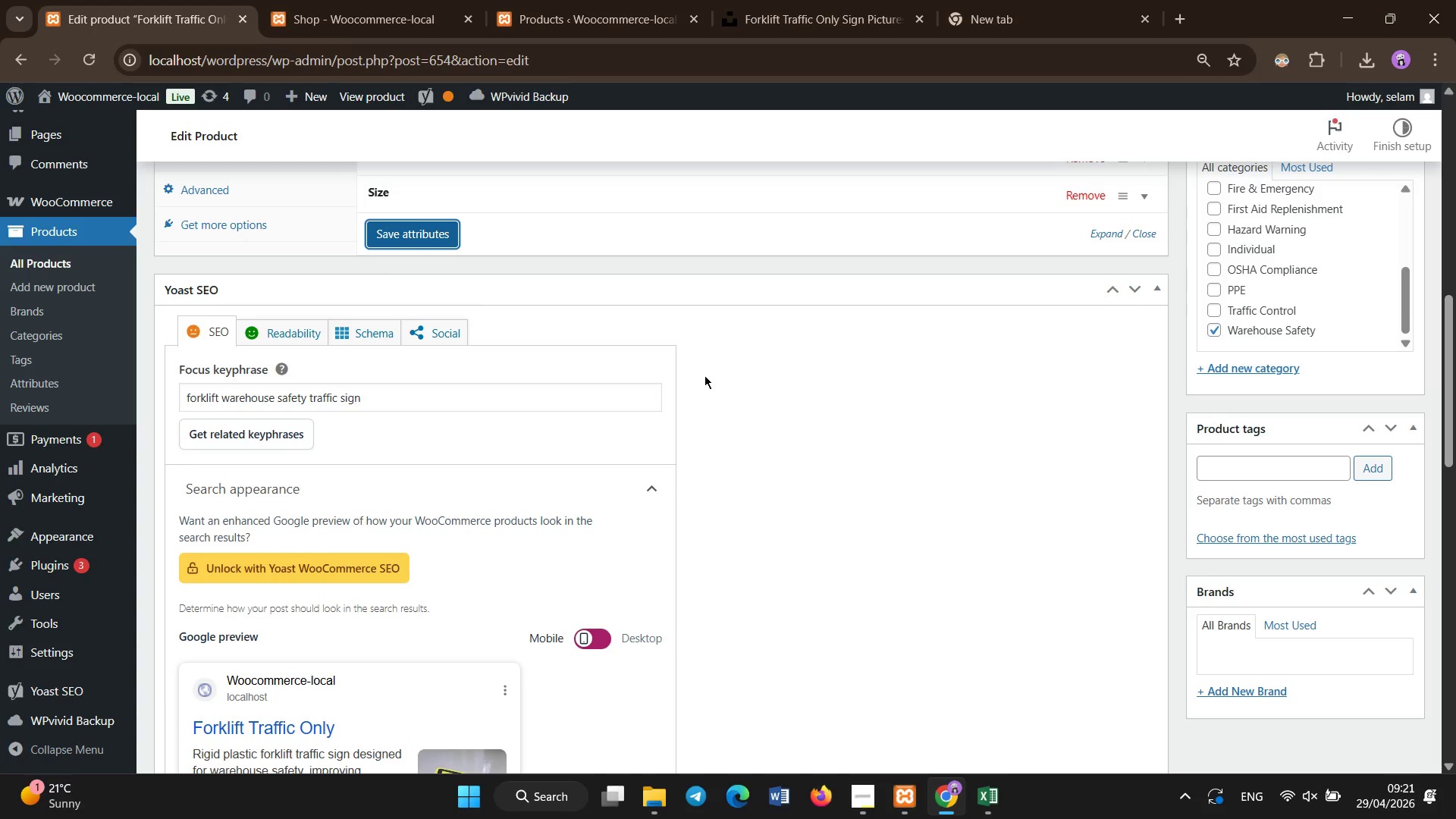 
wait(13.66)
 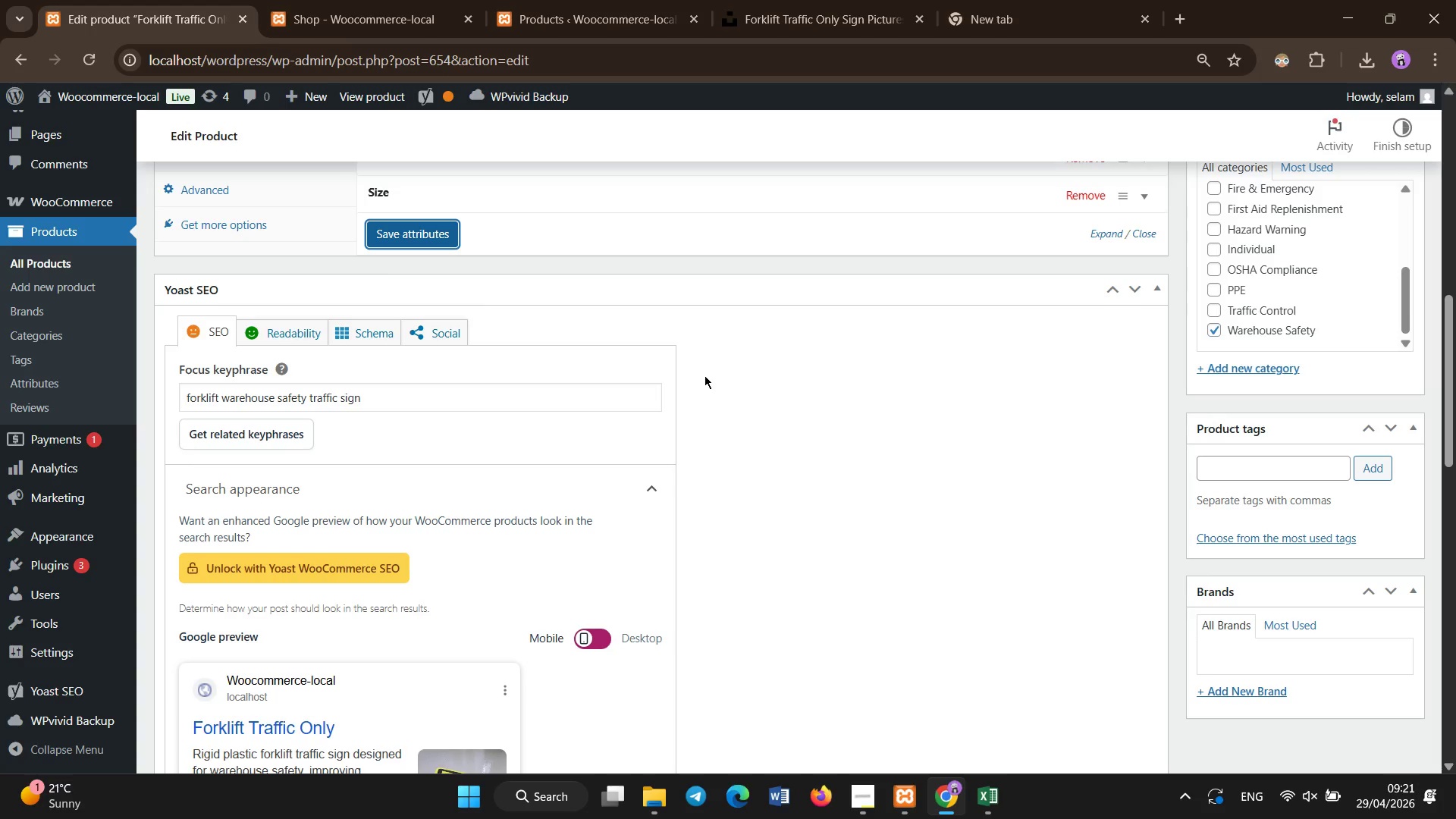 
scroll: coordinate [1426, 281], scroll_direction: up, amount: 5.0
 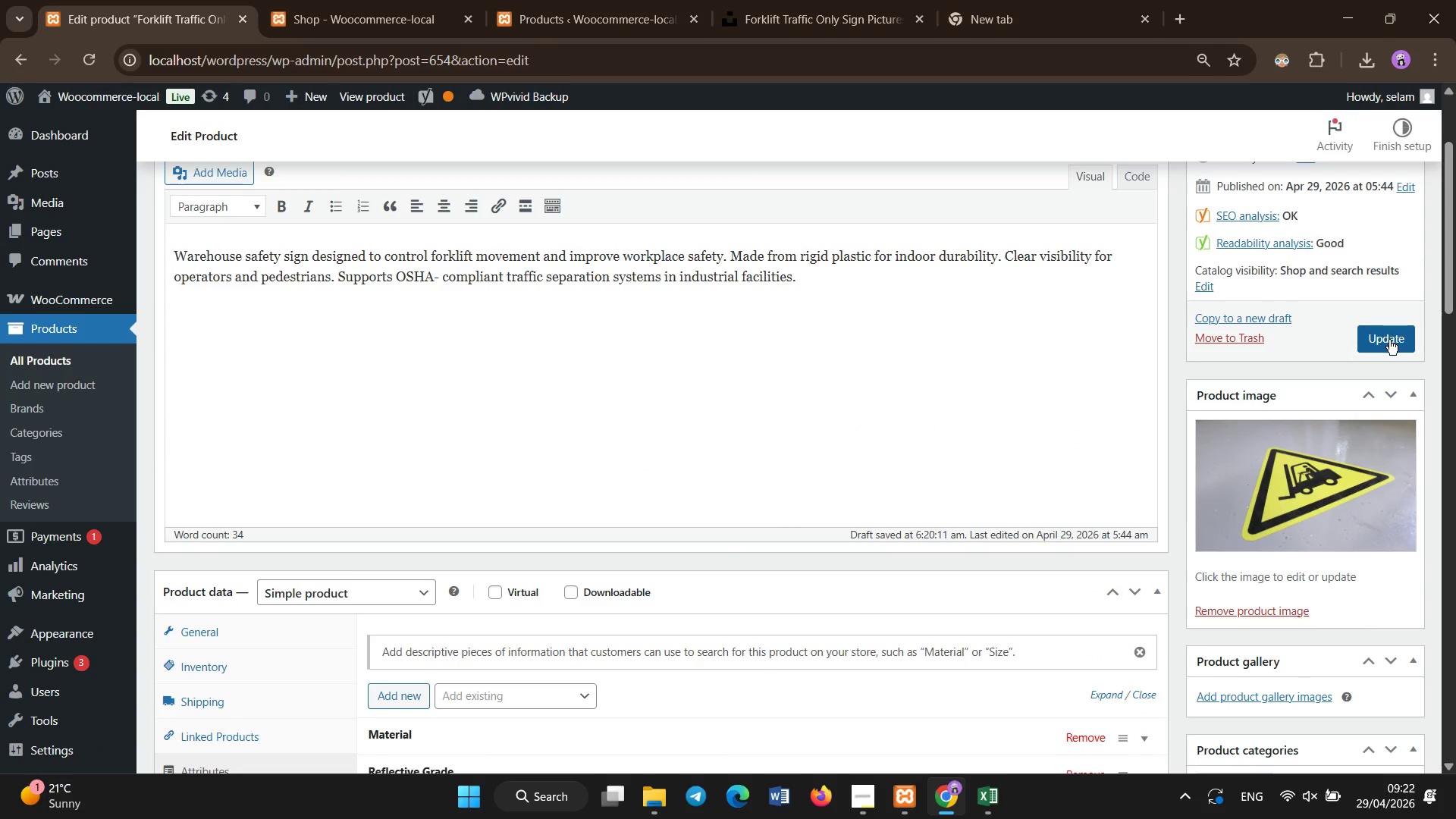 
left_click([1385, 344])
 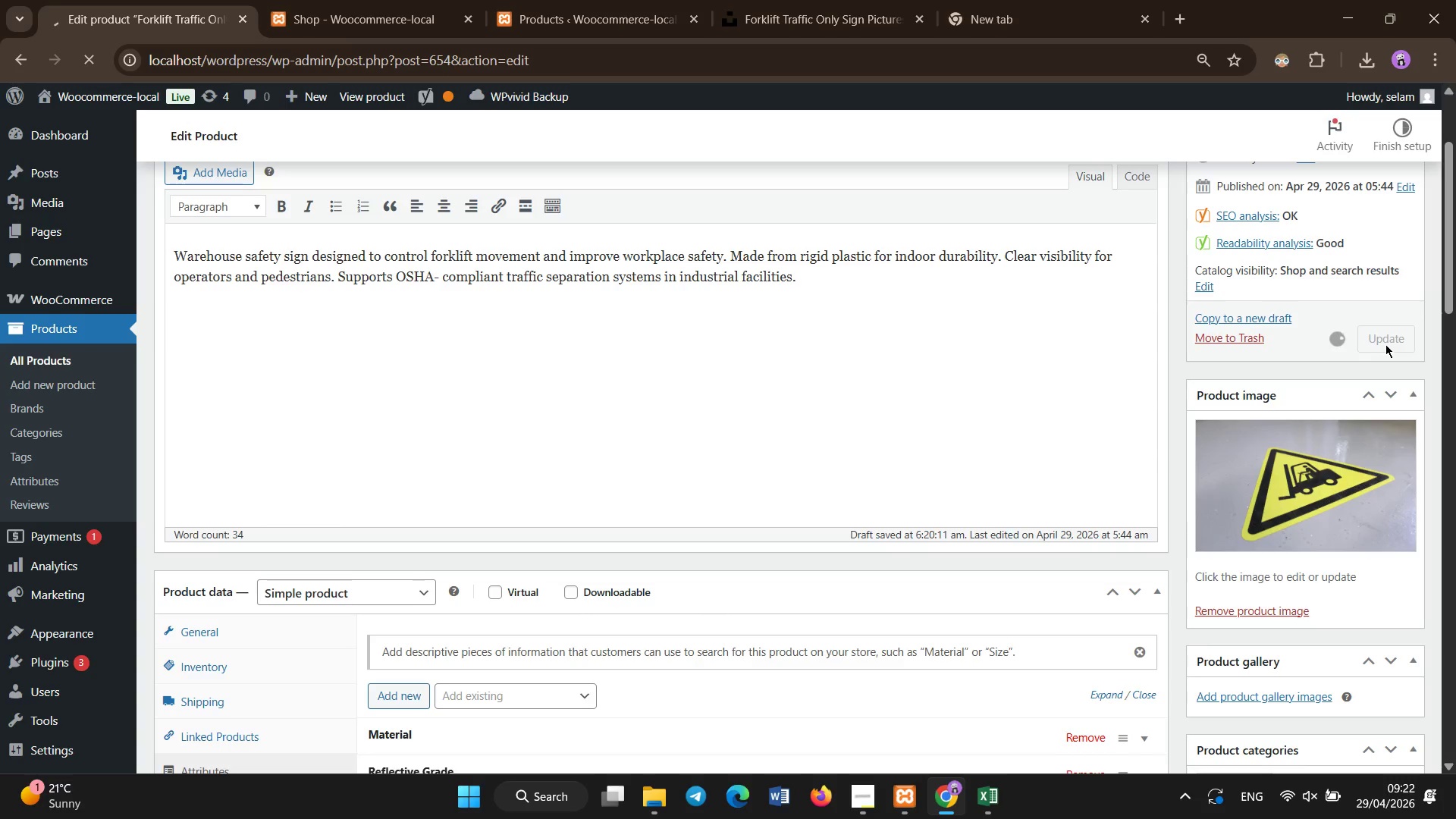 
wait(12.92)
 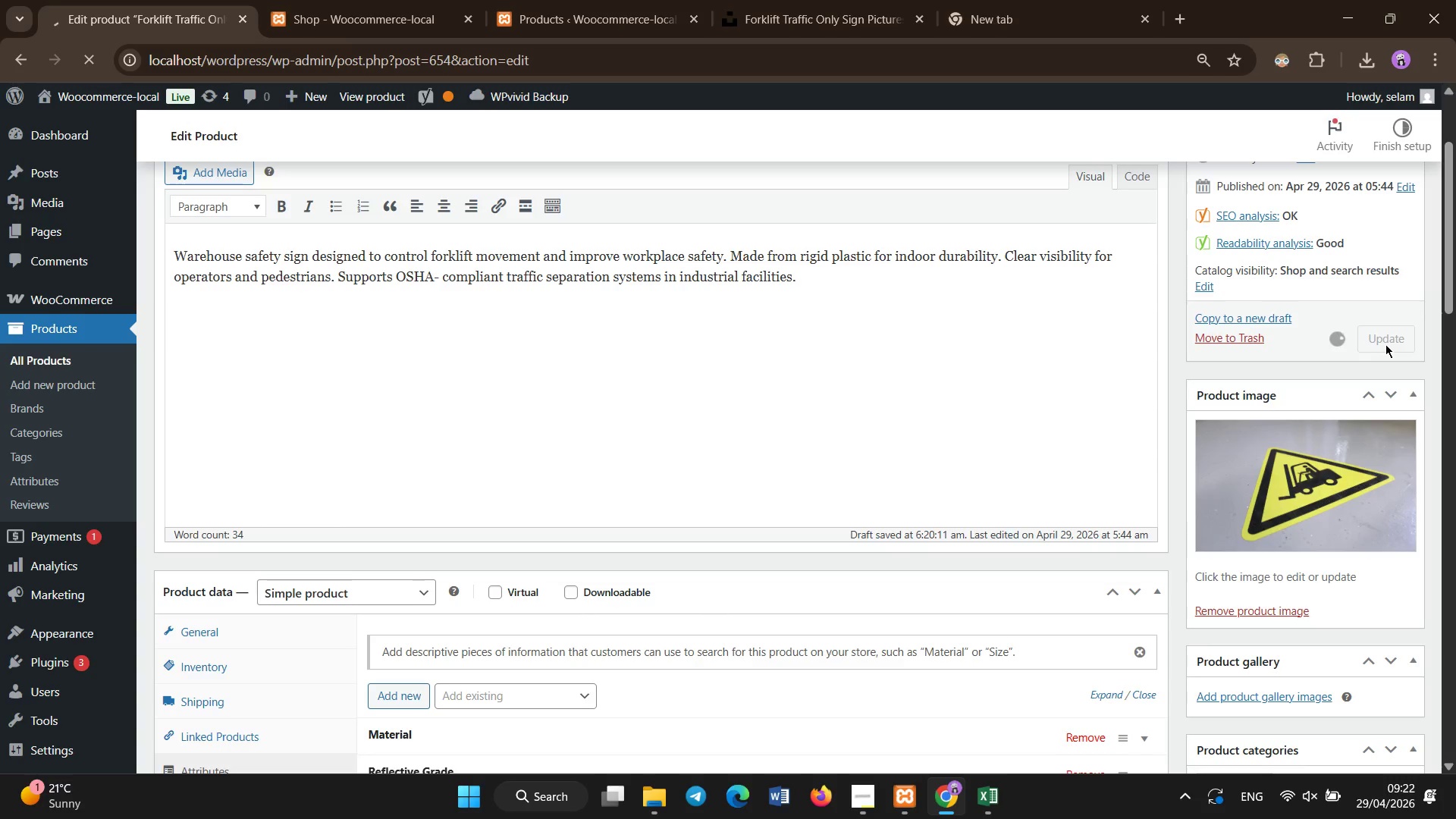 
scroll: coordinate [790, 482], scroll_direction: up, amount: 3.0
 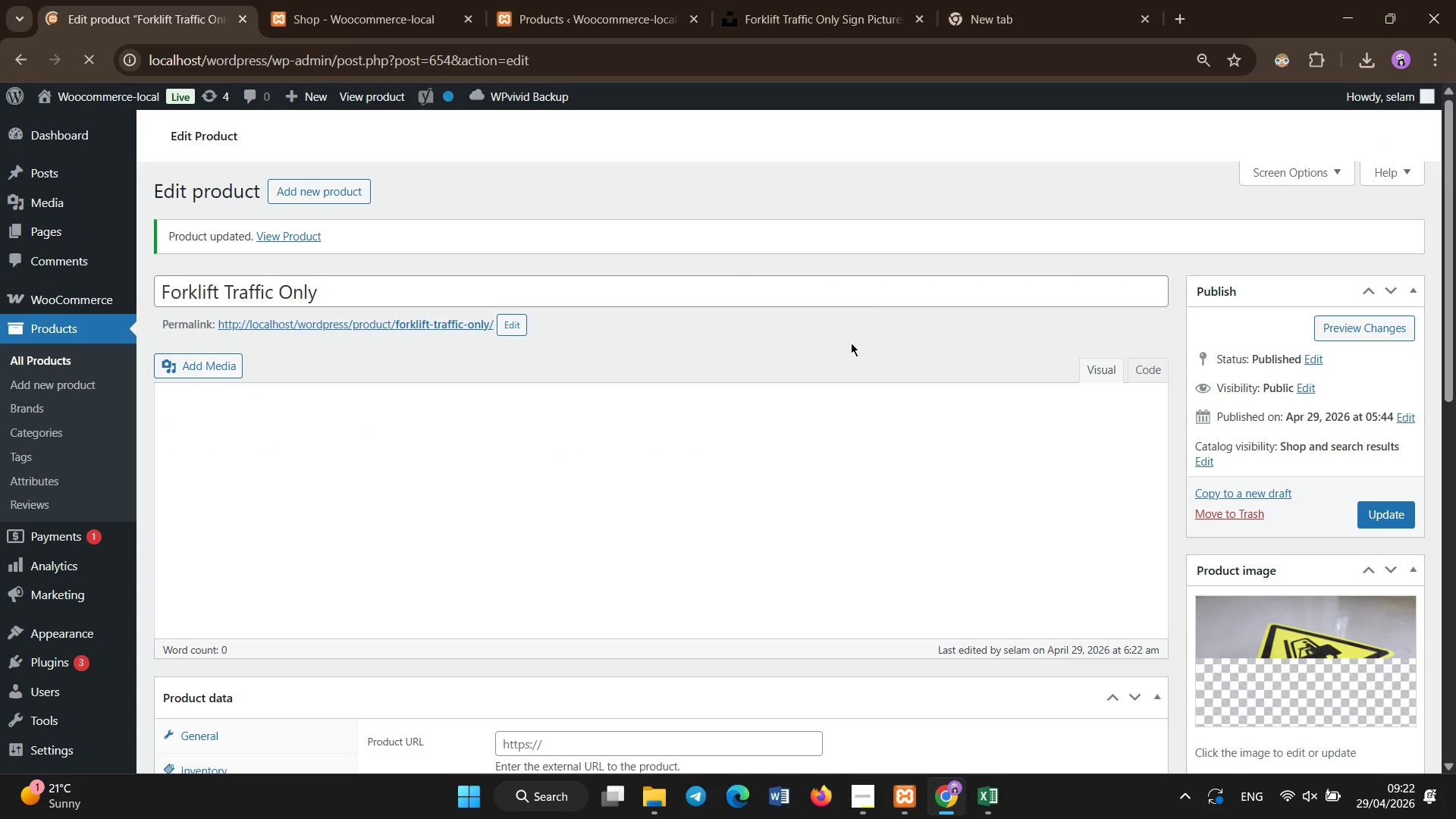 
wait(6.48)
 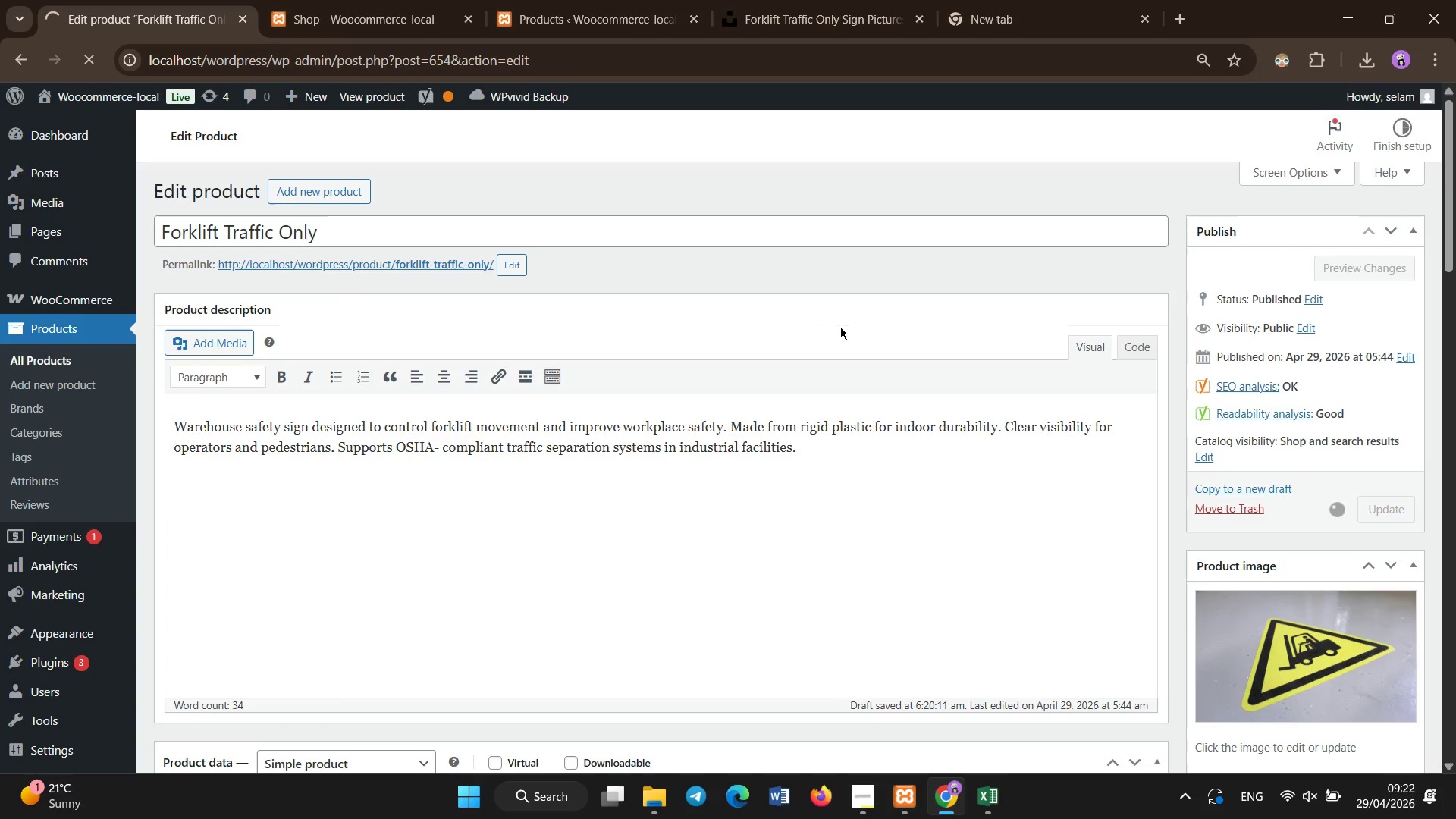 
left_click([94, 354])
 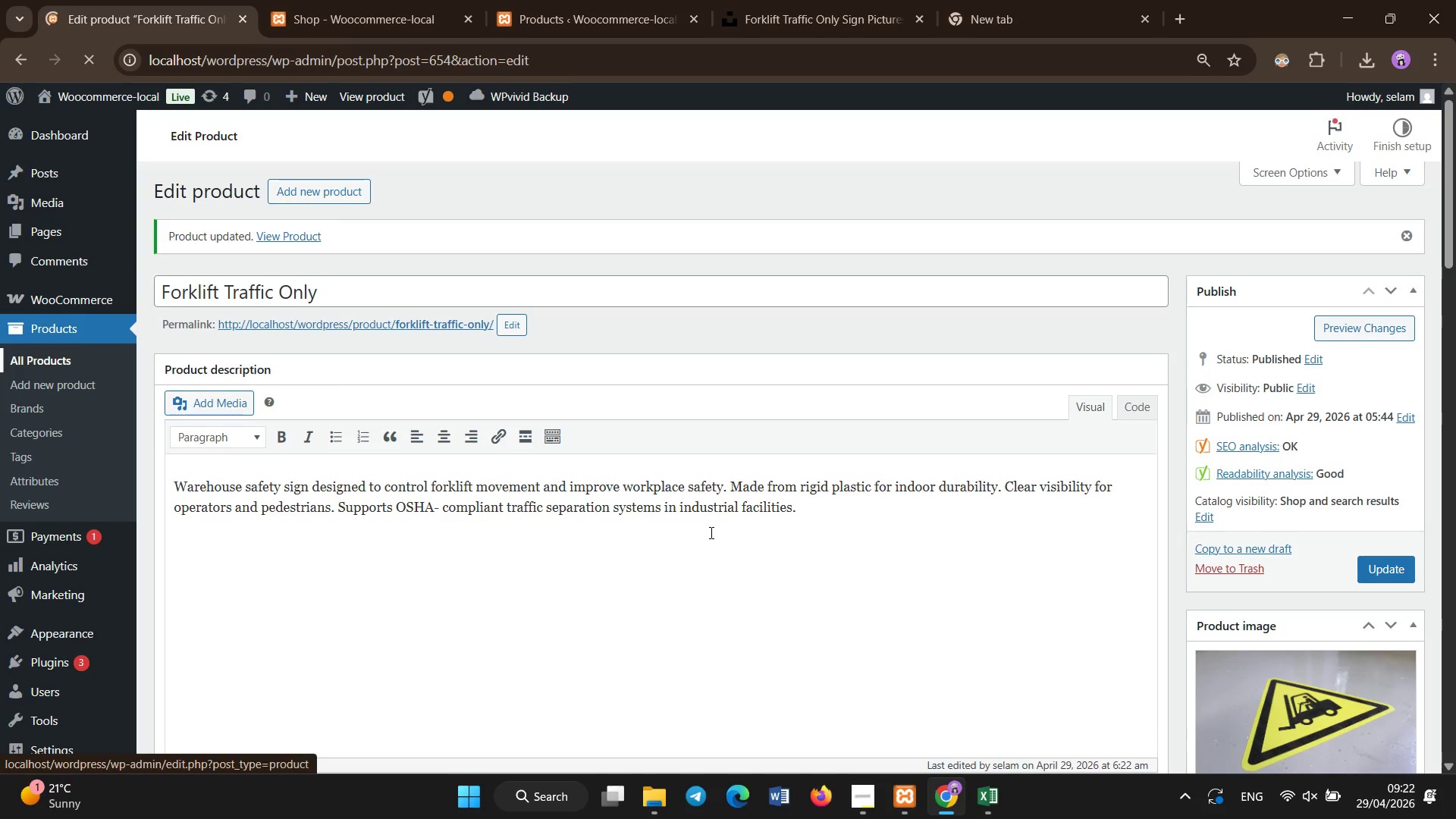 
wait(10.75)
 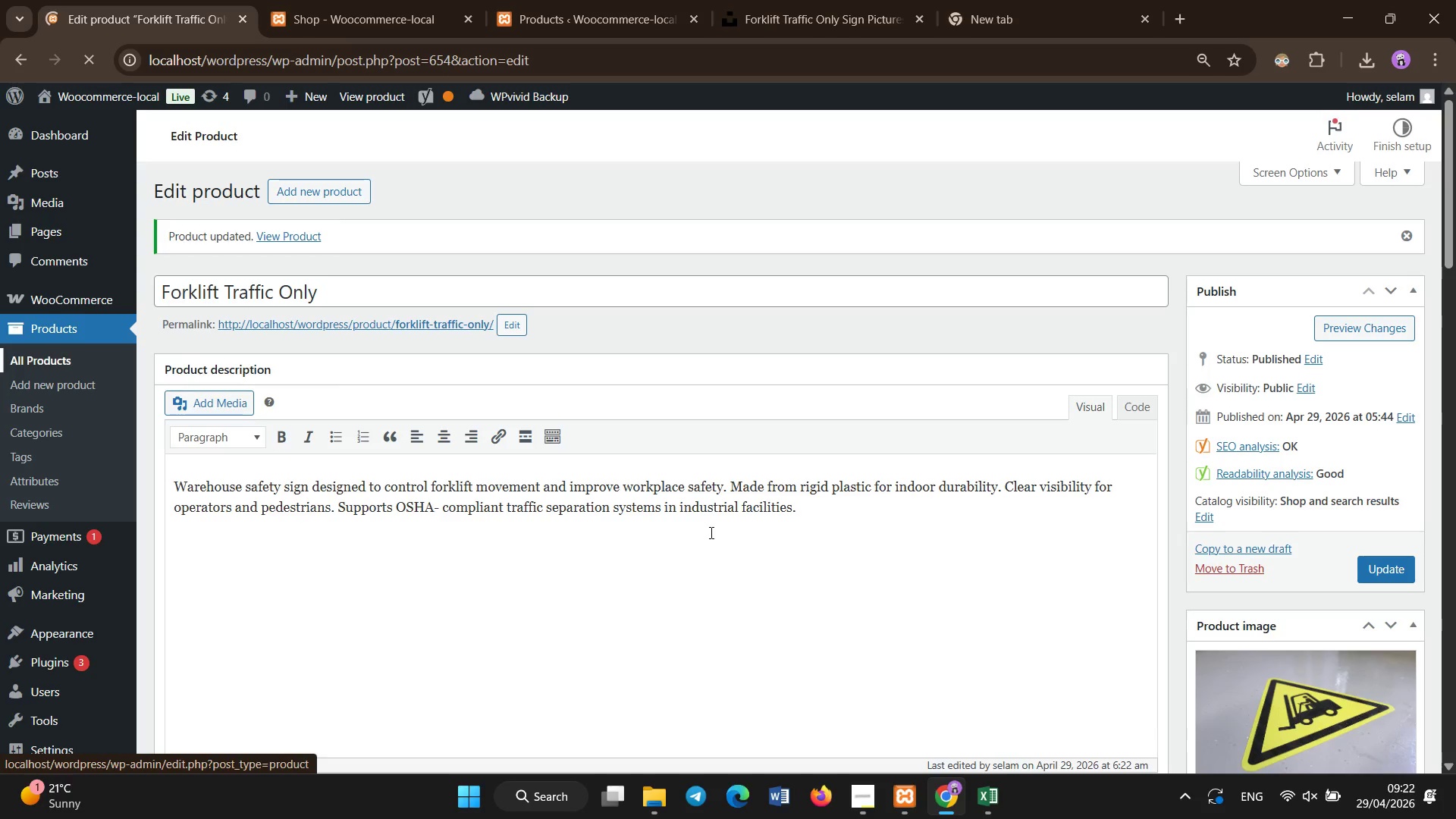 
scroll: coordinate [1235, 547], scroll_direction: down, amount: 18.0
 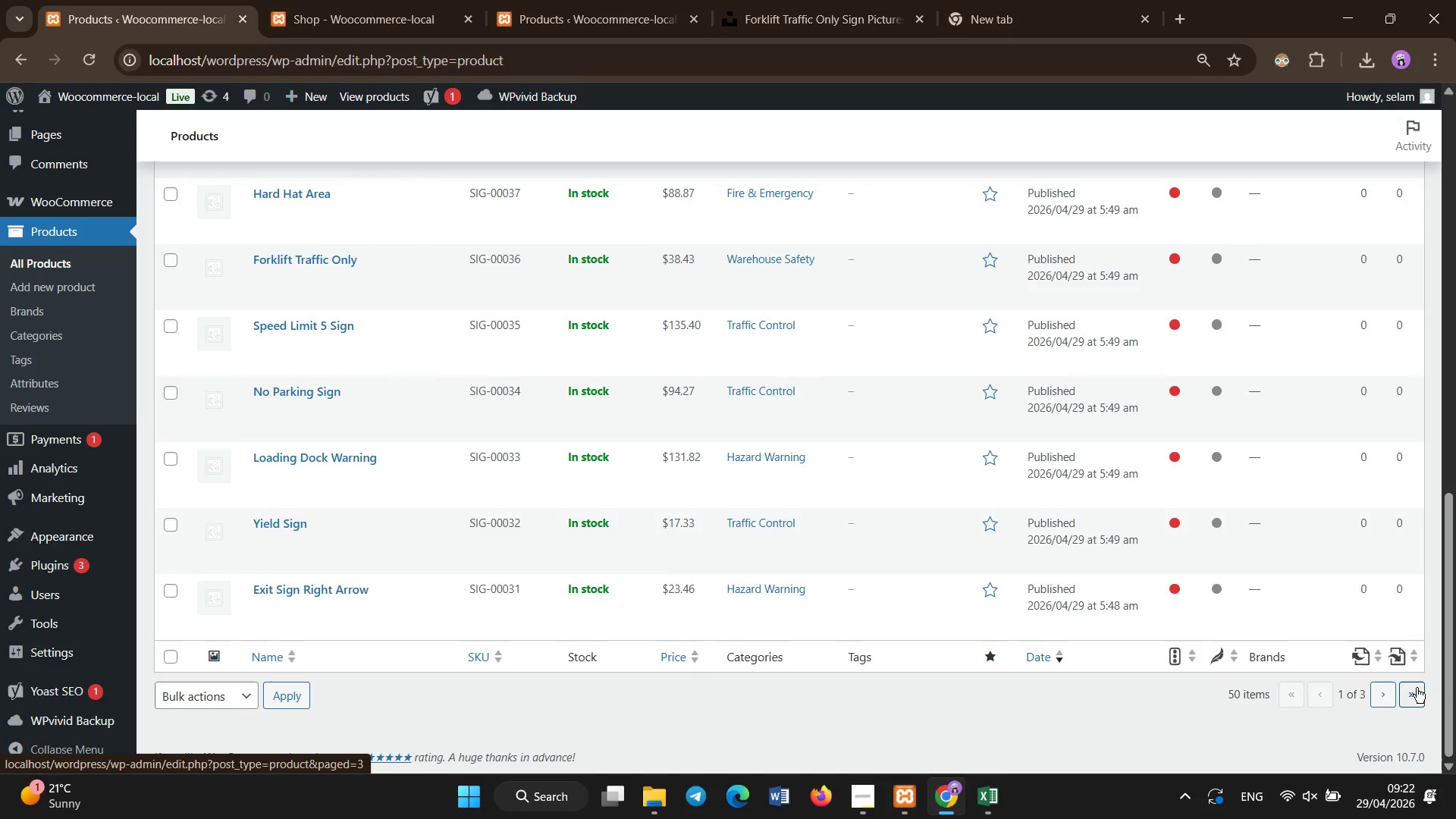 
left_click([1417, 688])
 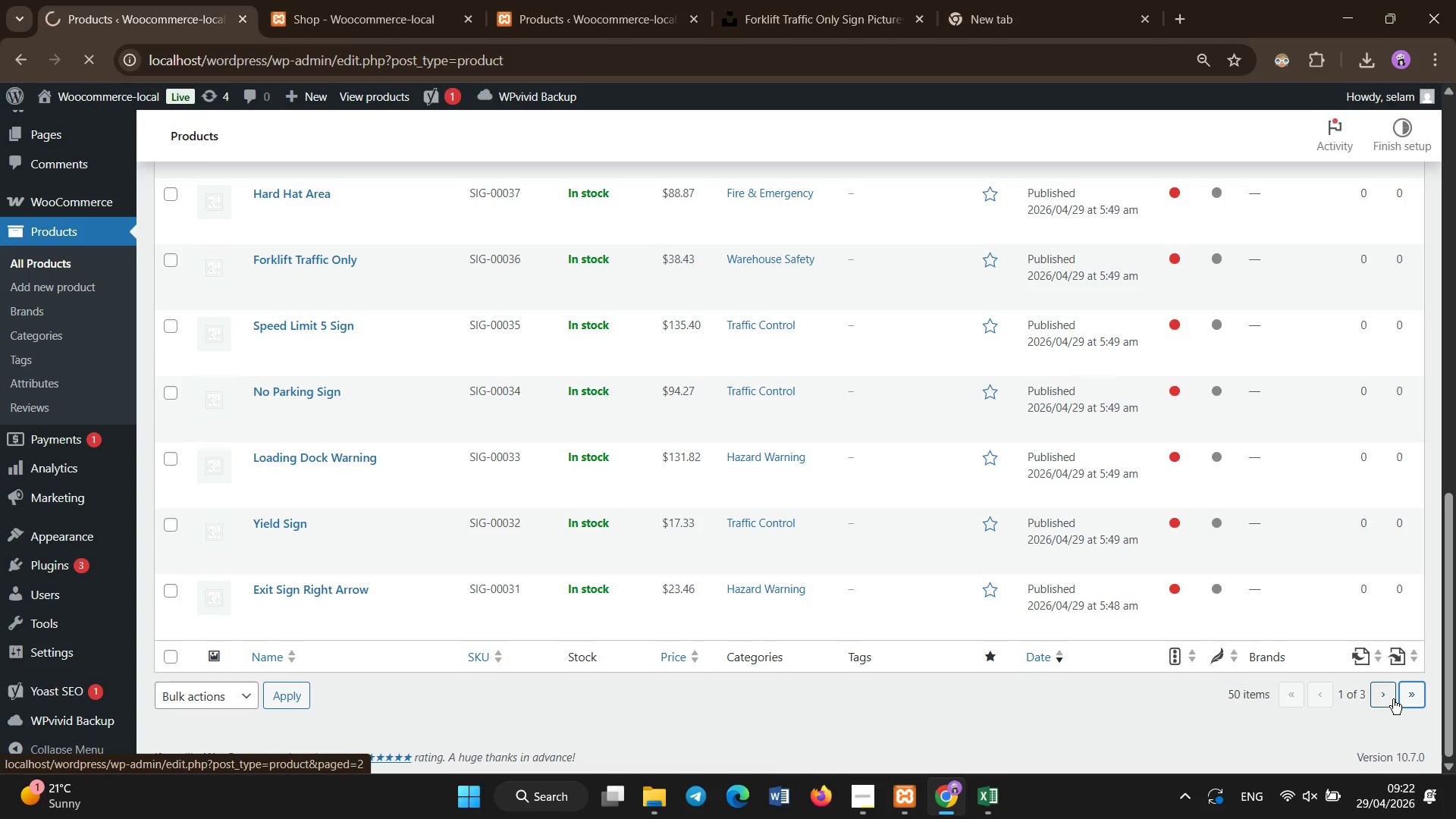 
wait(6.55)
 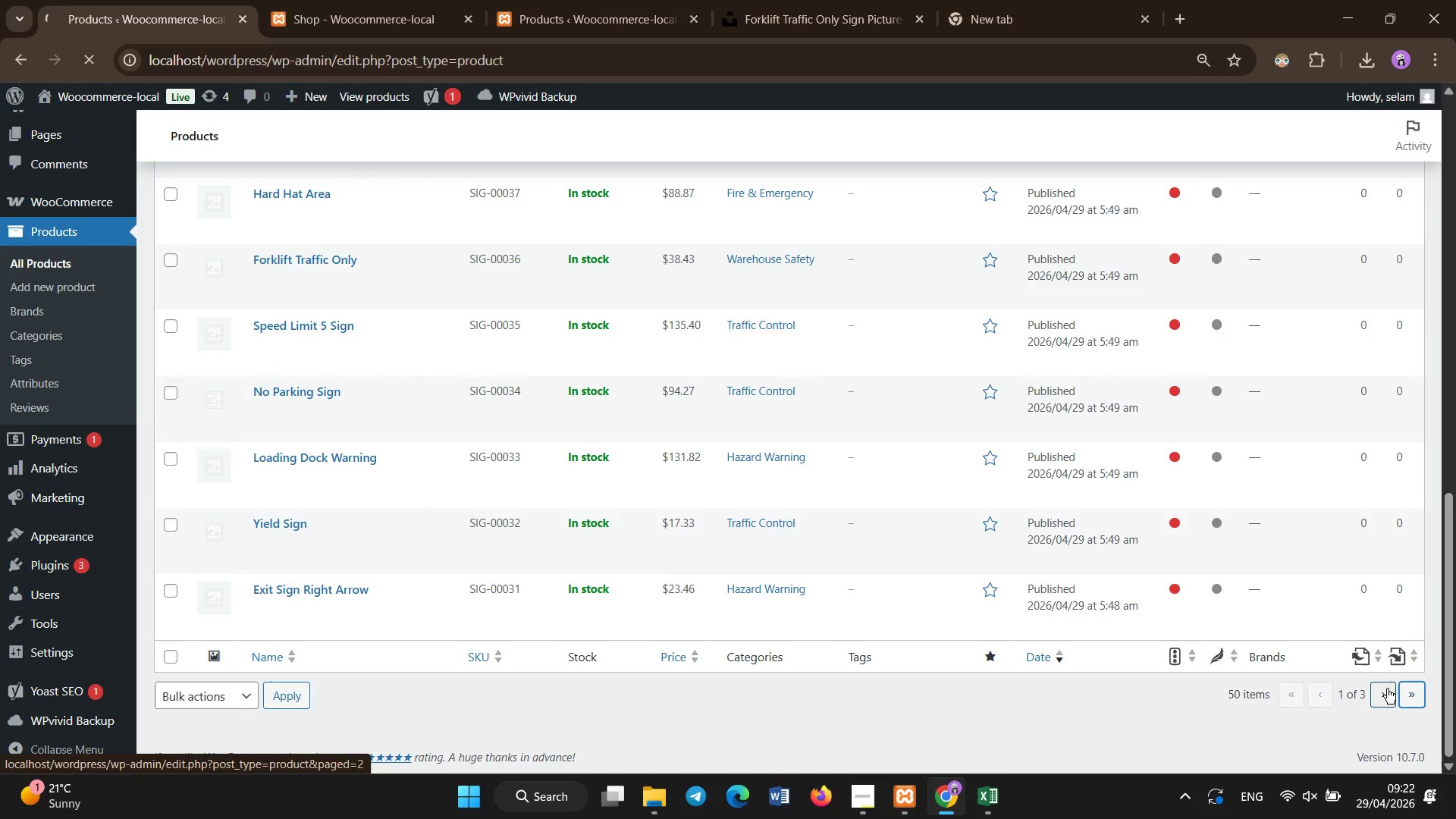 
scroll: coordinate [1062, 629], scroll_direction: down, amount: 15.0
 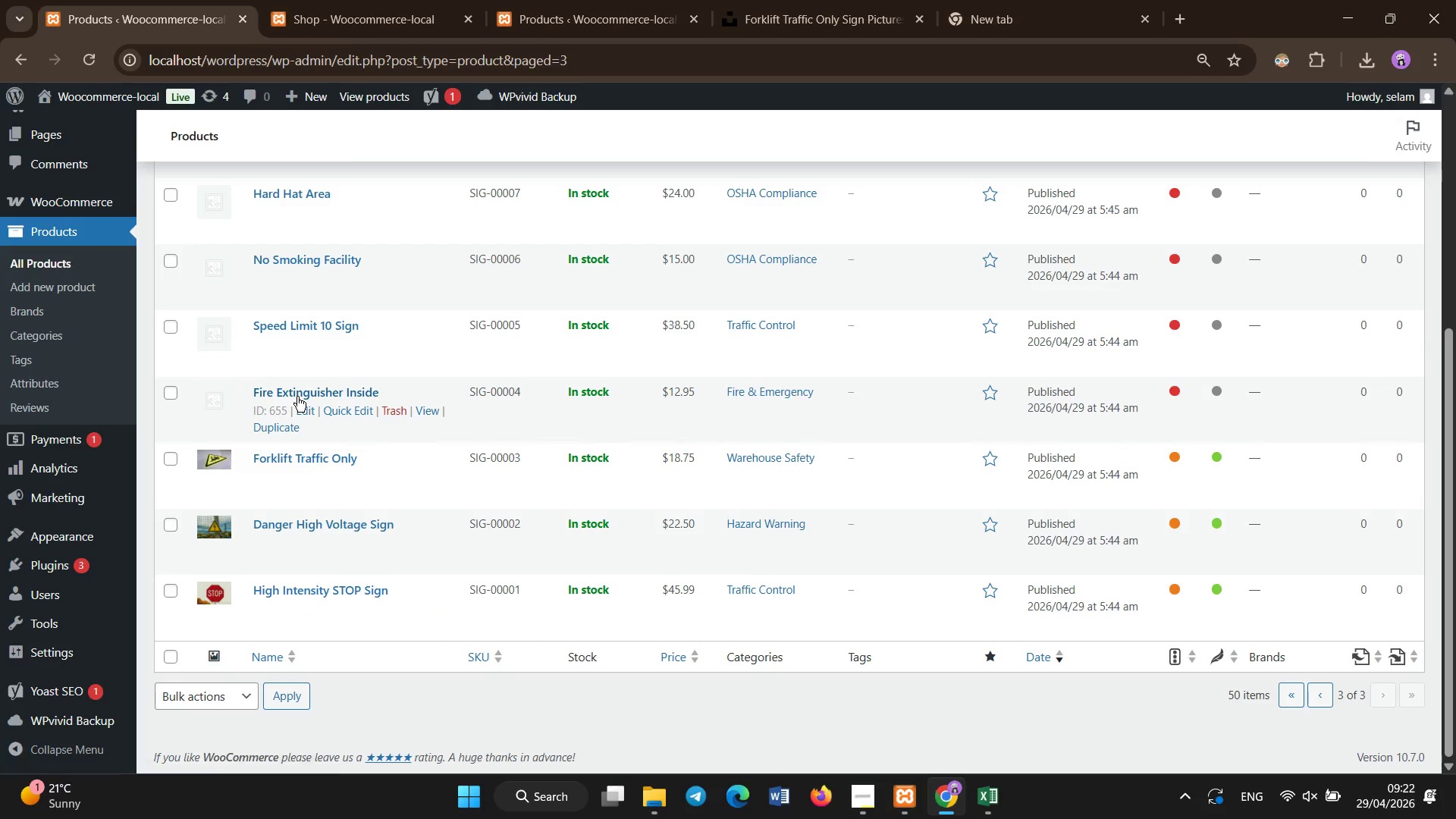 
left_click([296, 394])
 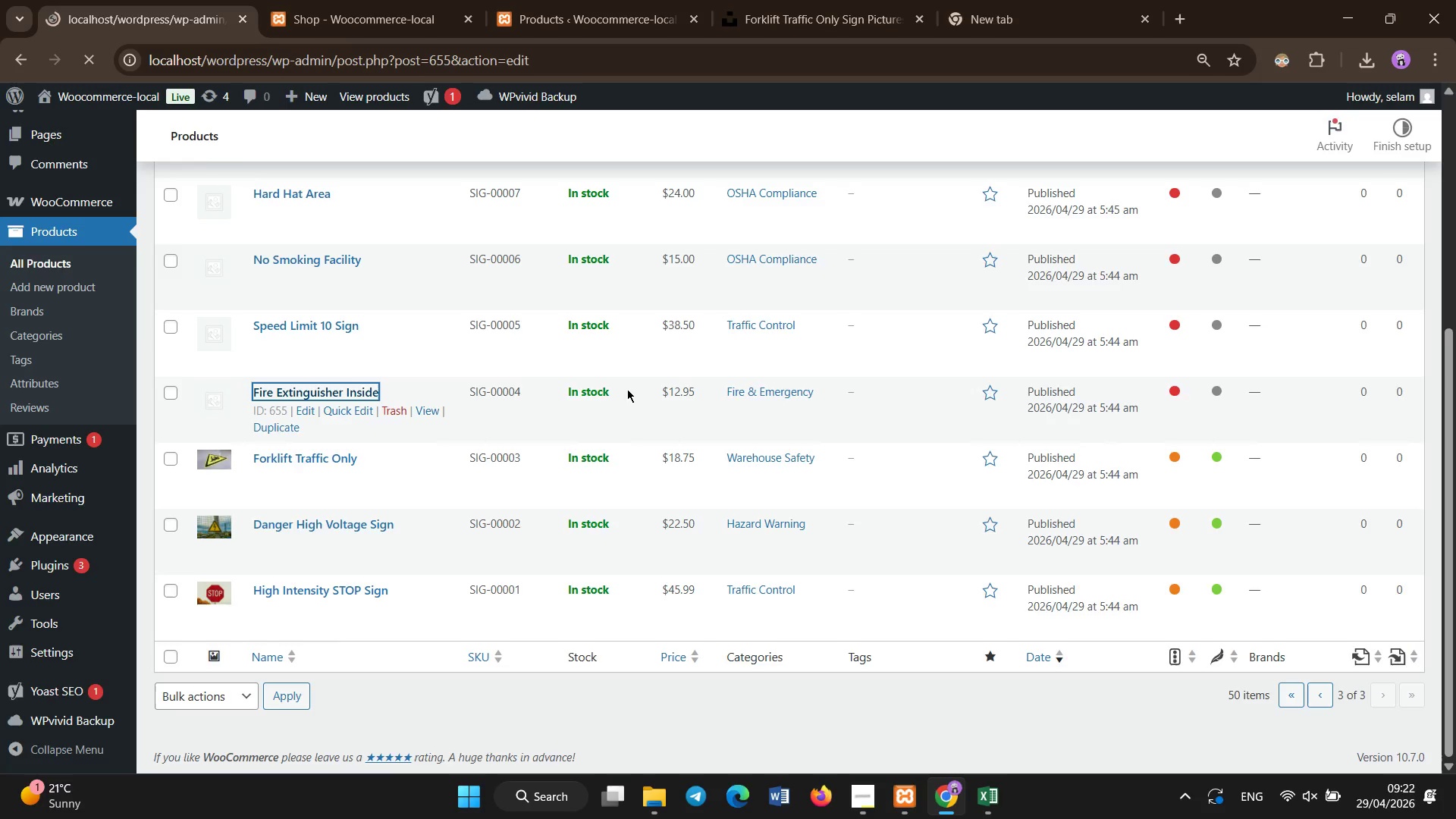 
wait(6.08)
 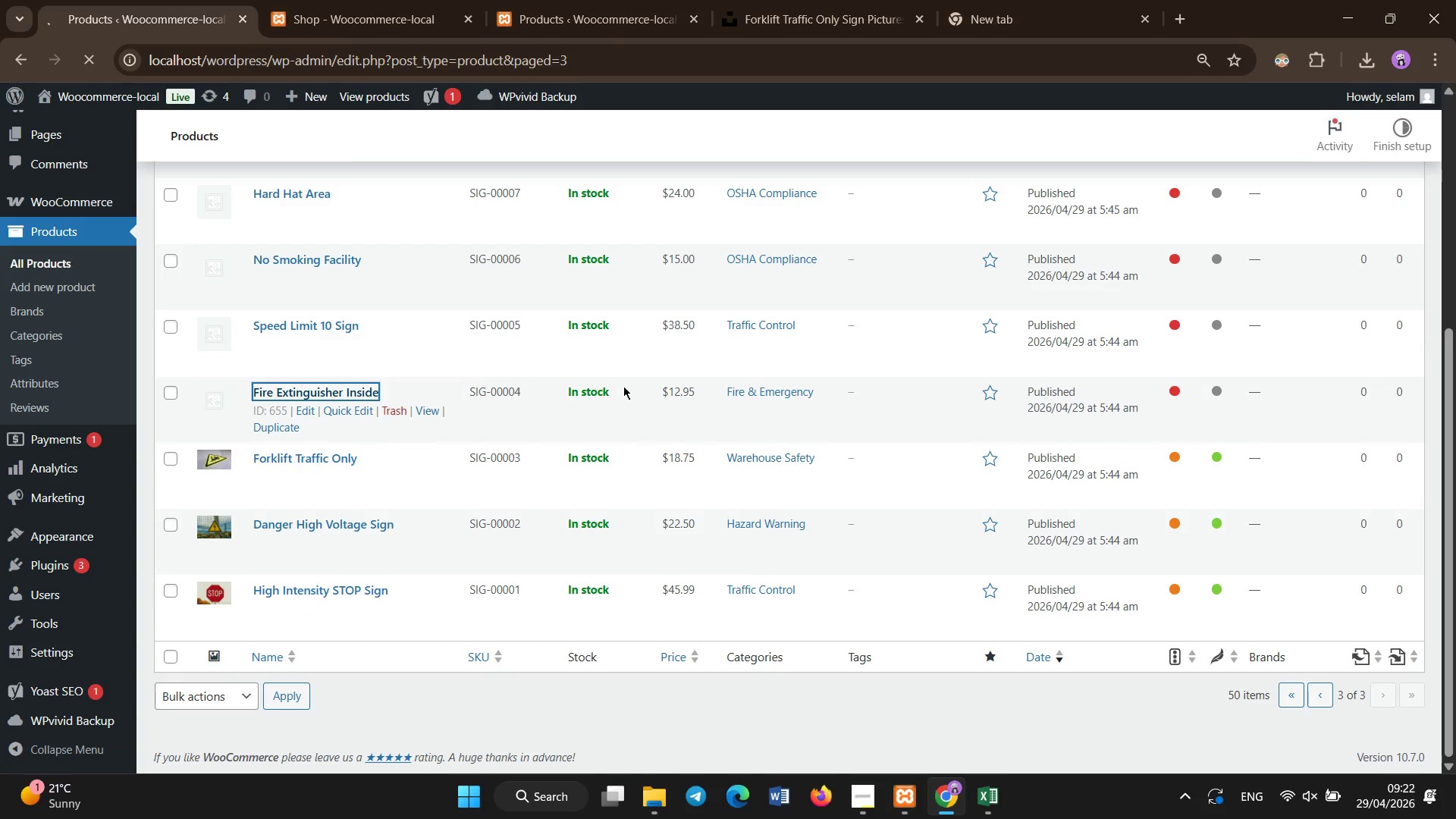 
left_click([589, 385])
 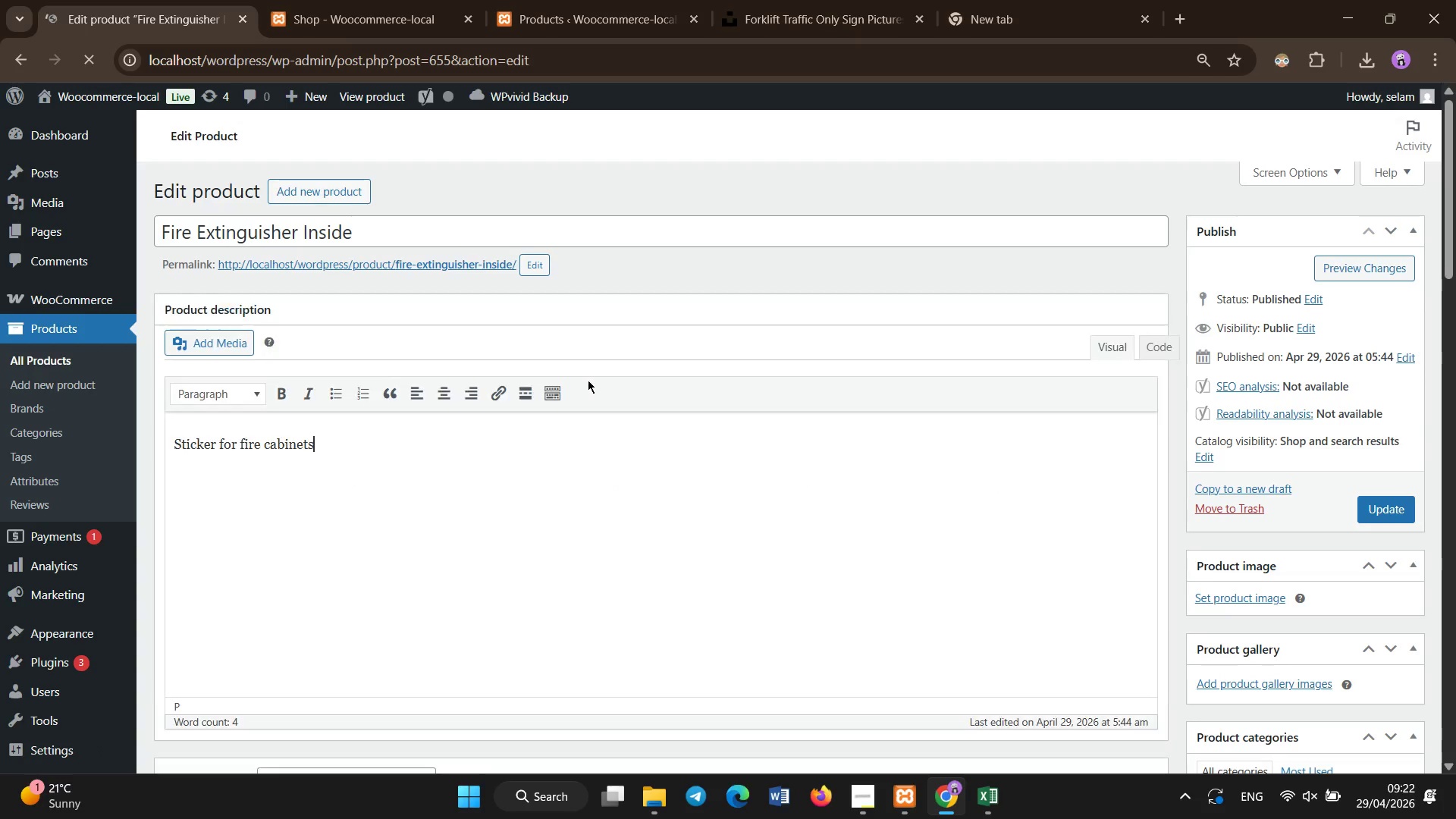 
key(Control+A)
 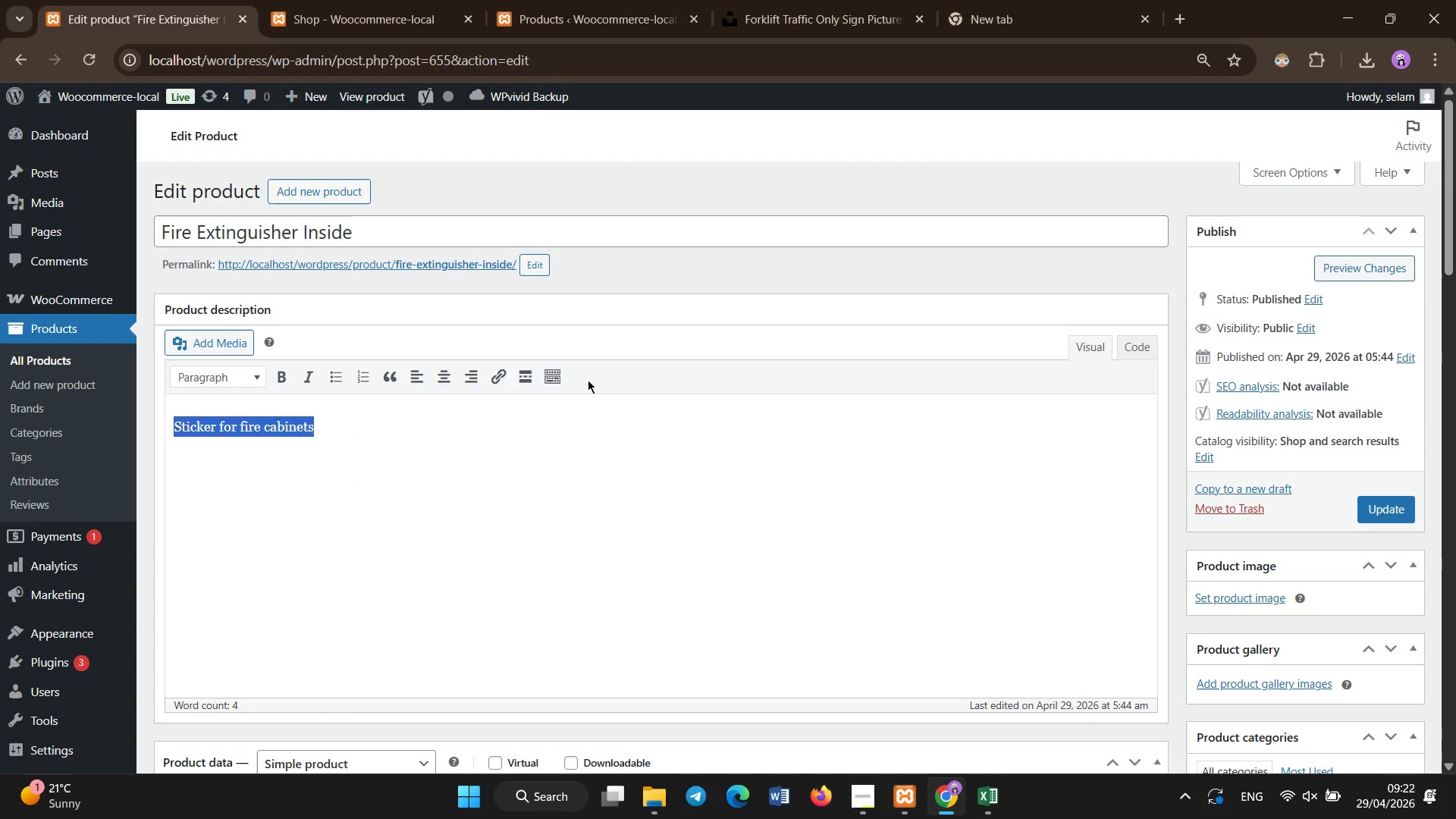 
key(Control+X)
 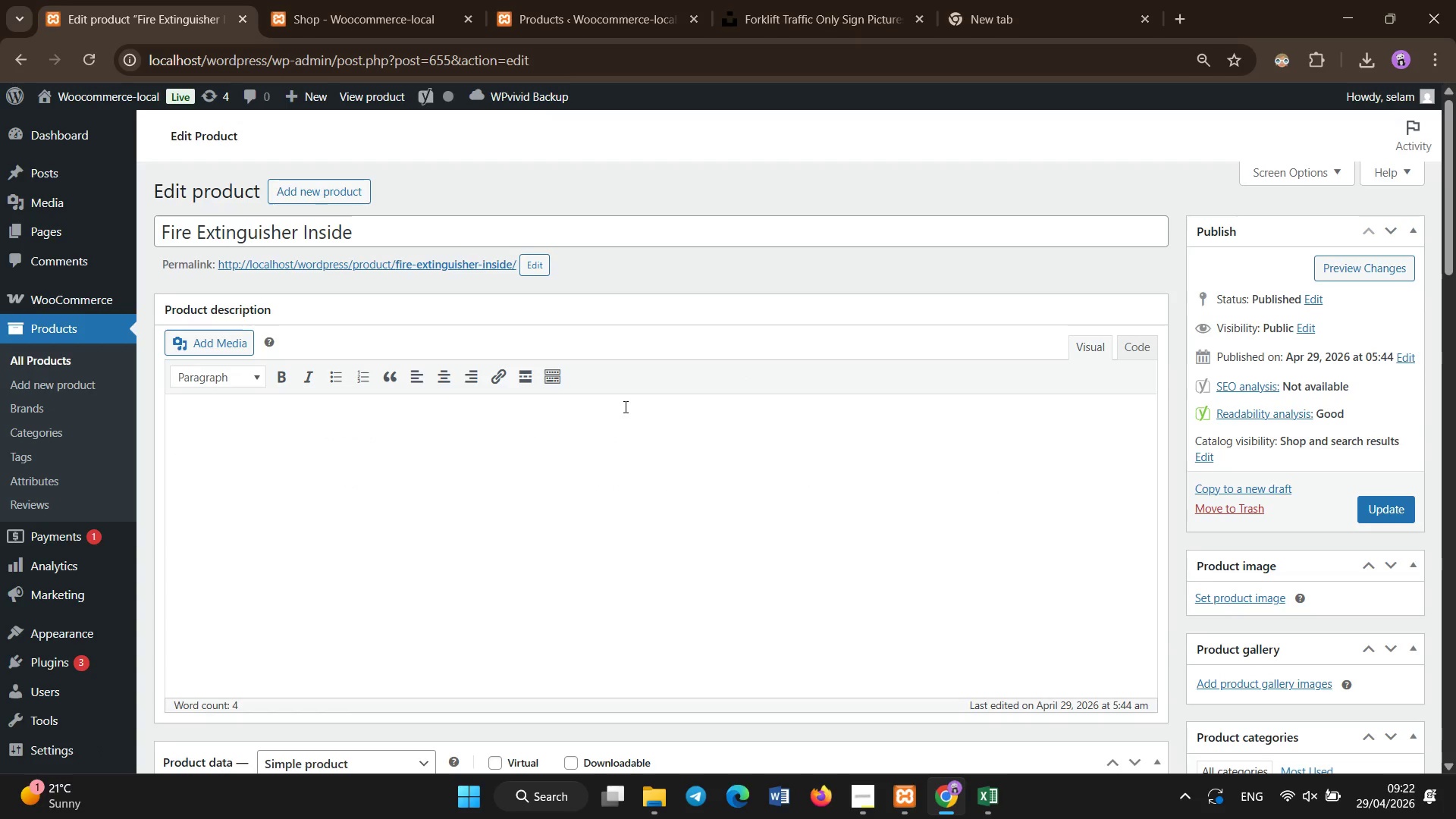 
scroll: coordinate [629, 412], scroll_direction: down, amount: 14.0
 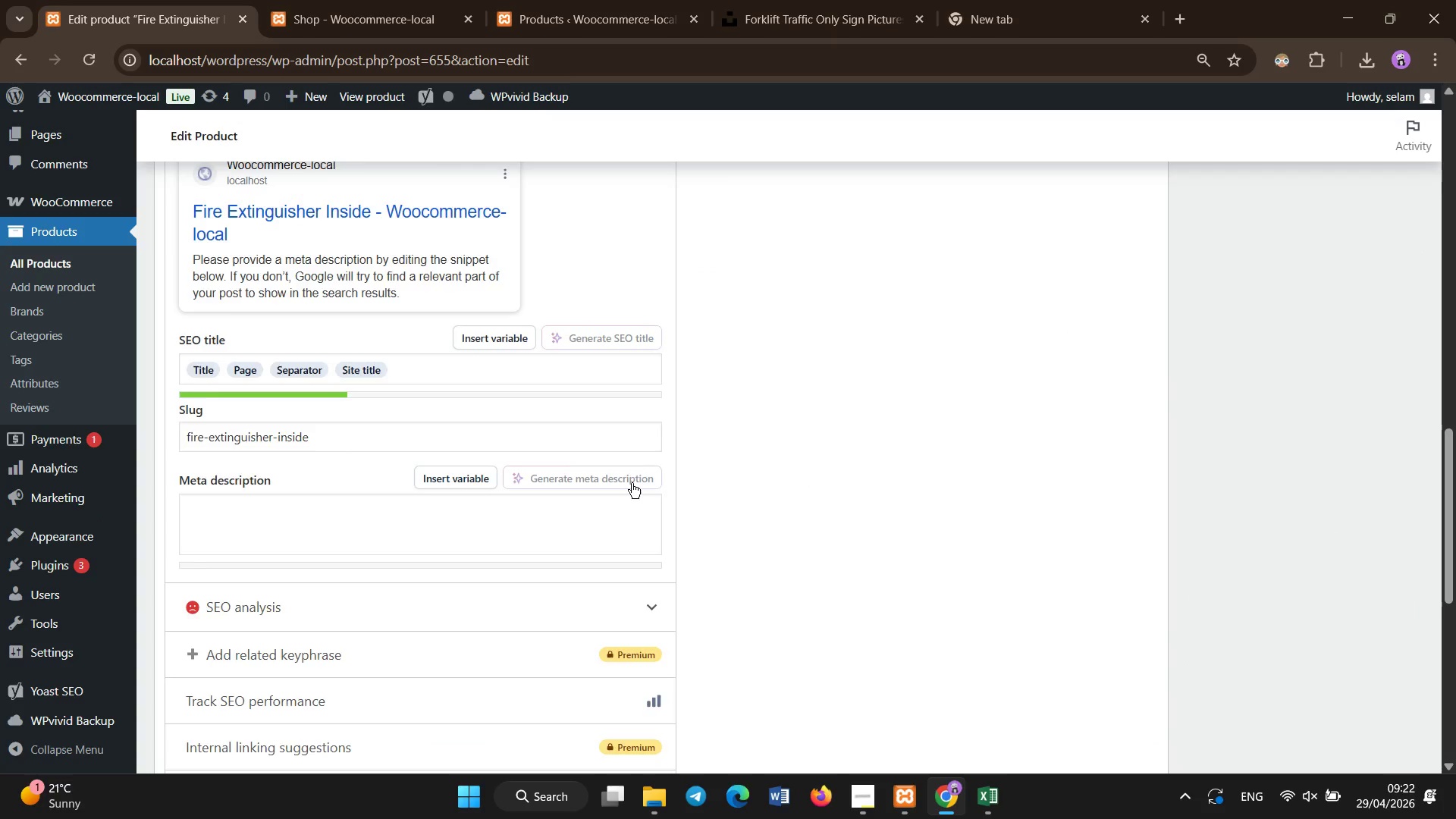 
left_click([624, 515])
 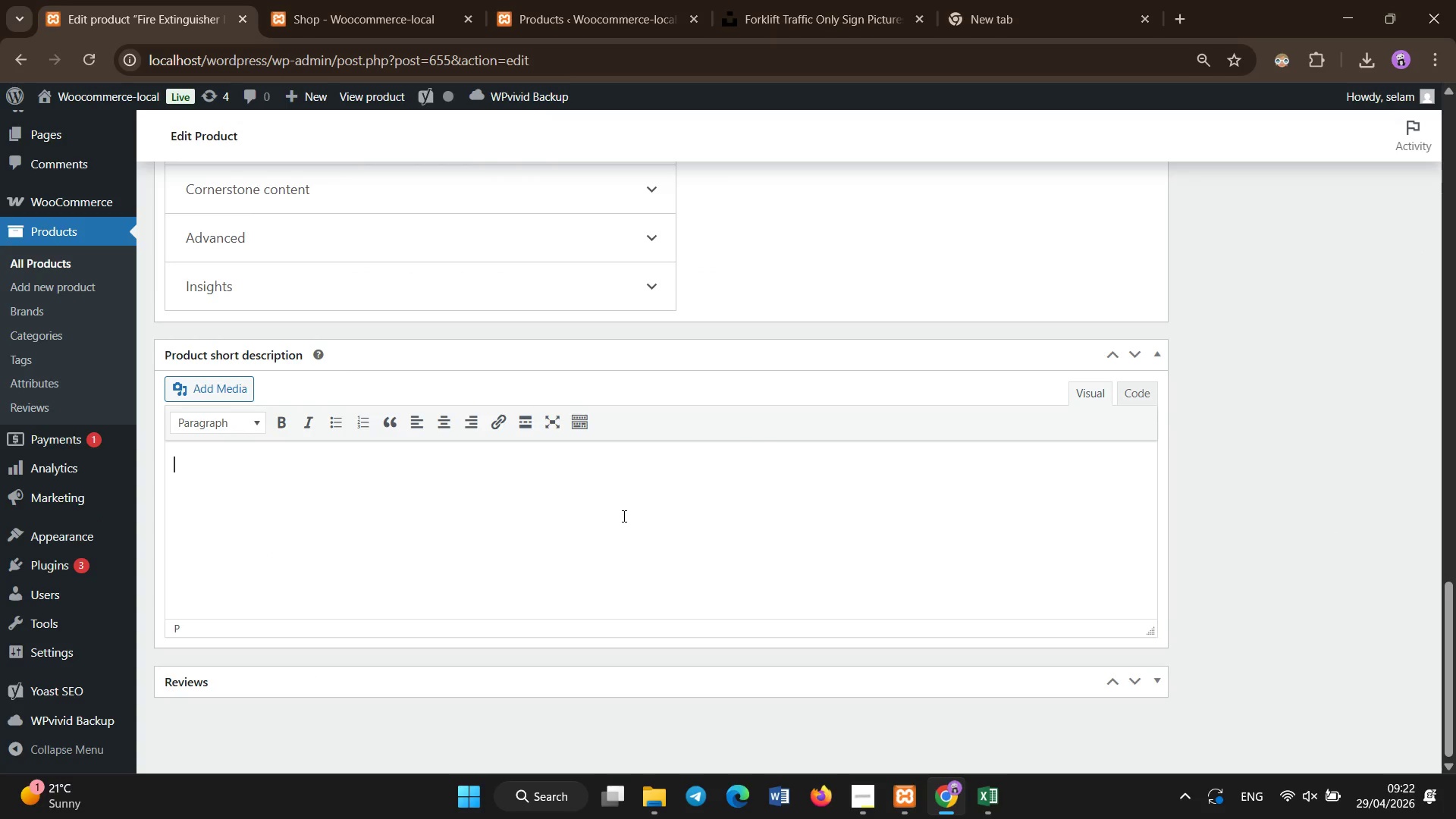 
scroll: coordinate [632, 488], scroll_direction: down, amount: 18.0
 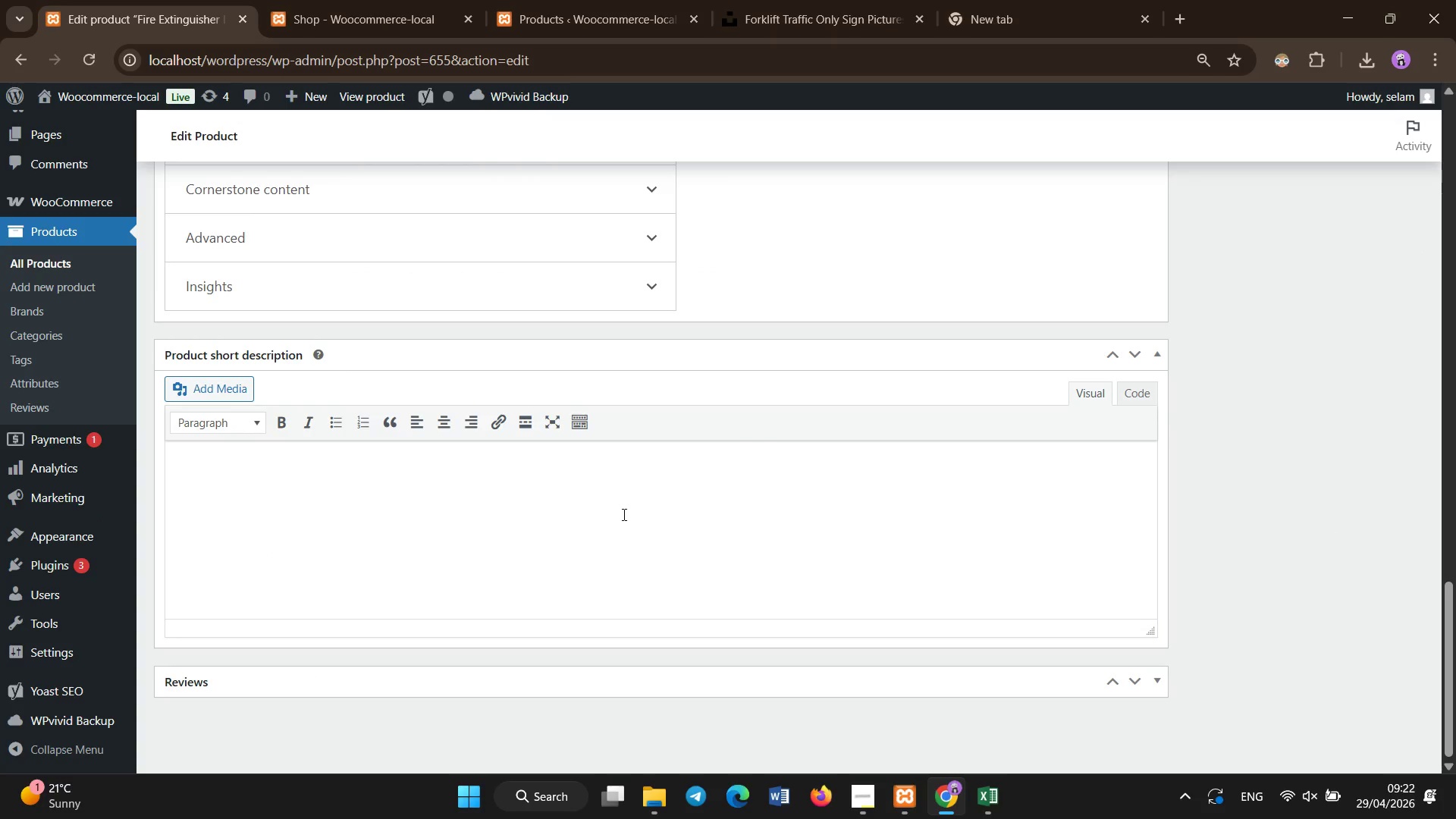 
key(Control+V)
 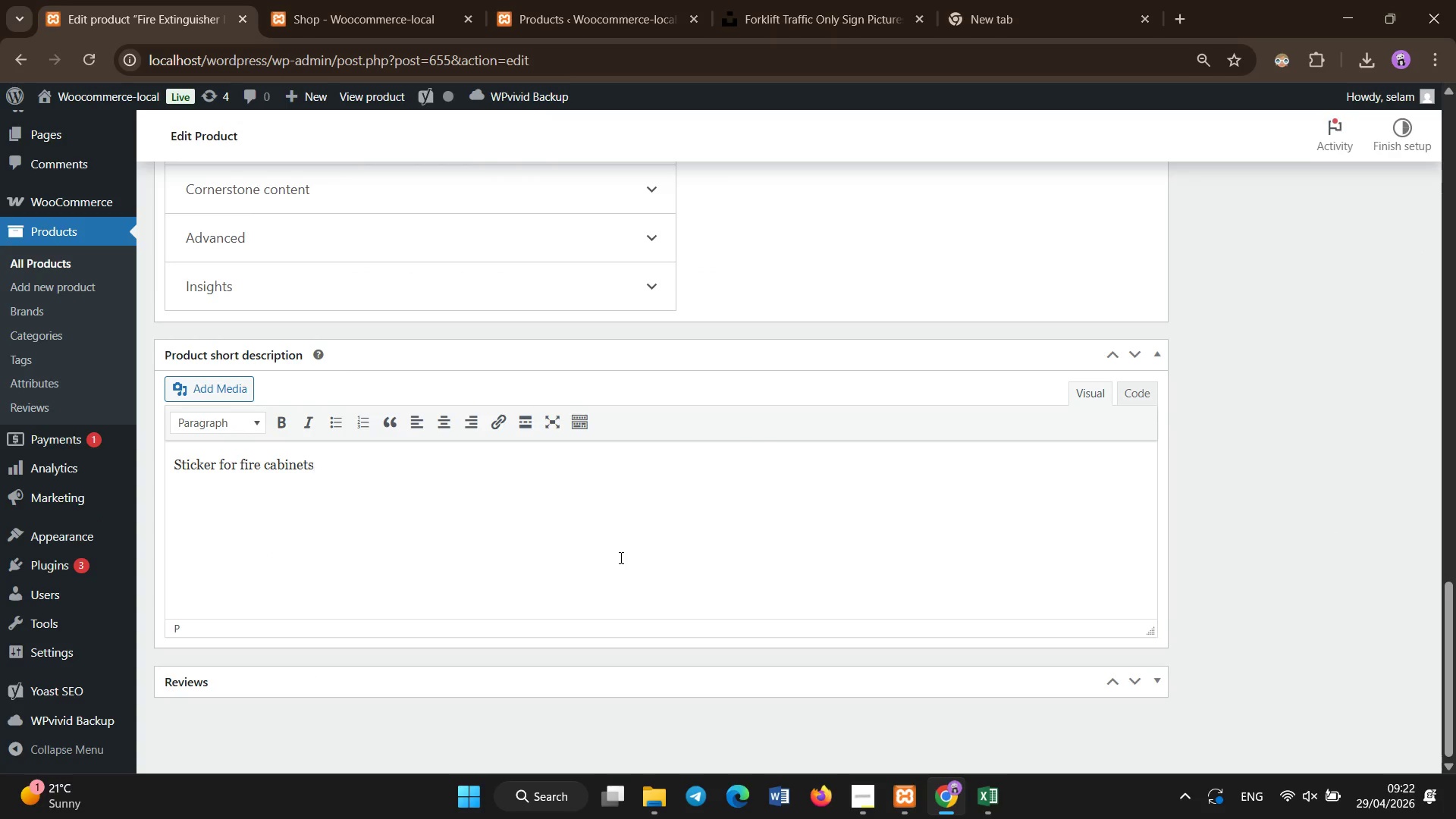 
scroll: coordinate [427, 312], scroll_direction: up, amount: 10.0
 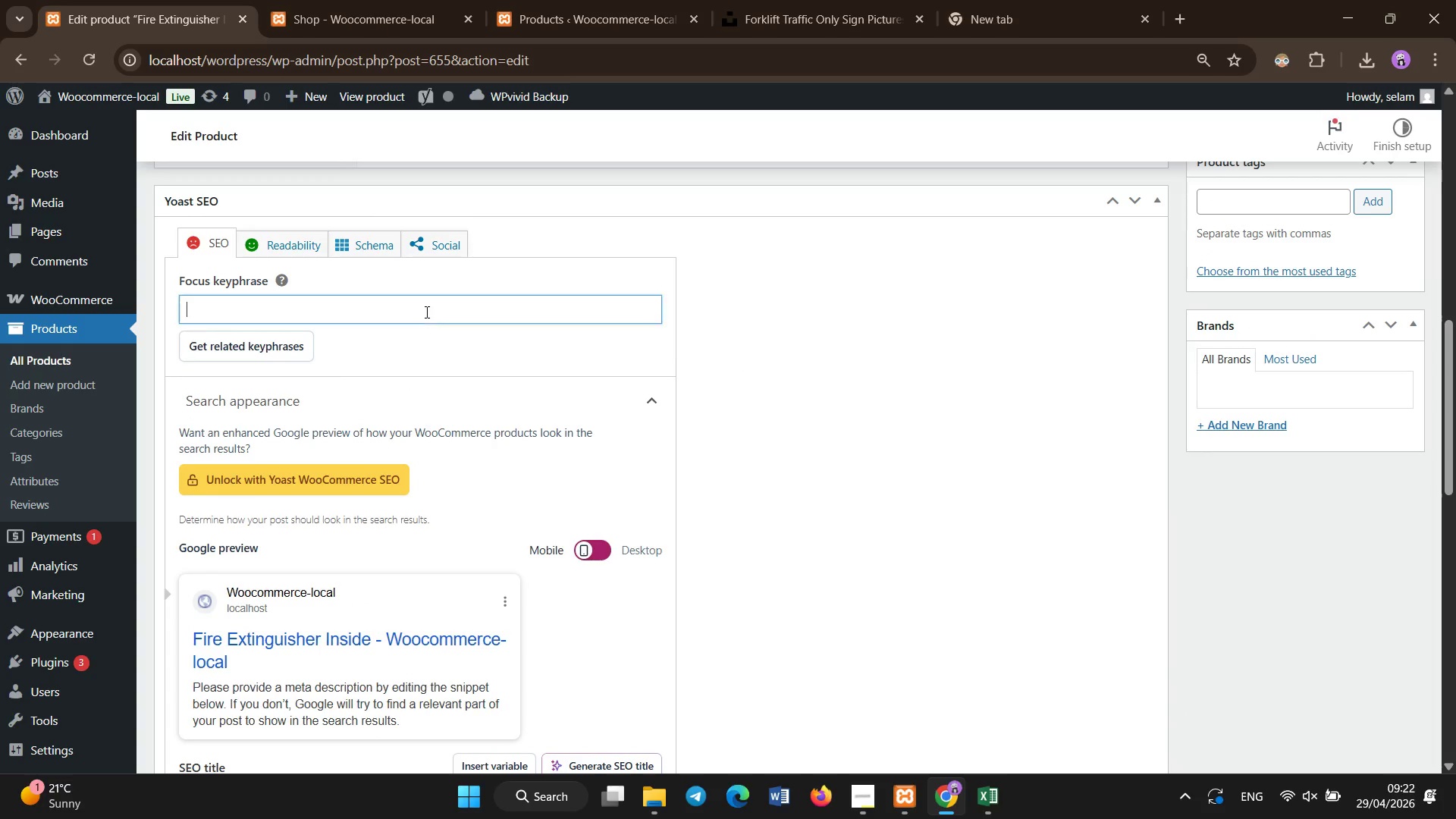 
left_click([427, 312])
 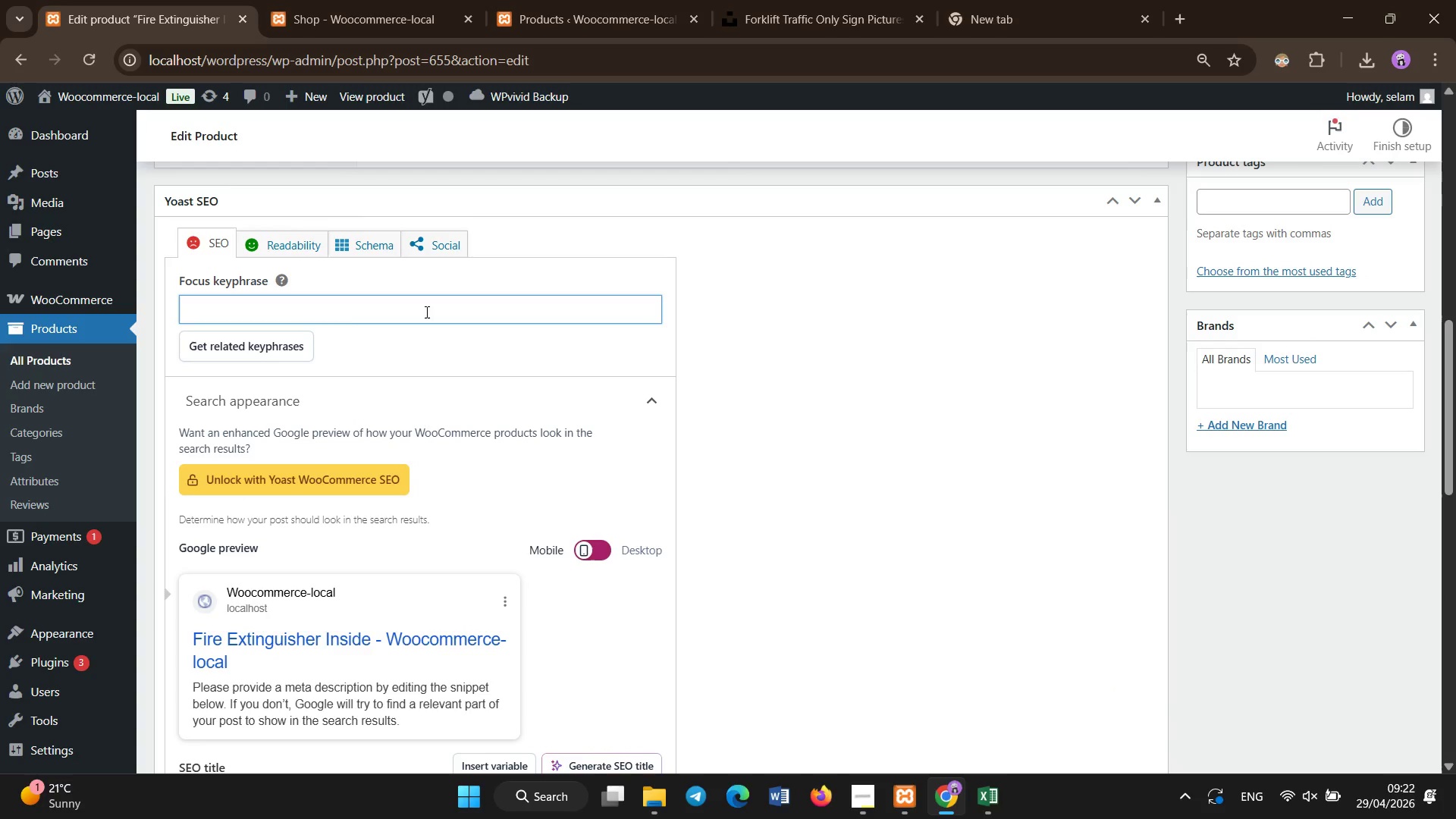 
type(fire extinguisher safety sign emergency OSHA)
 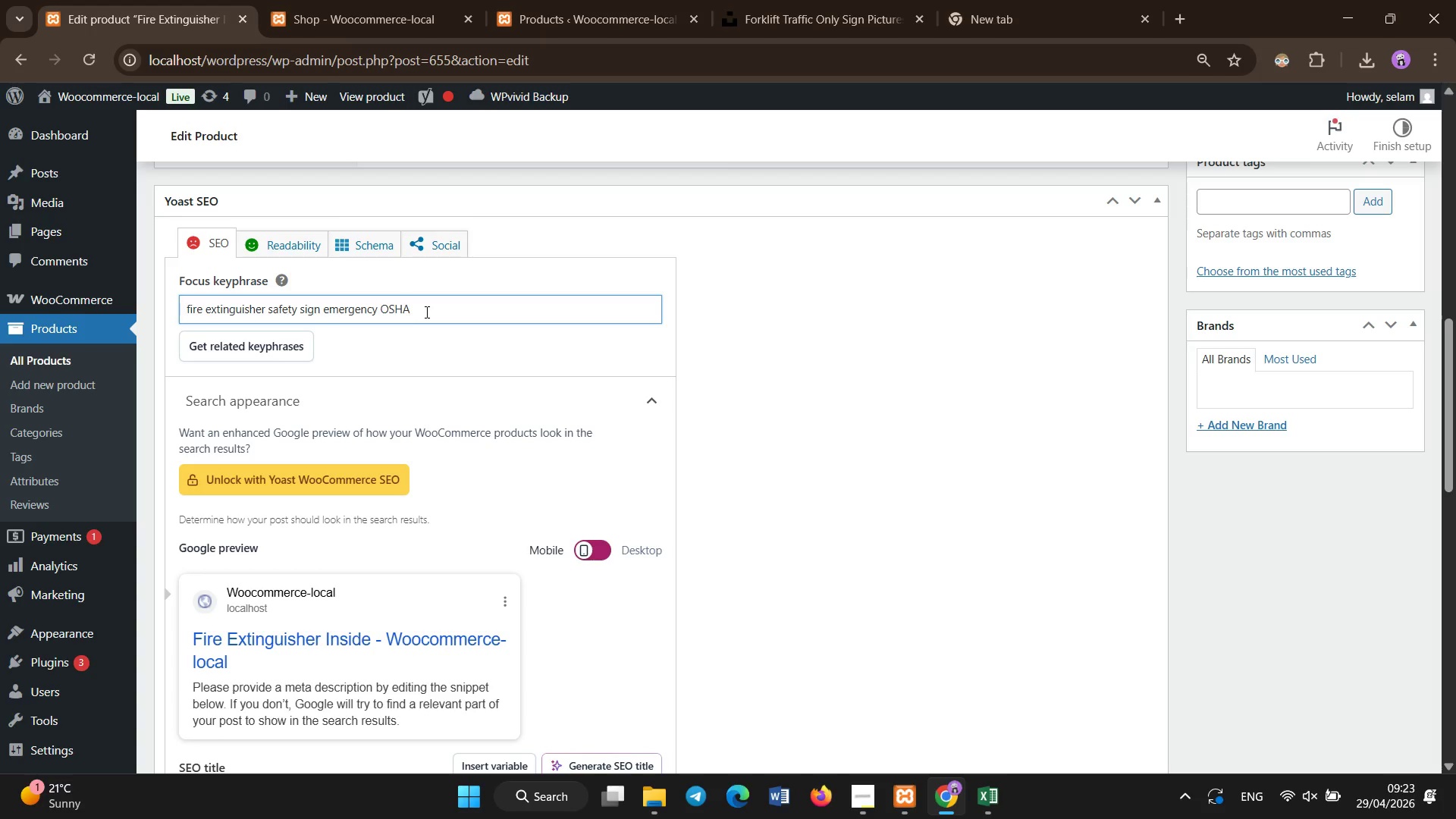 
scroll: coordinate [427, 268], scroll_direction: down, amount: 2.0
 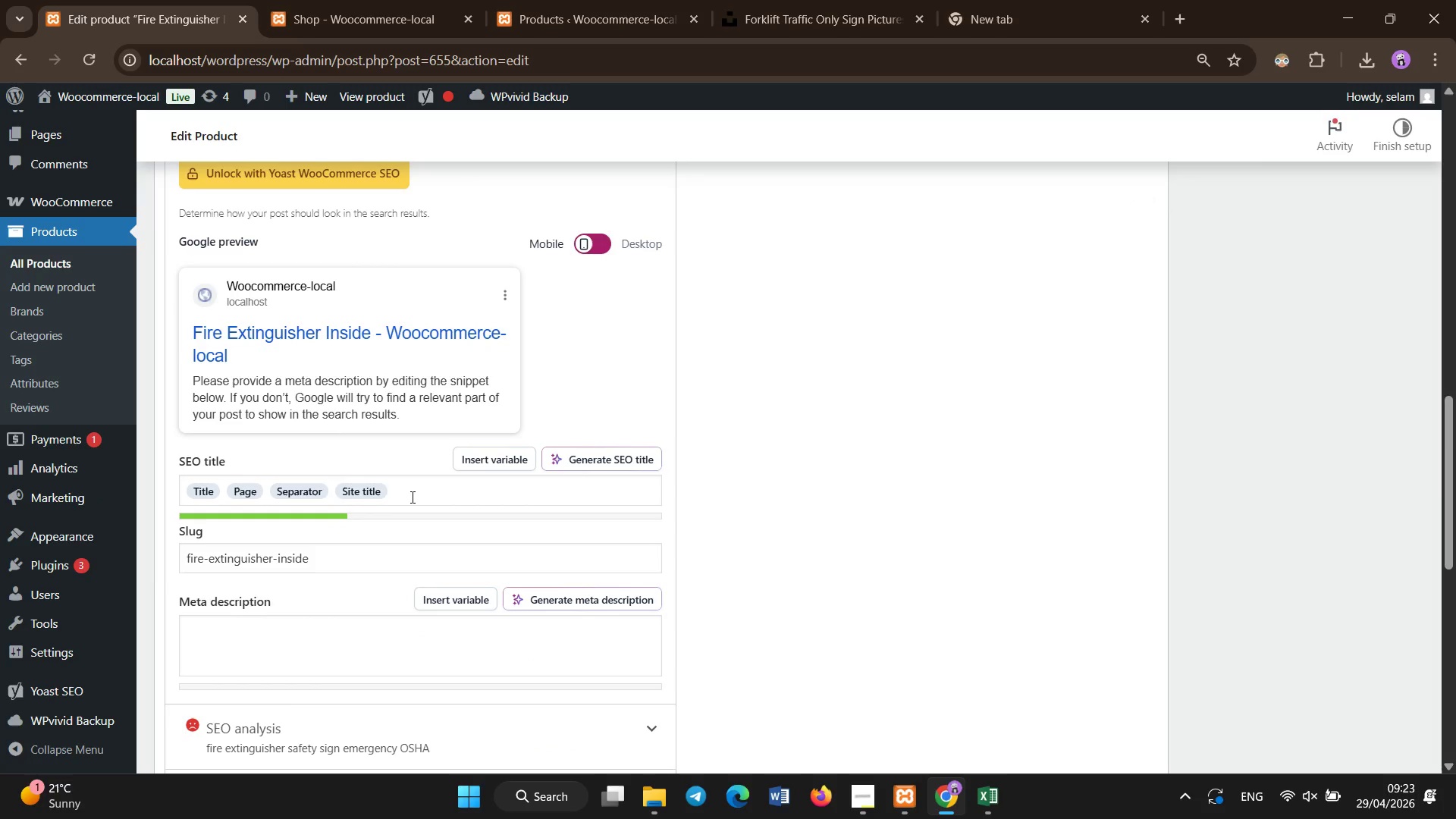 
left_click([415, 504])
 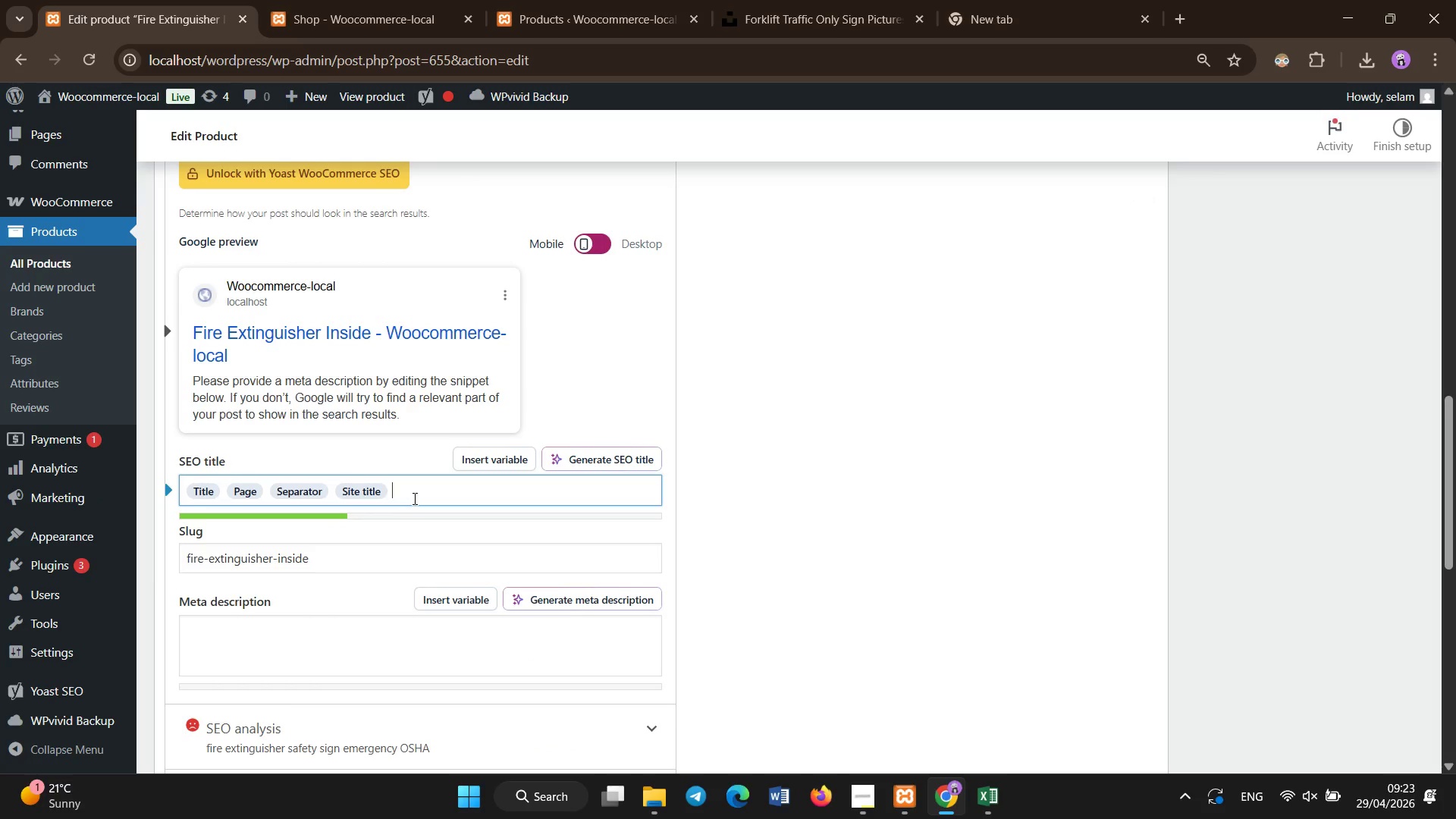 
key(Backspace)
 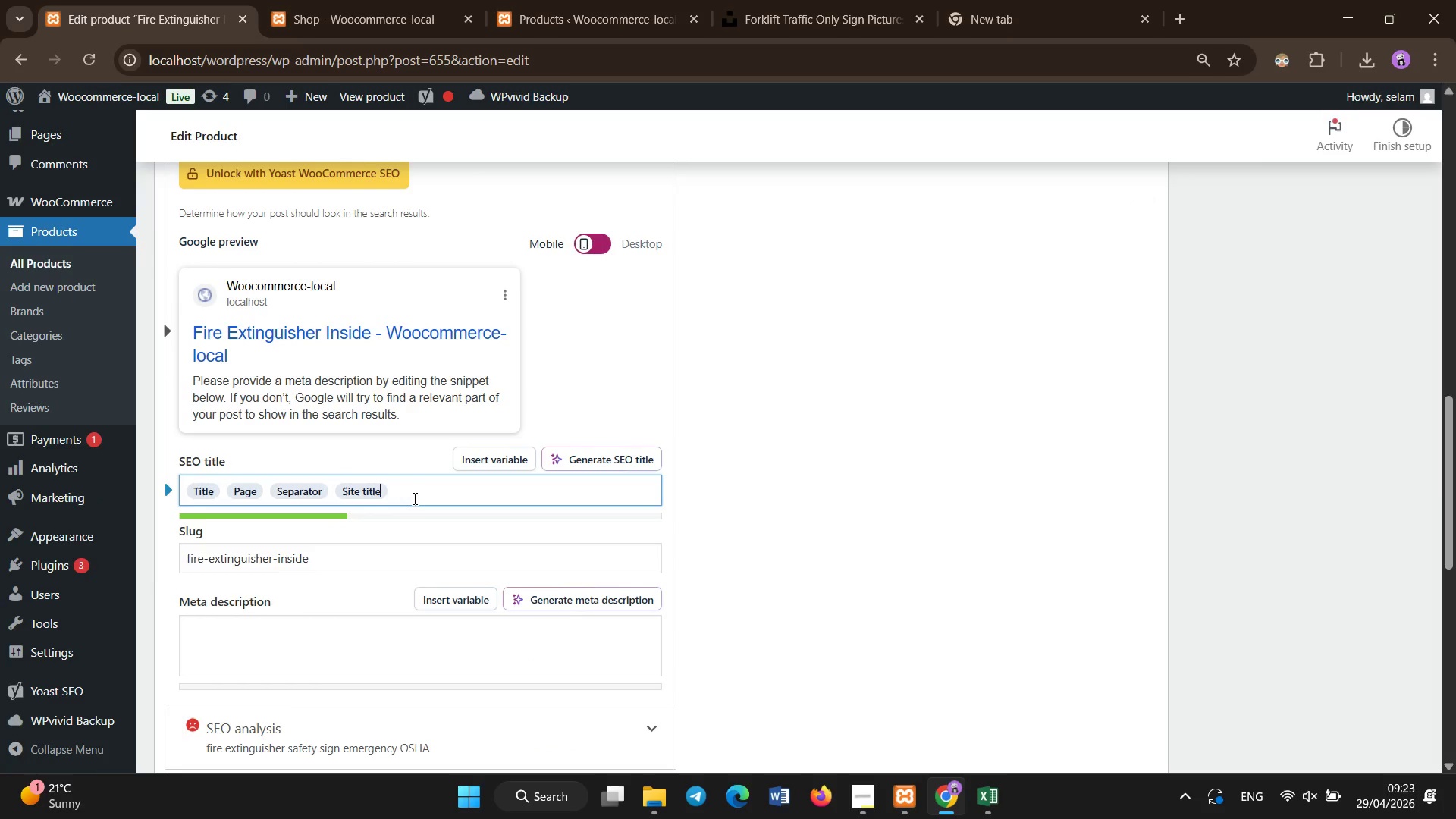 
key(Backspace)
 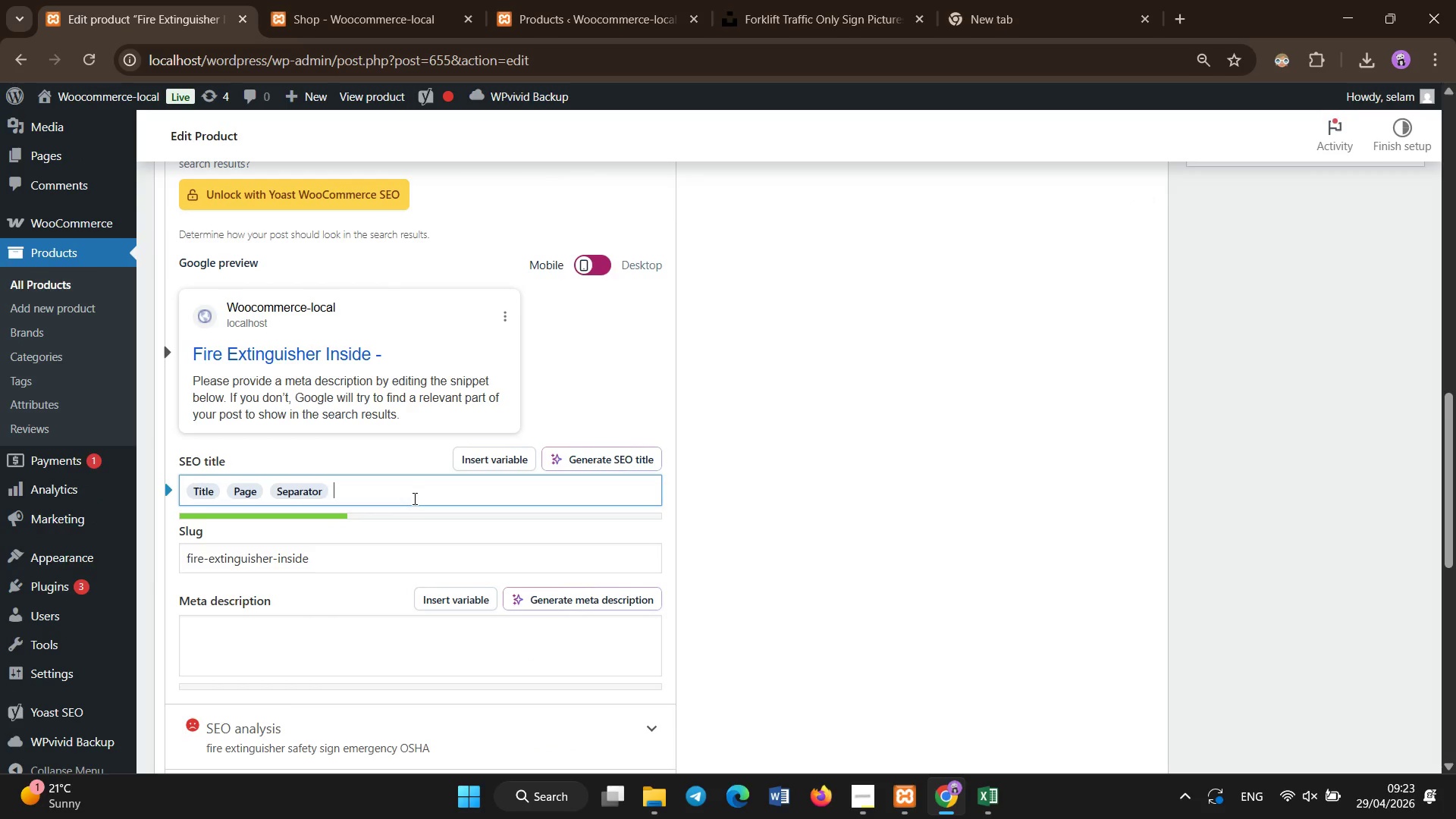 
key(Backspace)
 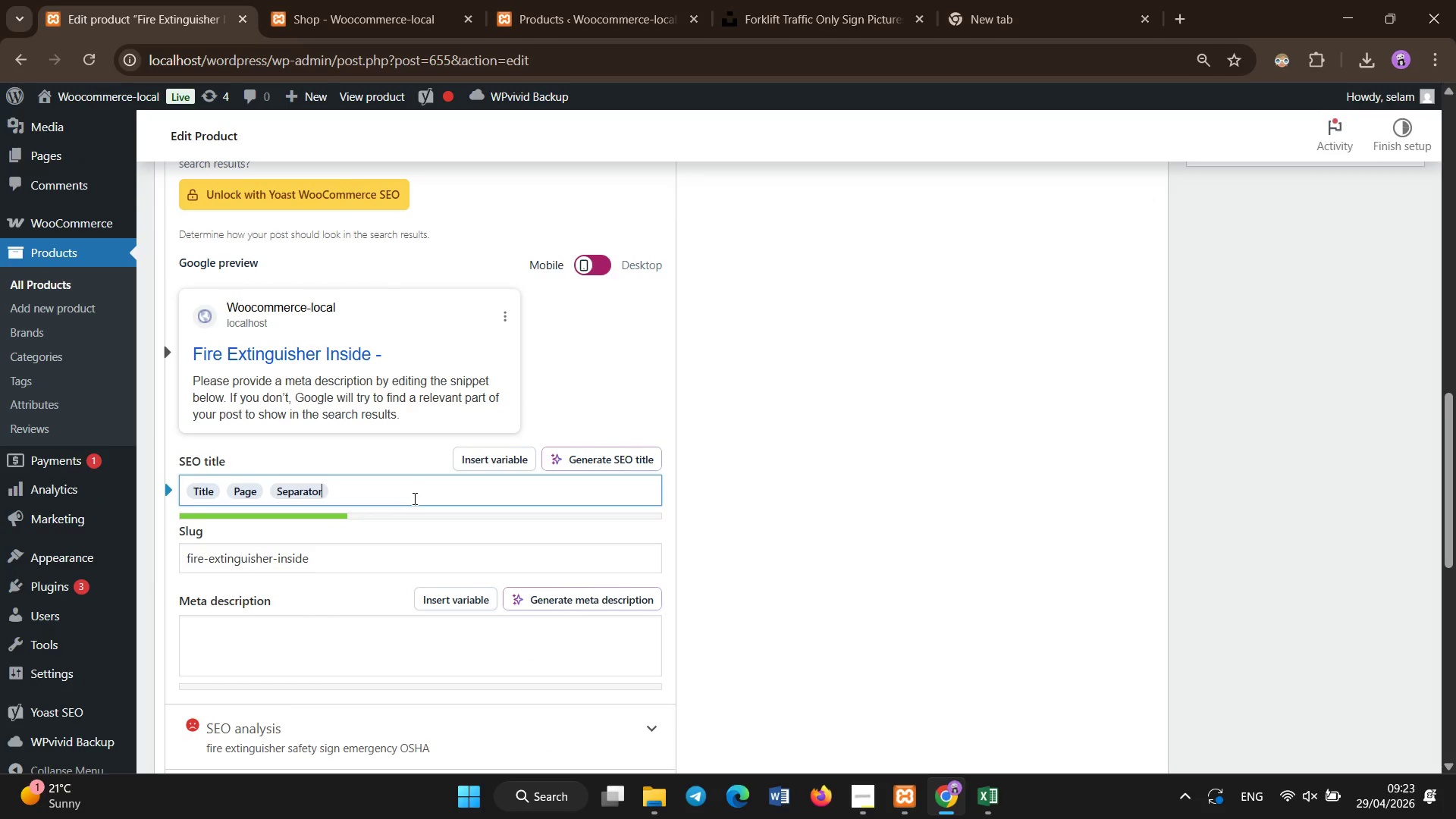 
key(Backspace)
 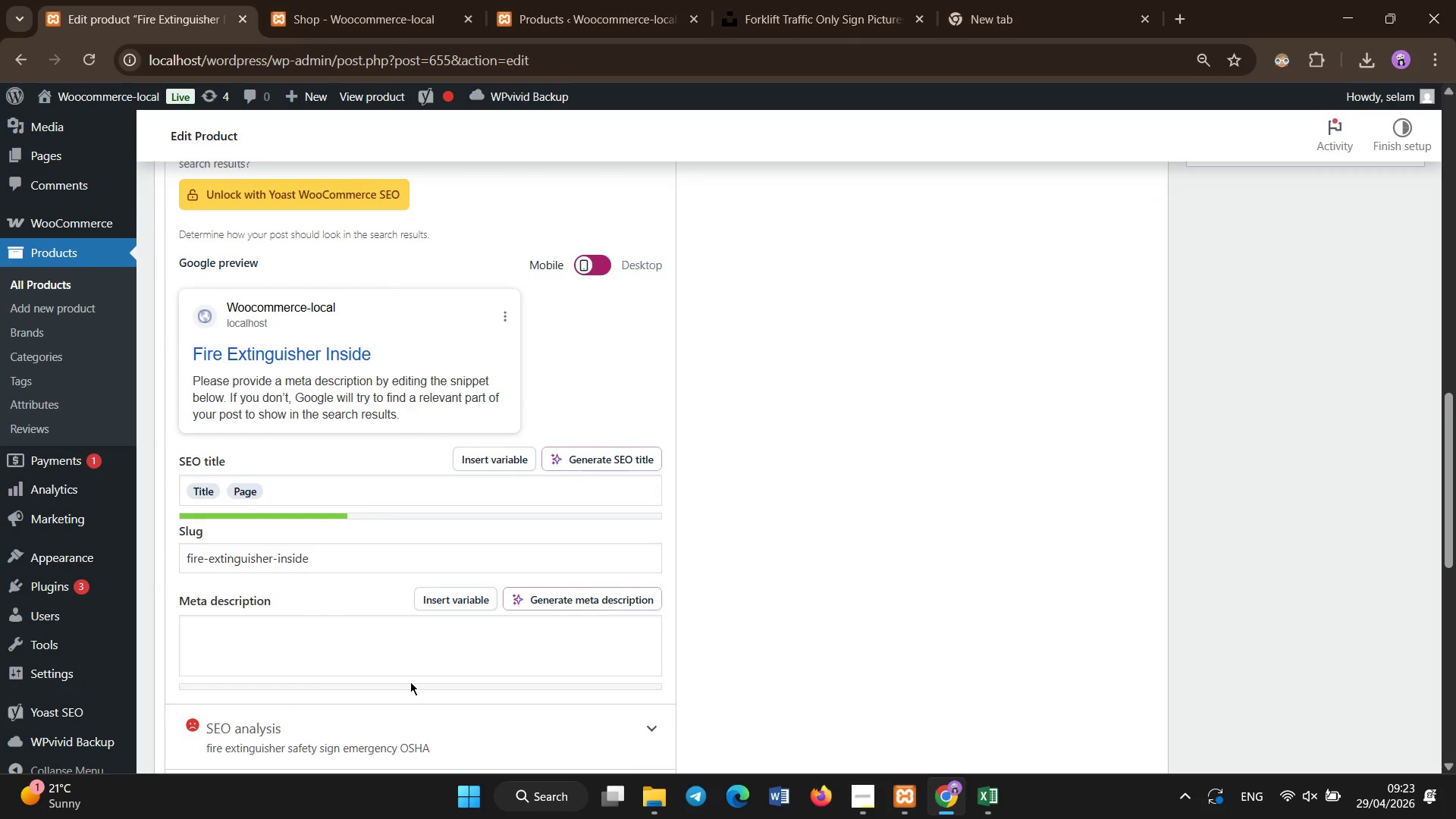 
double_click([410, 646])
 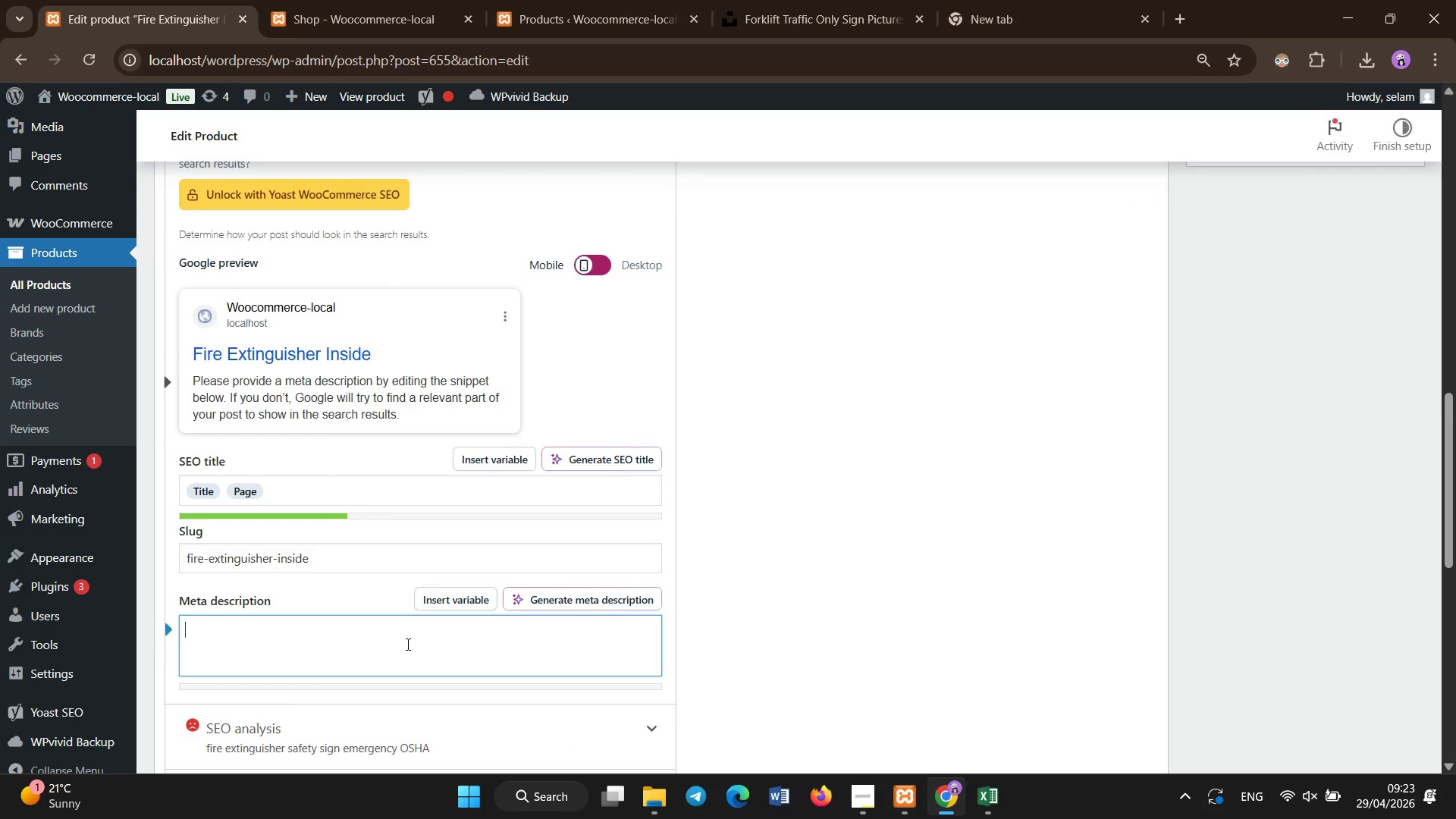 
hold_key(key=ShiftLeft, duration=1.5)
 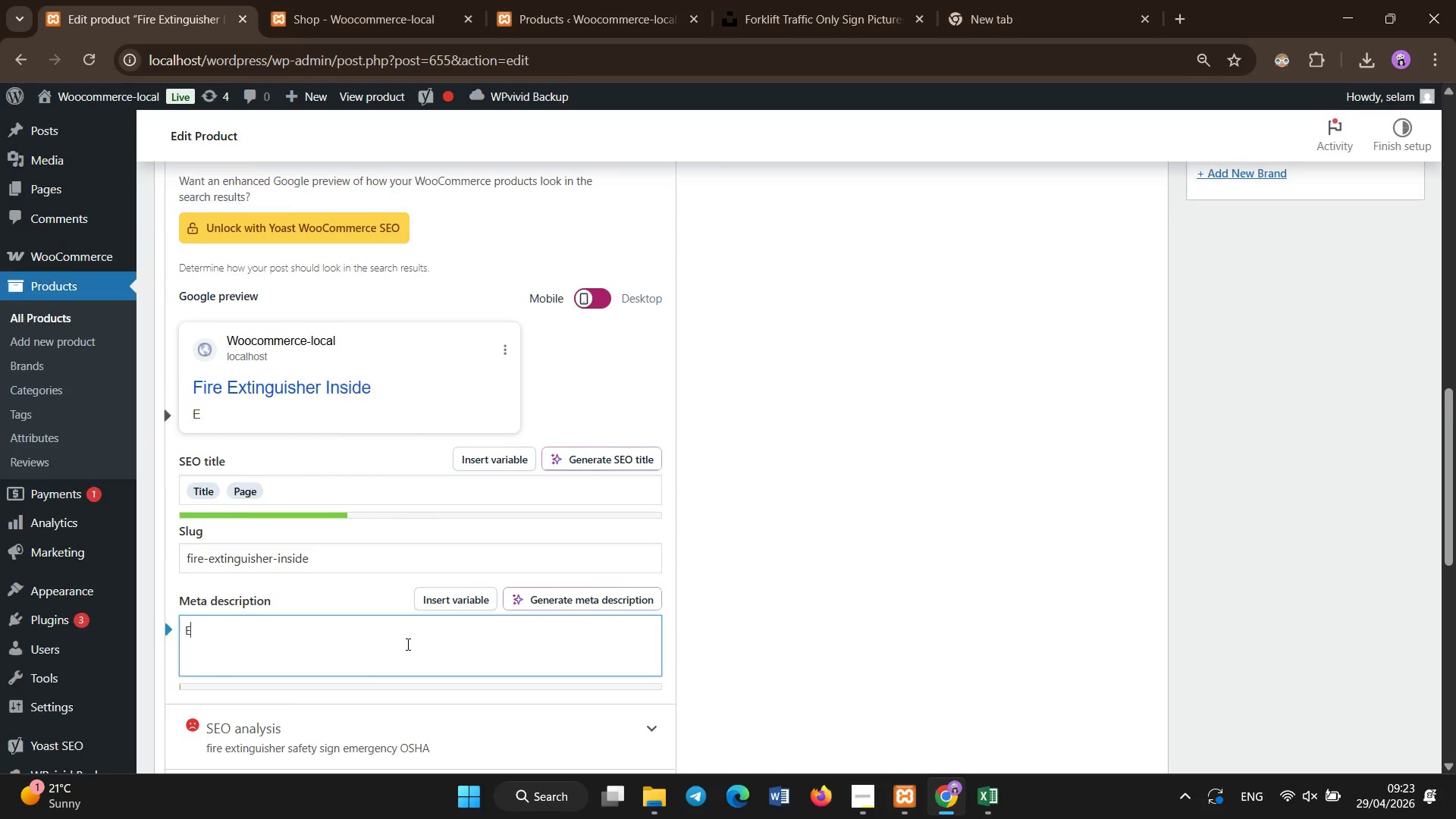 
type(Engineer grade vinyl fire extinguisher sign for emergency identification and OSHA fire safety compliance in workspaces.)
 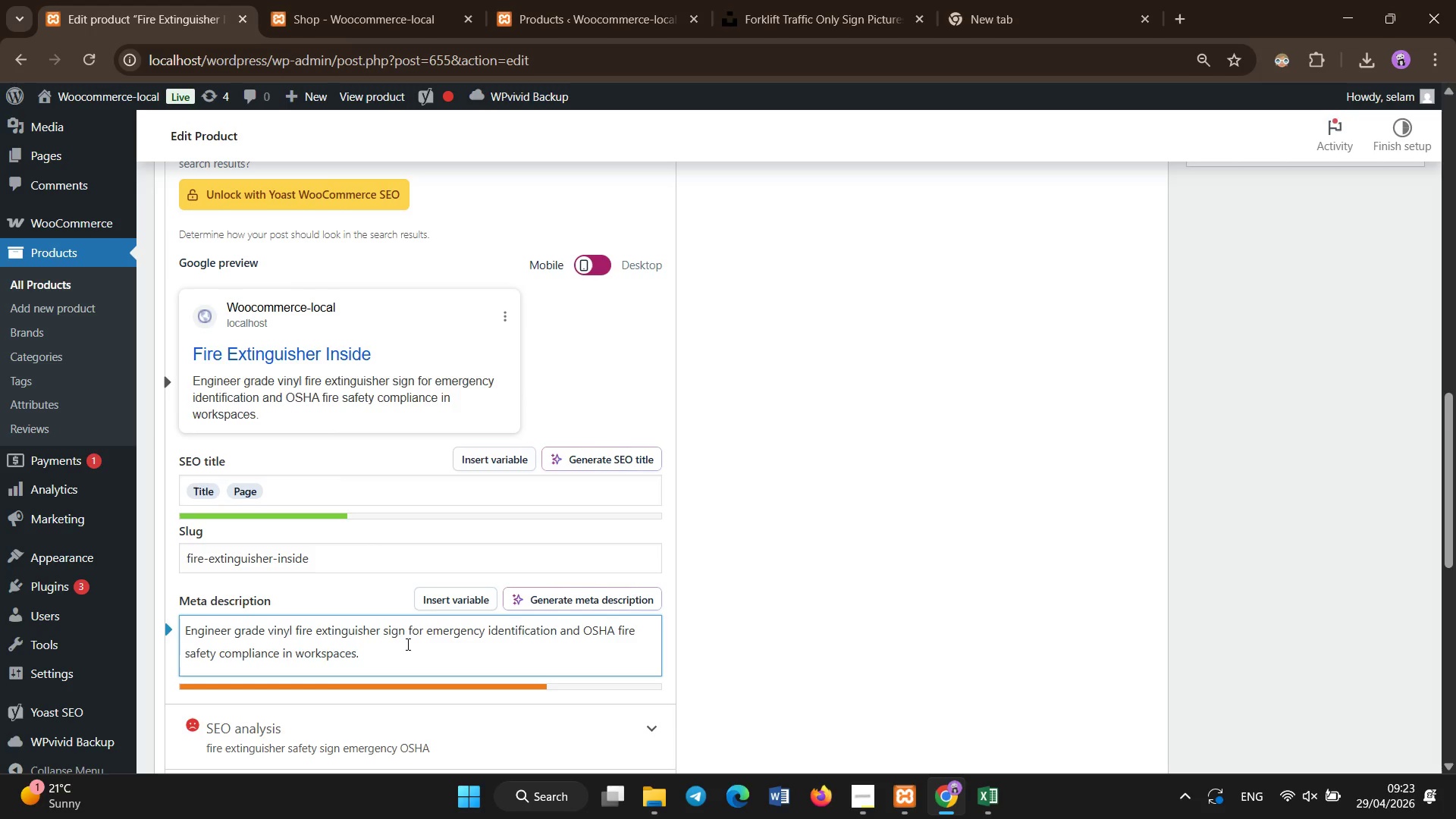 
scroll: coordinate [1294, 338], scroll_direction: up, amount: 10.0
 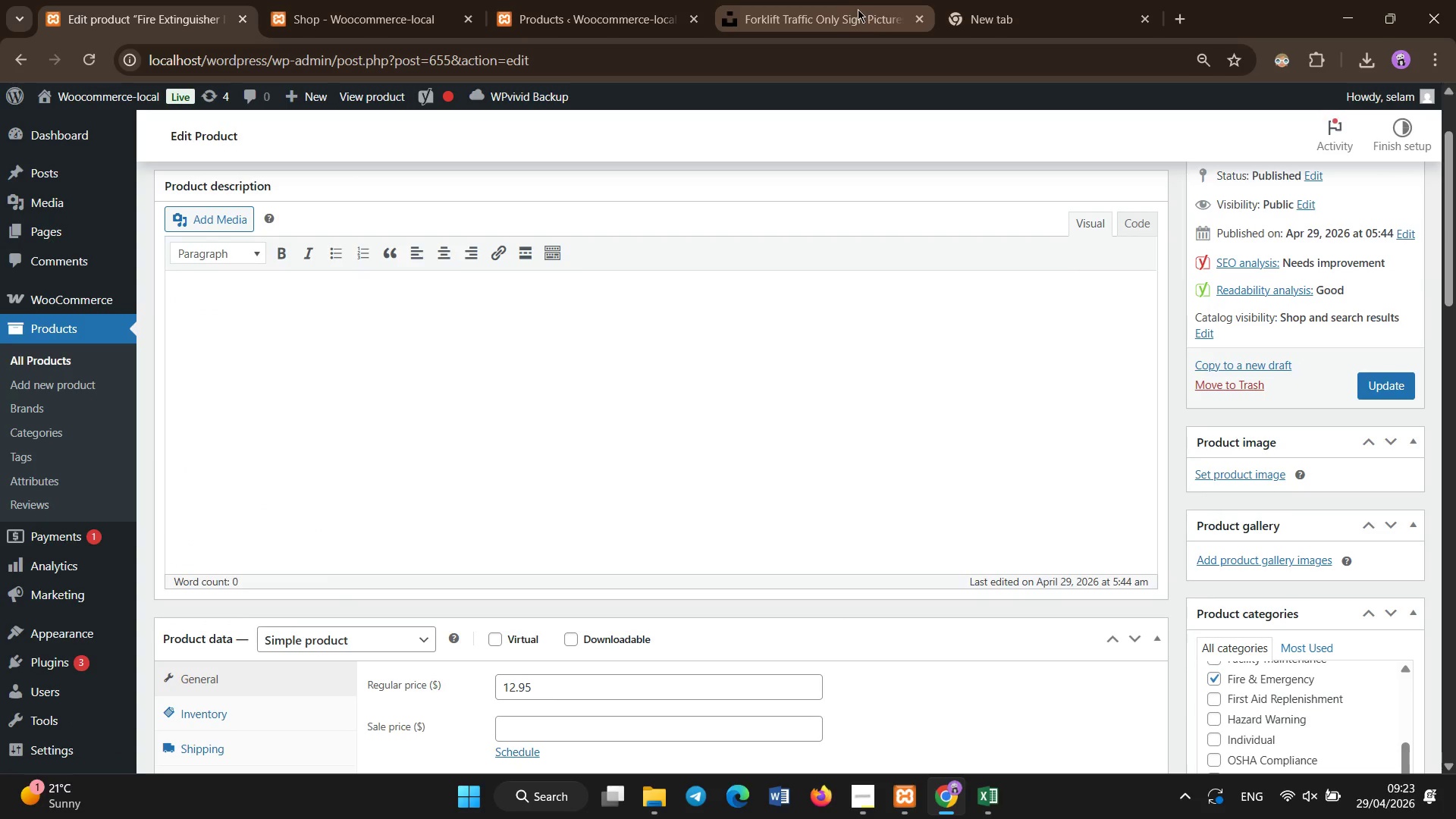 
left_click([843, 0])
 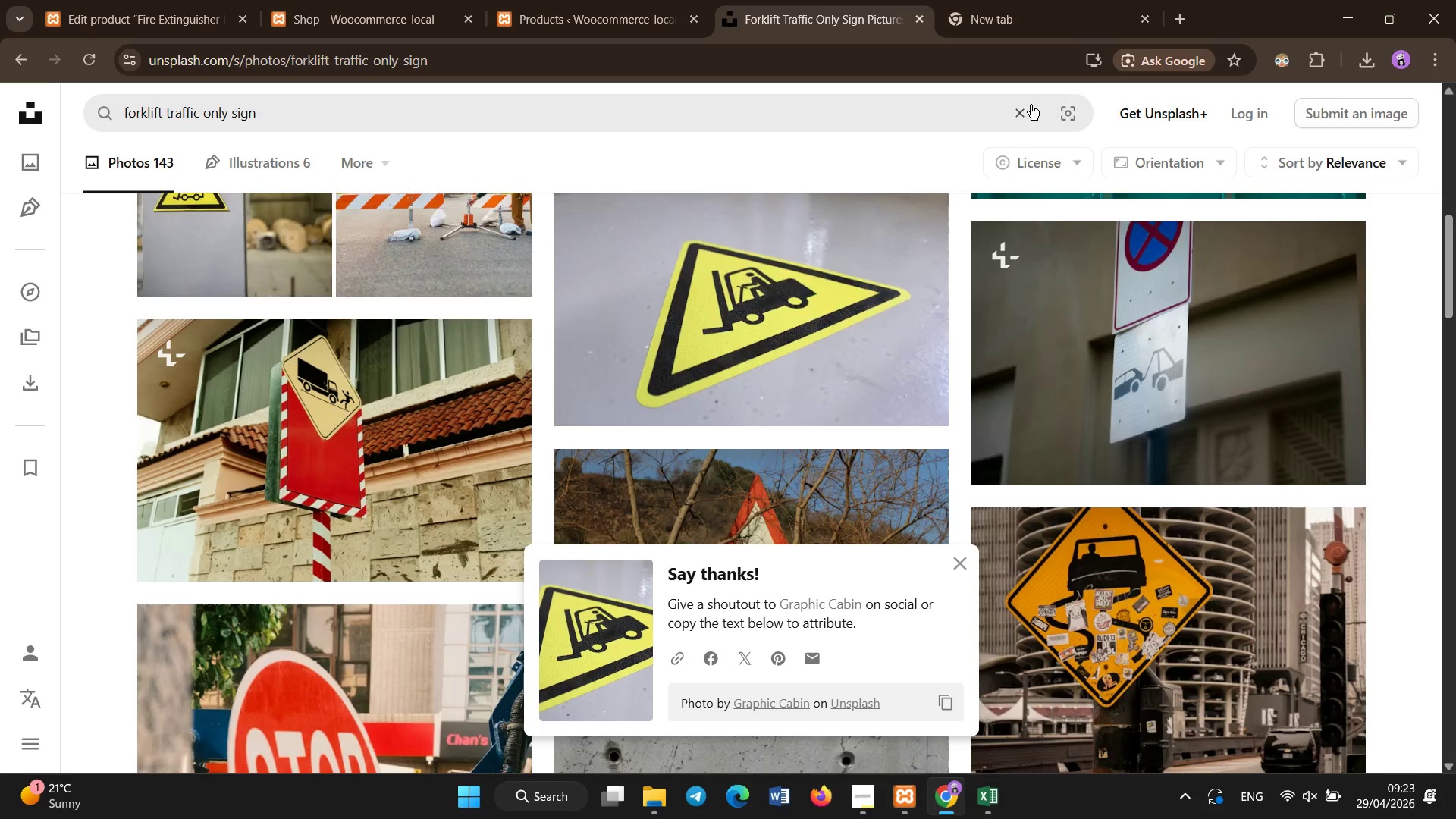 
left_click([1024, 108])
 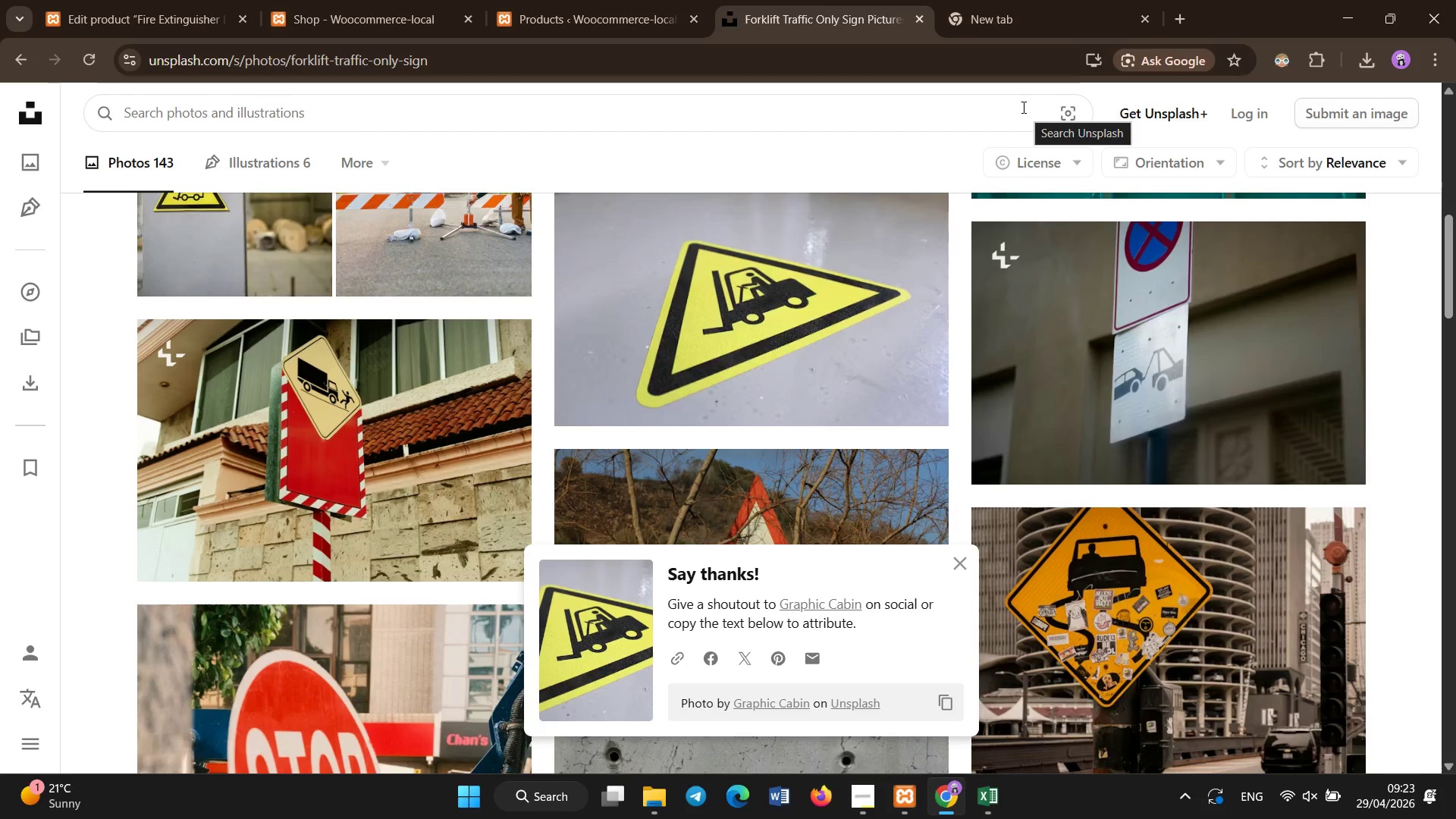 
type(fire extinguisher safety sign)
 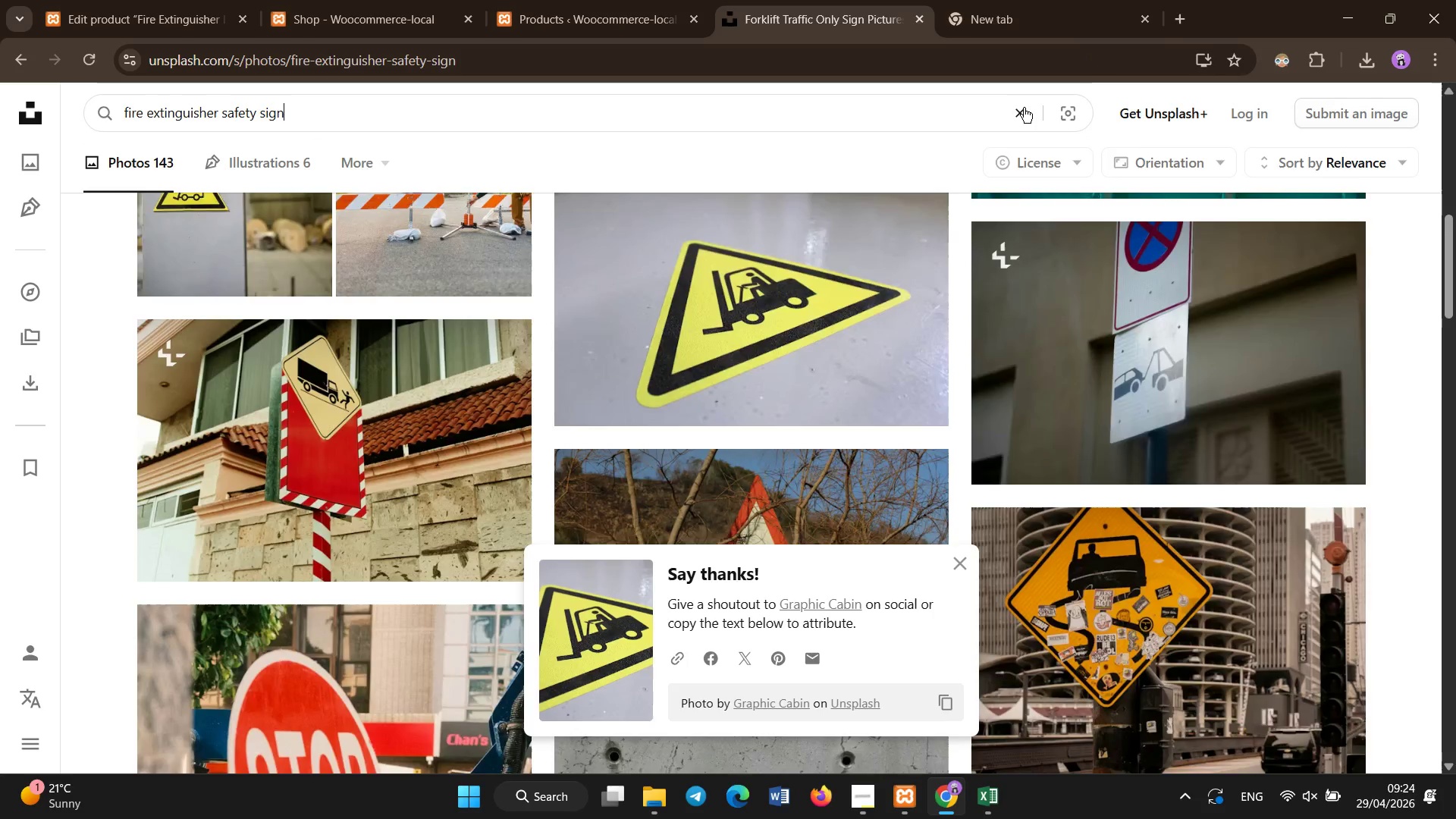 
key(Enter)
 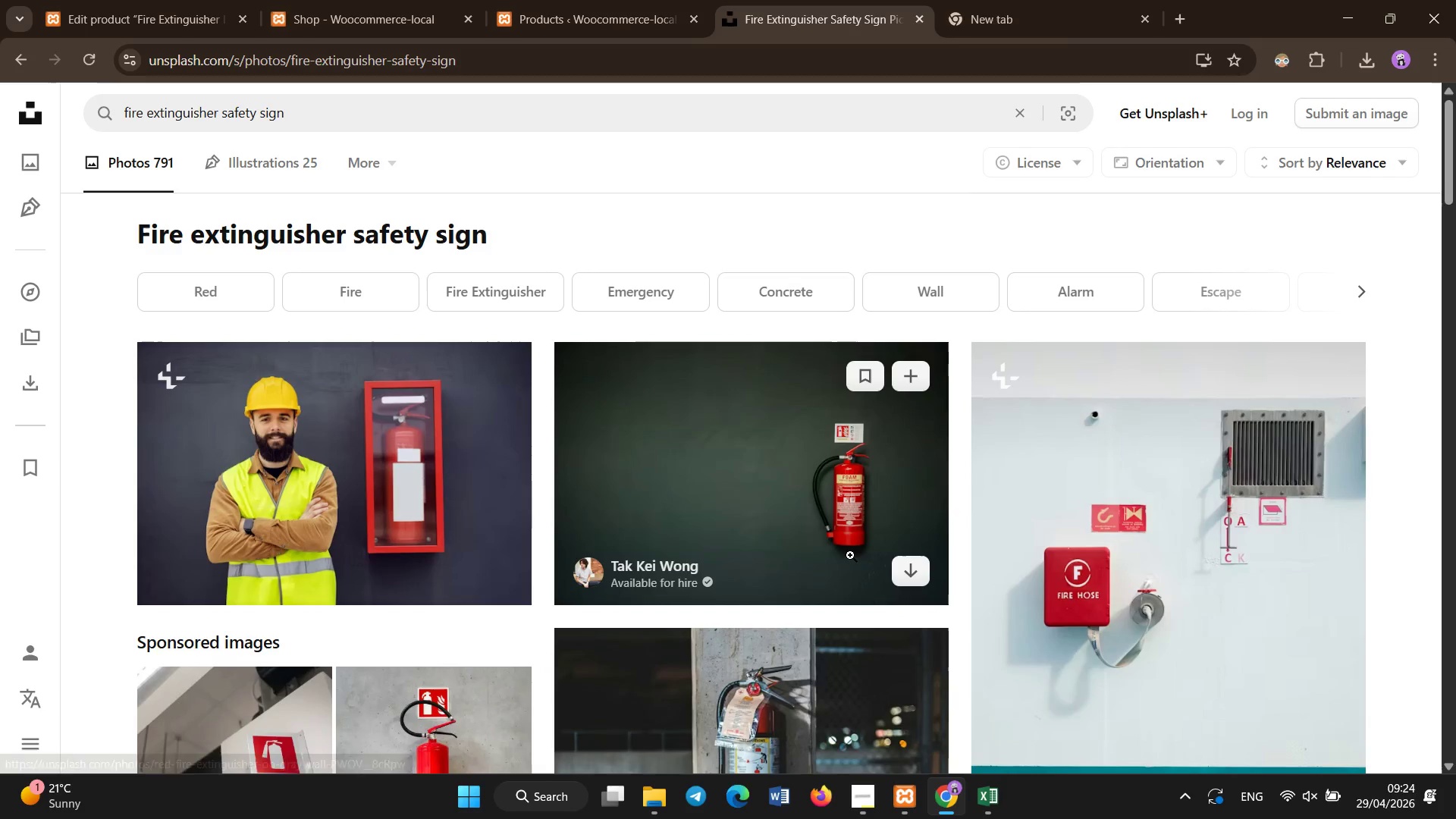 
scroll: coordinate [870, 648], scroll_direction: down, amount: 4.0
 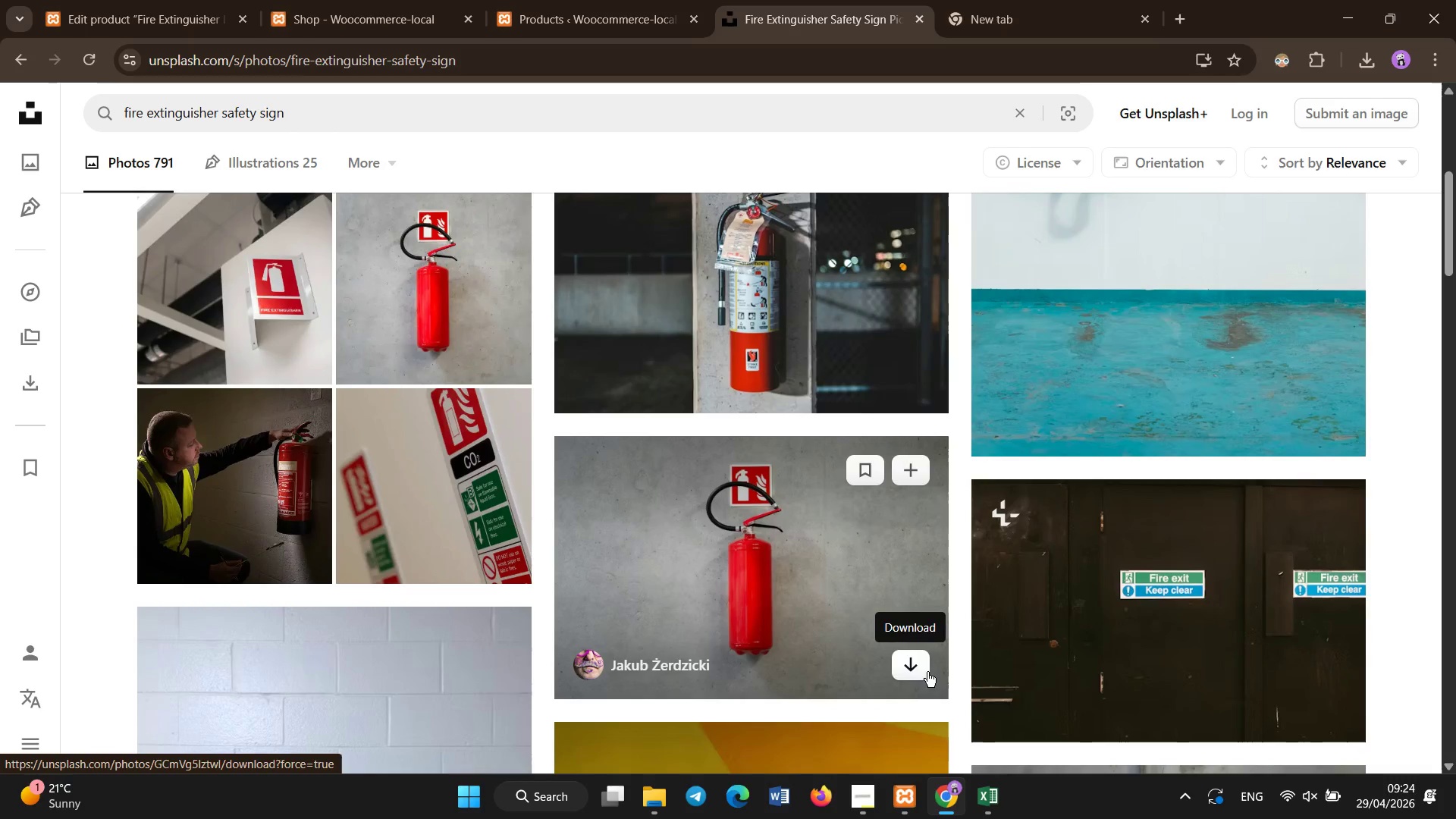 
left_click([912, 651])
 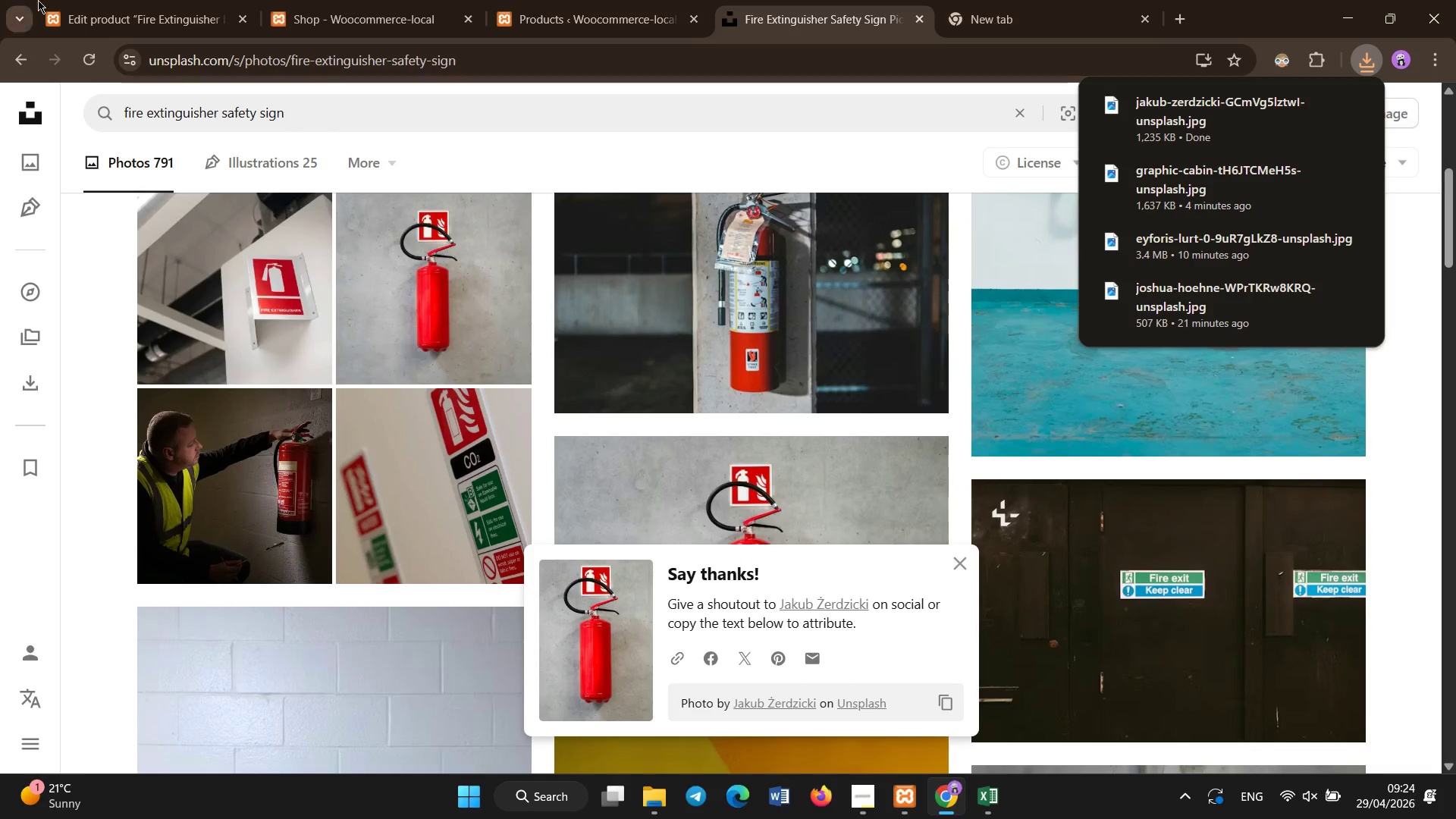 
left_click([232, 2])
 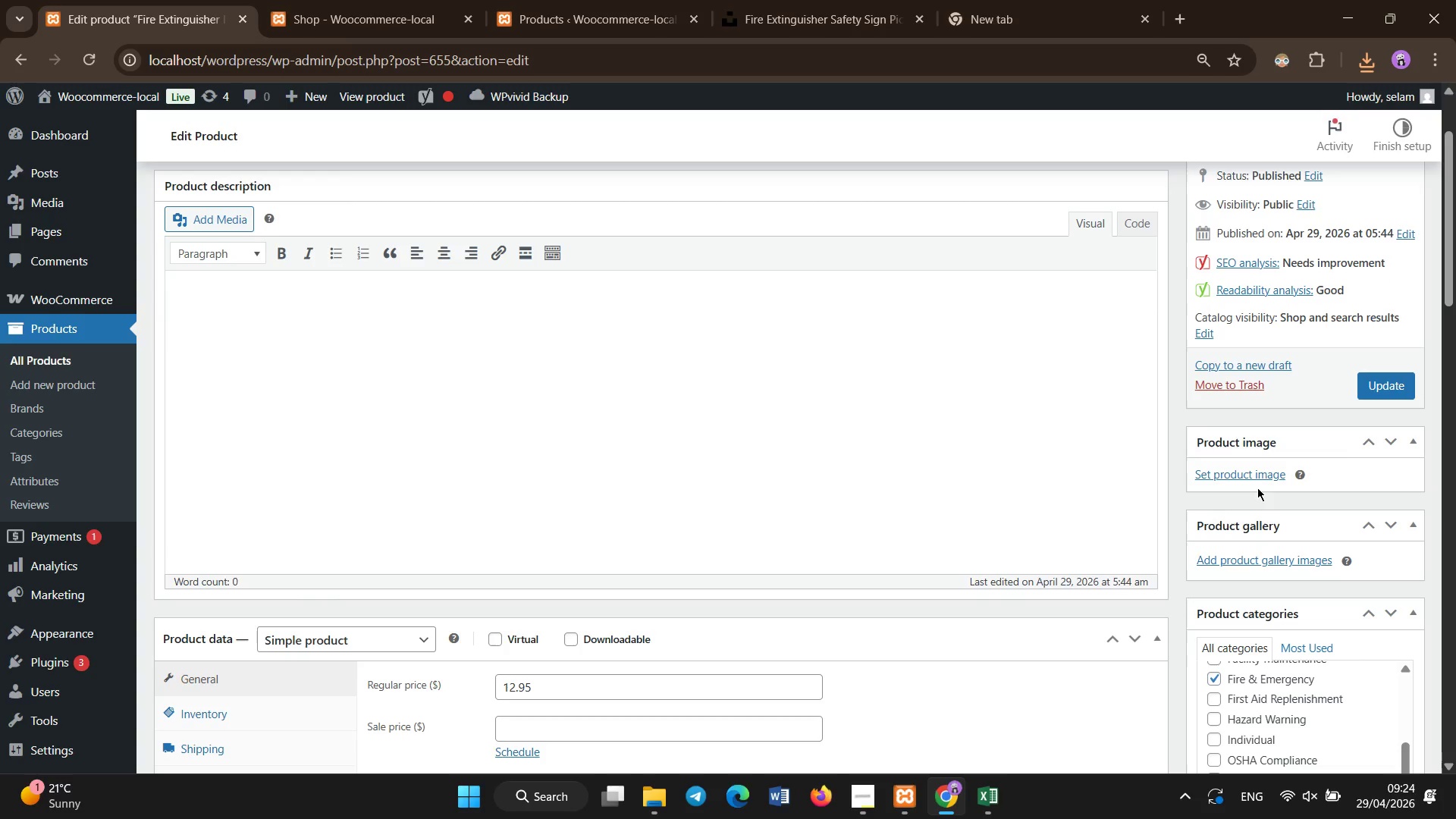 
left_click([1250, 475])
 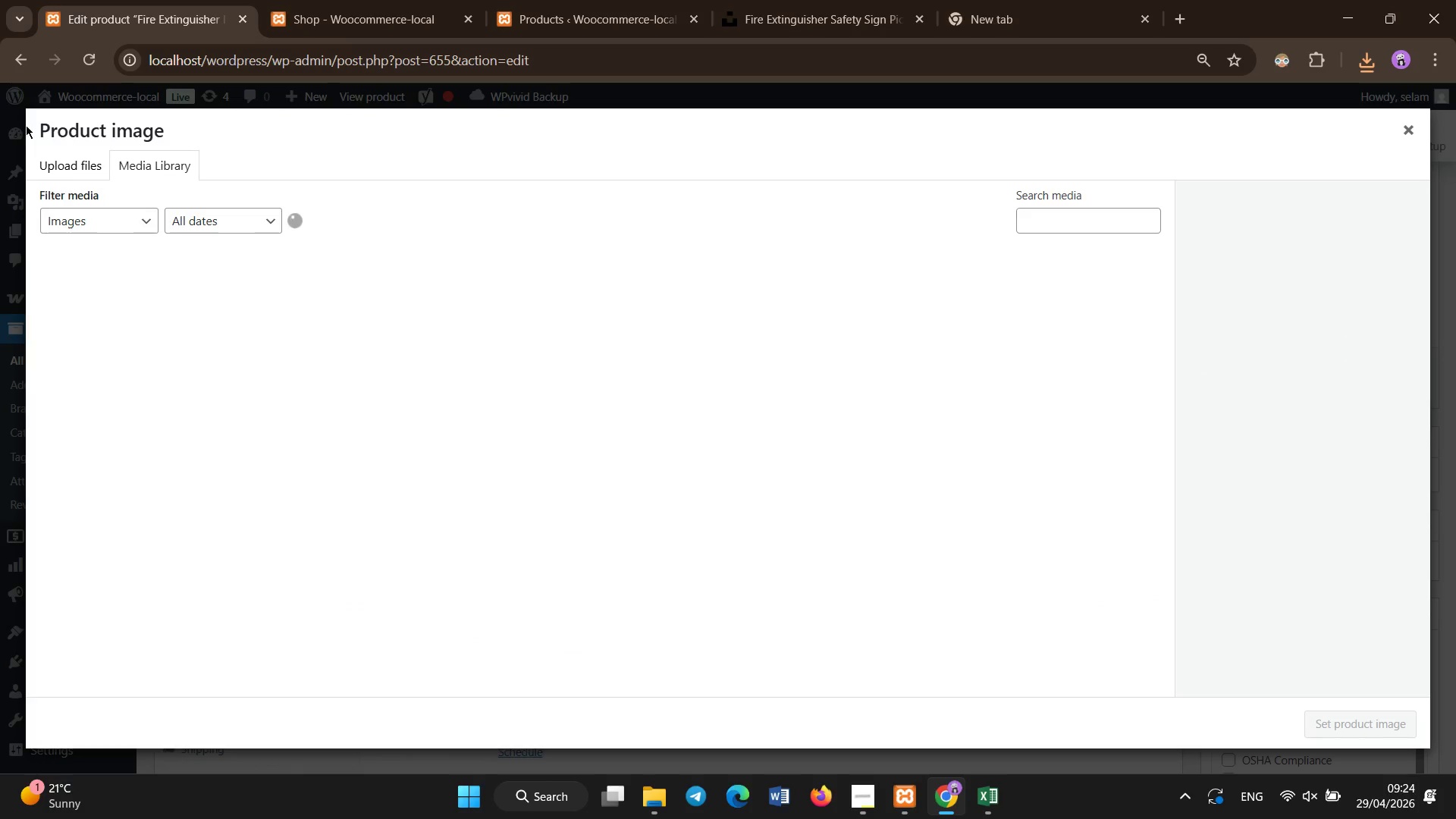 
left_click([86, 165])
 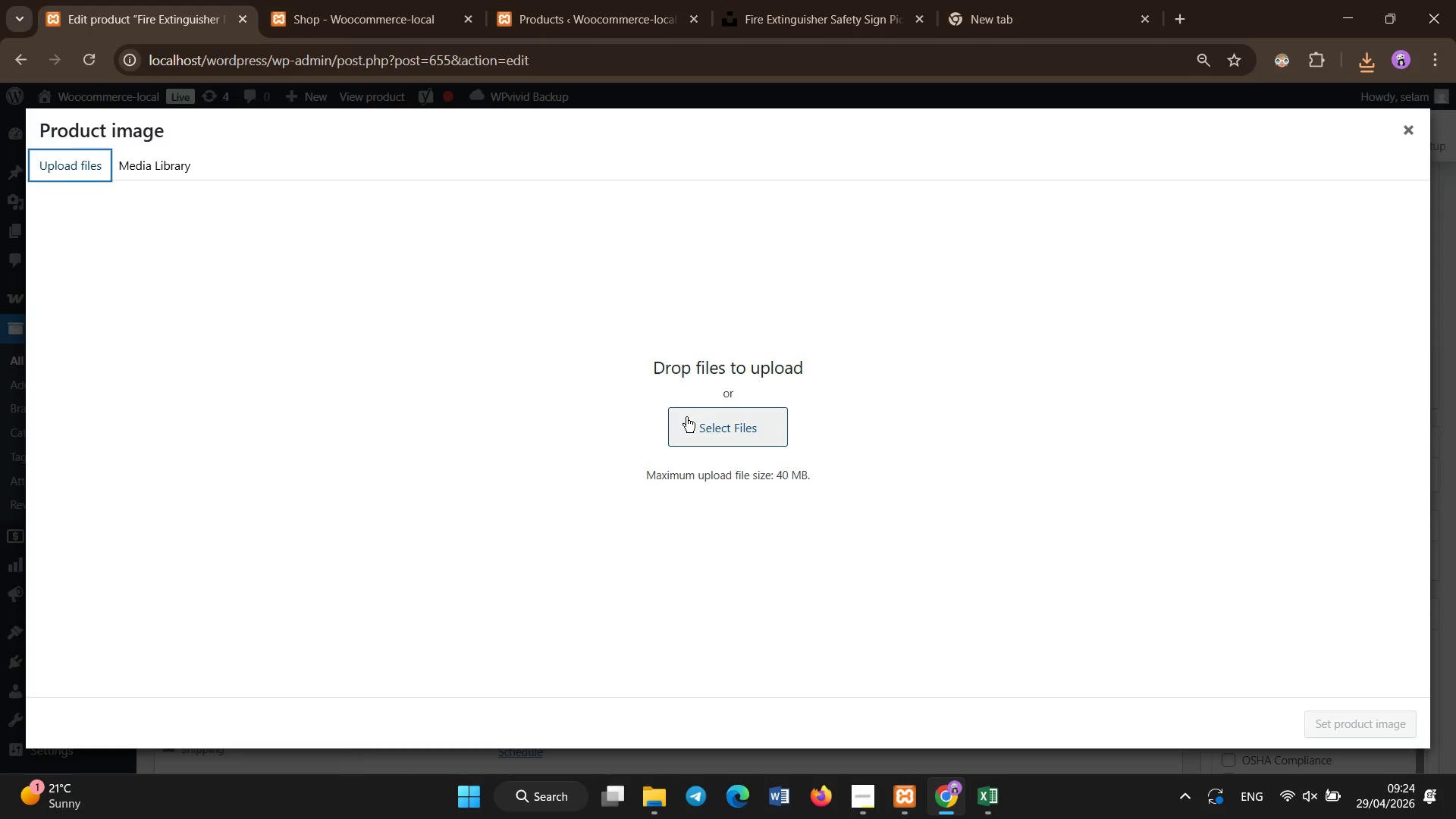 
left_click([686, 417])
 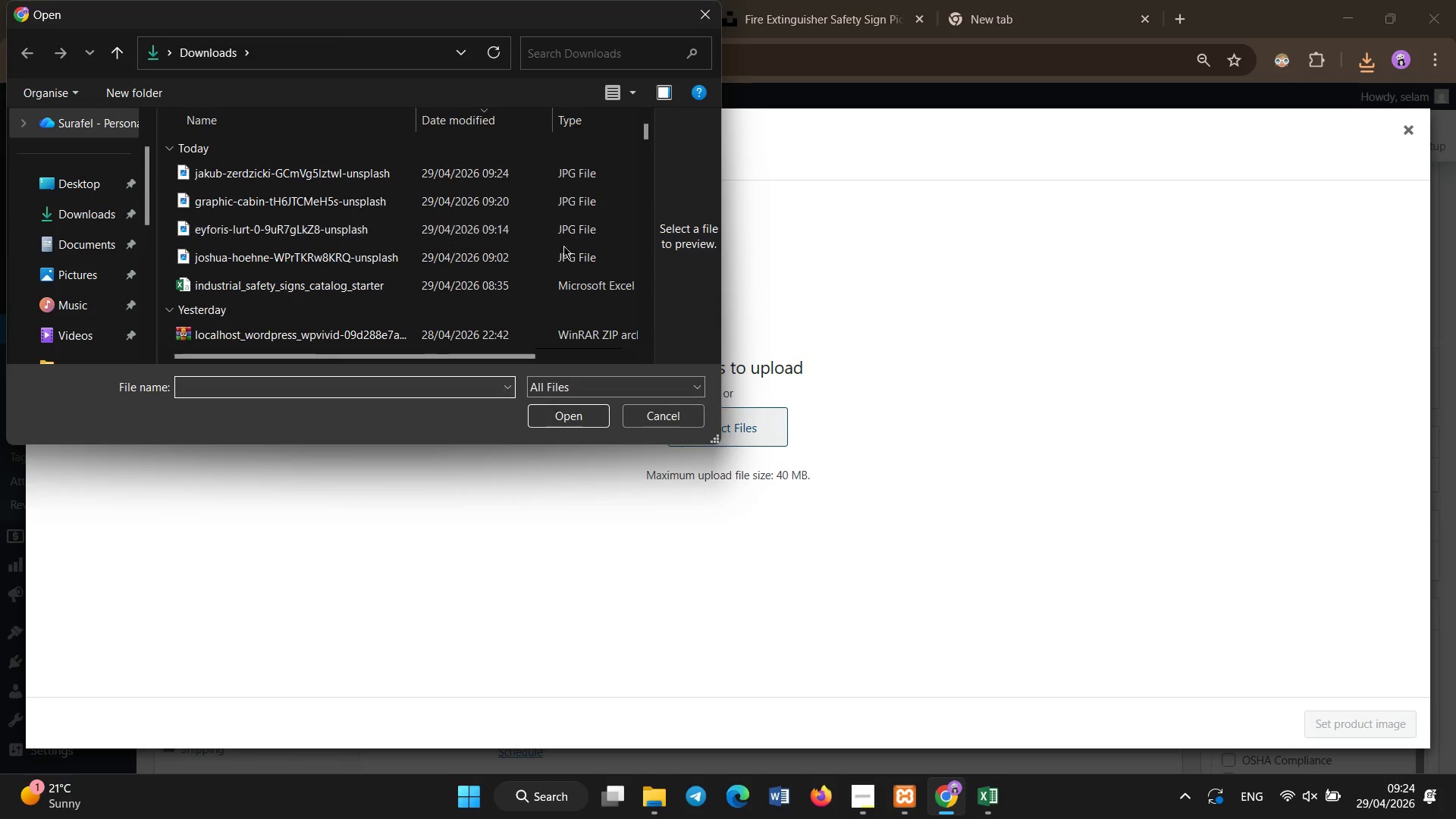 
left_click([652, 417])
 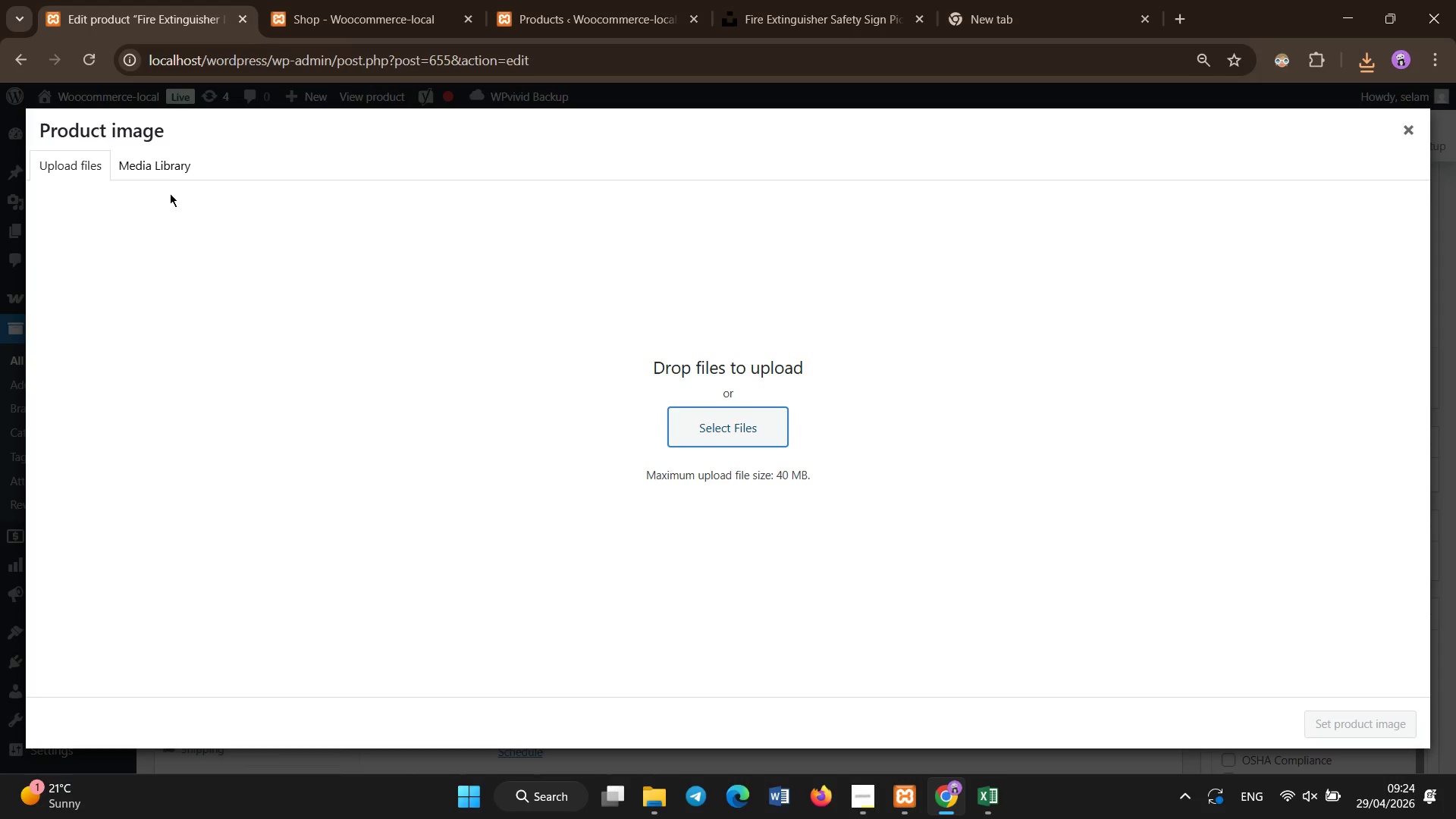 
left_click([159, 163])
 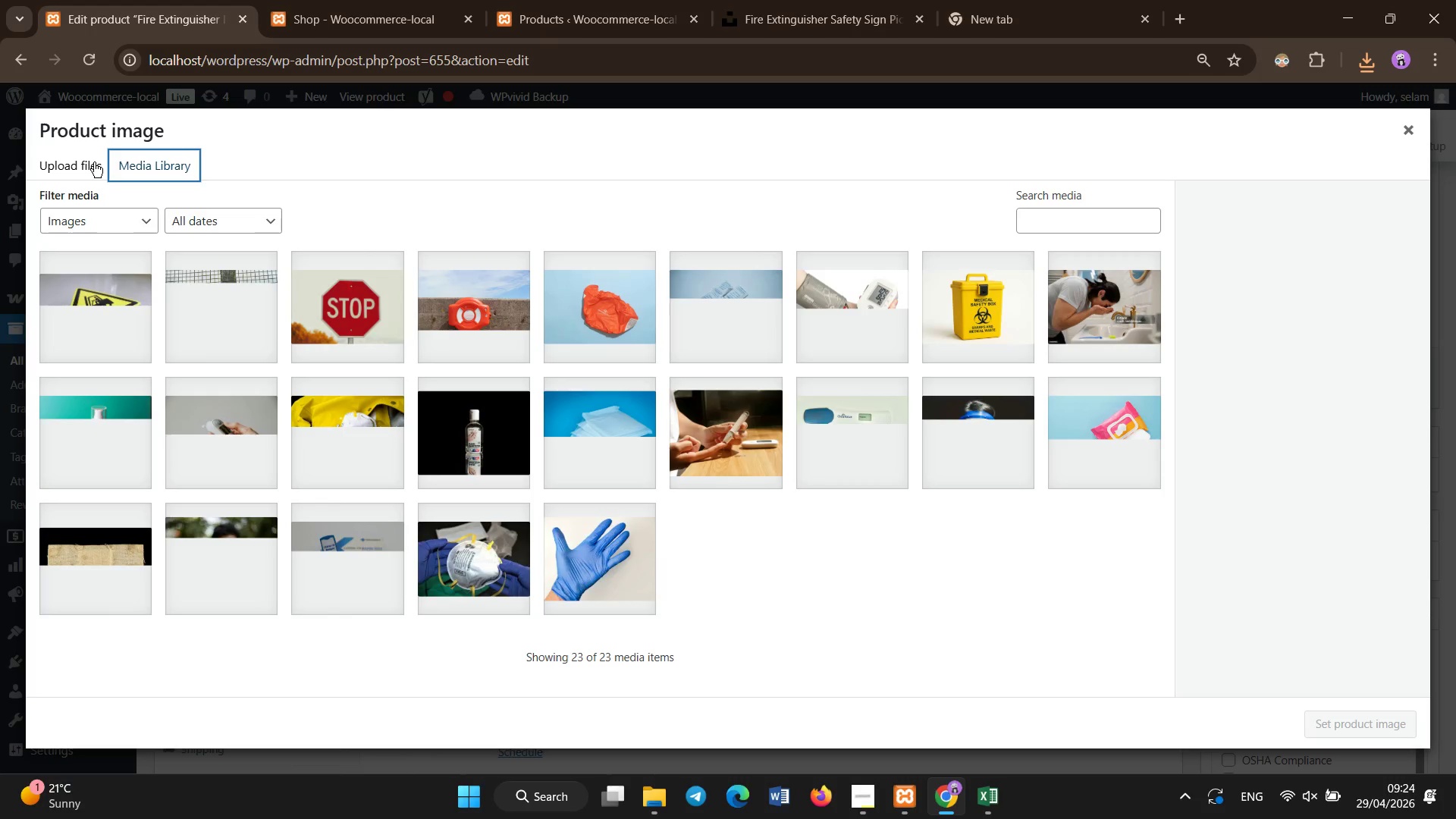 
left_click([94, 162])
 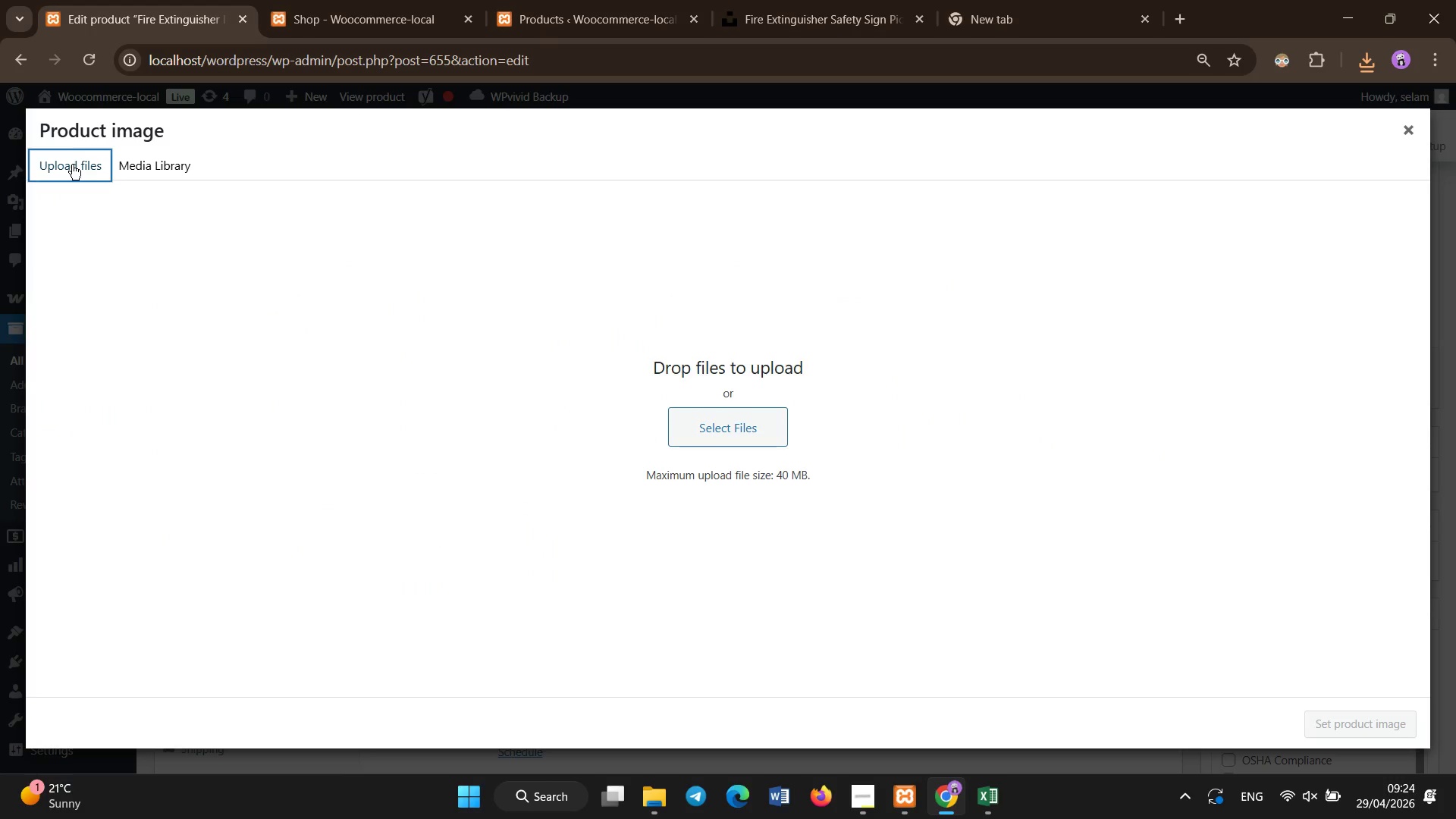 
left_click([712, 438])
 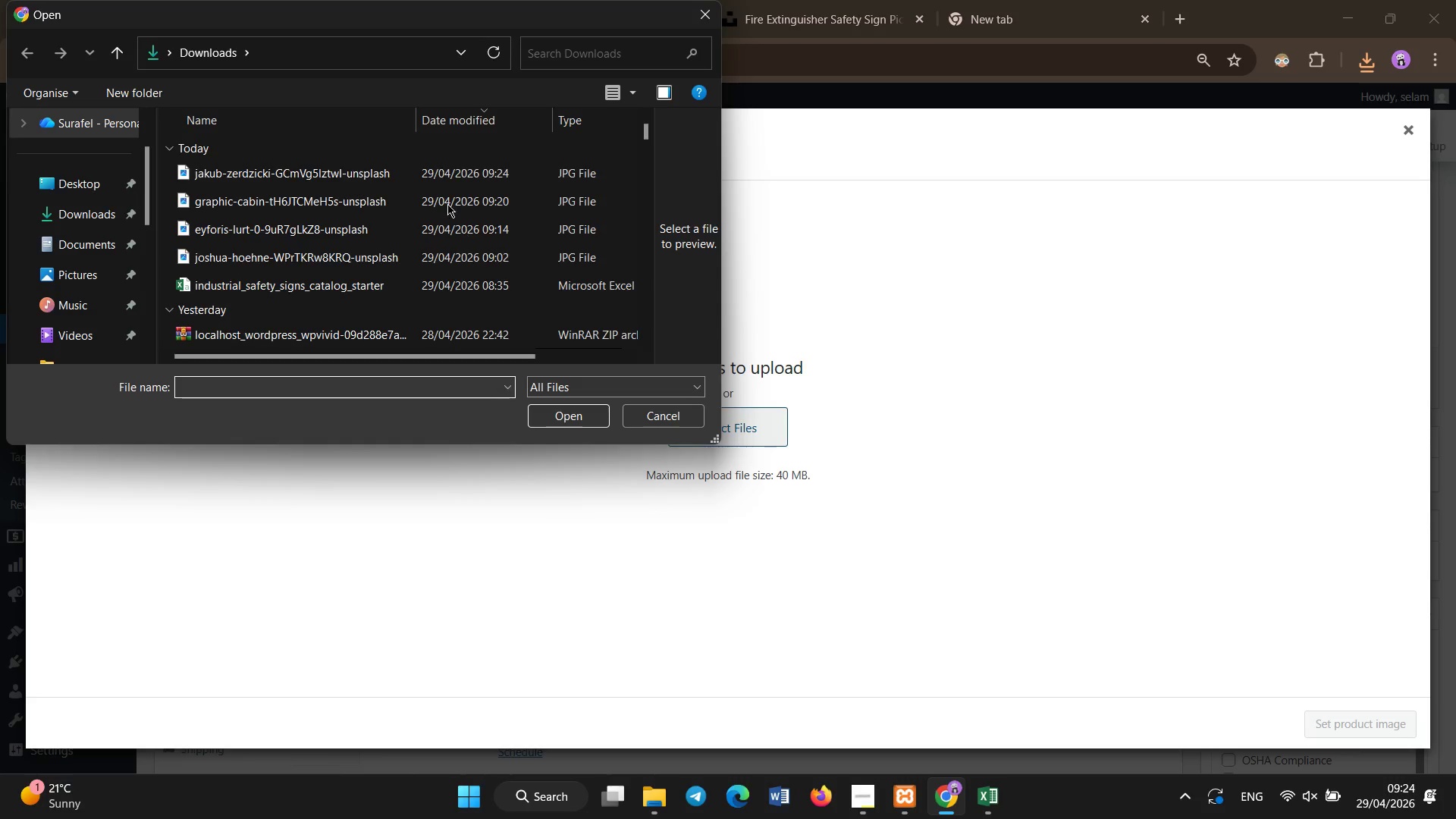 
double_click([438, 176])
 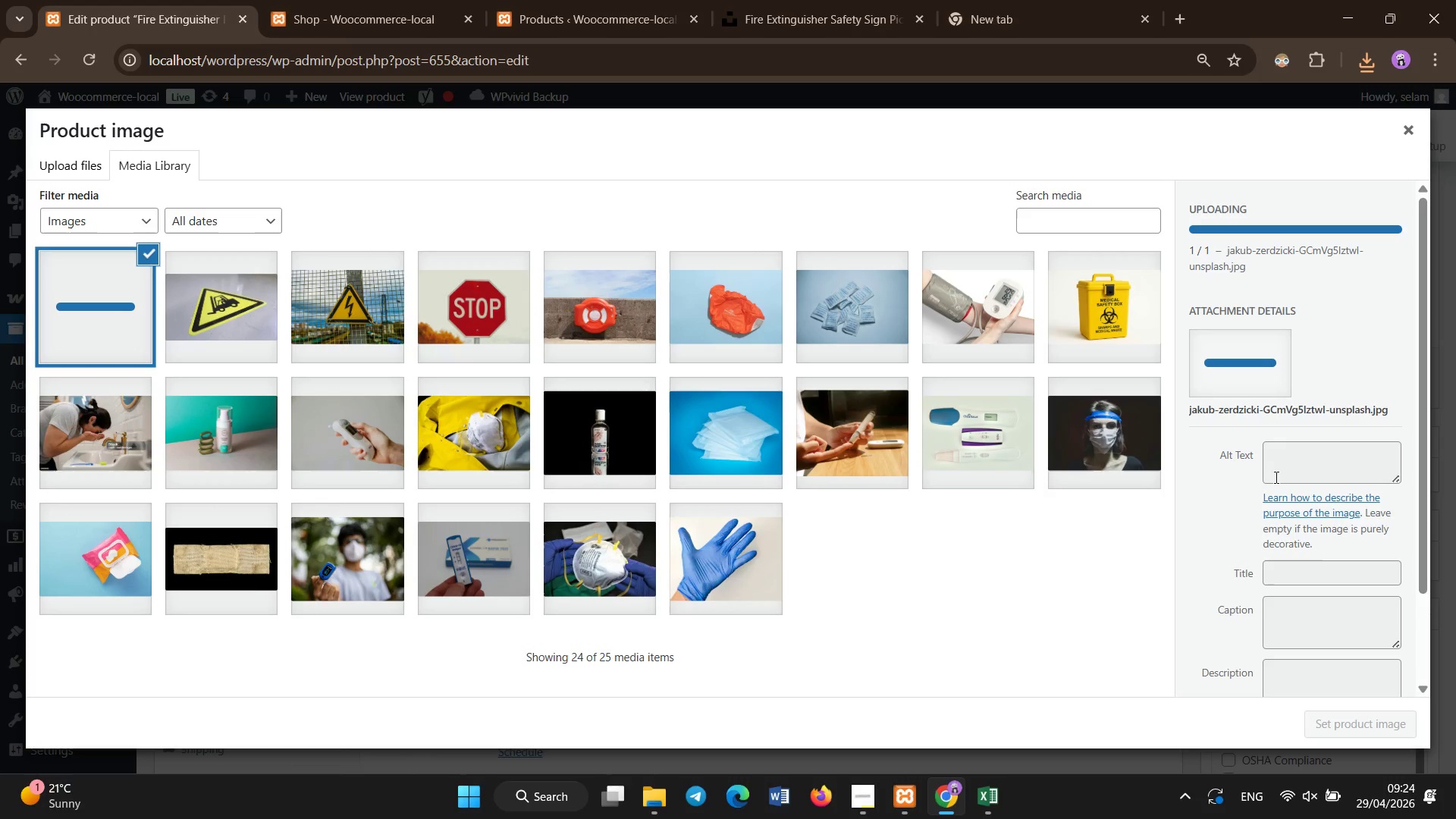 
left_click([1276, 472])
 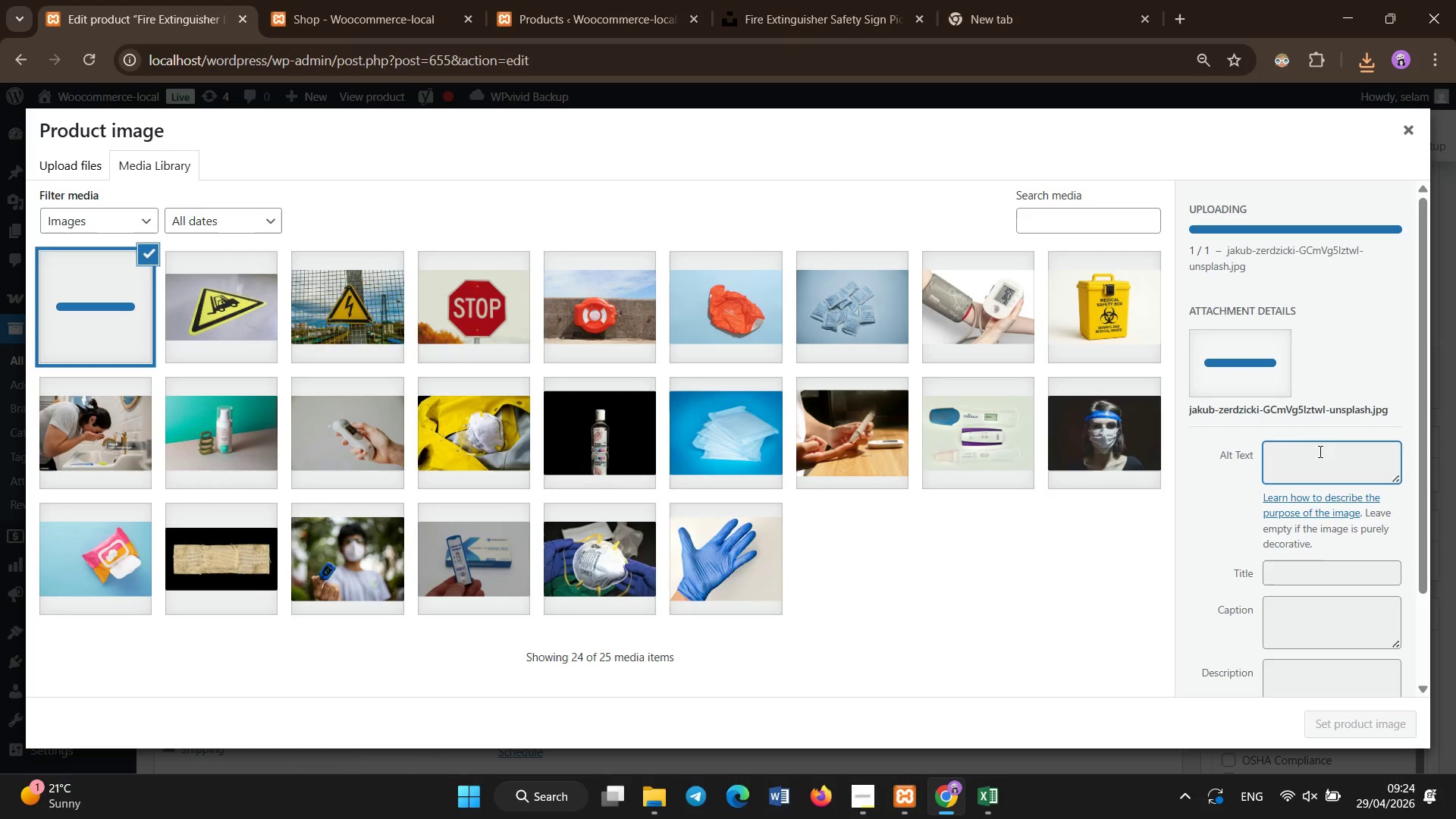 
left_click([1322, 457])
 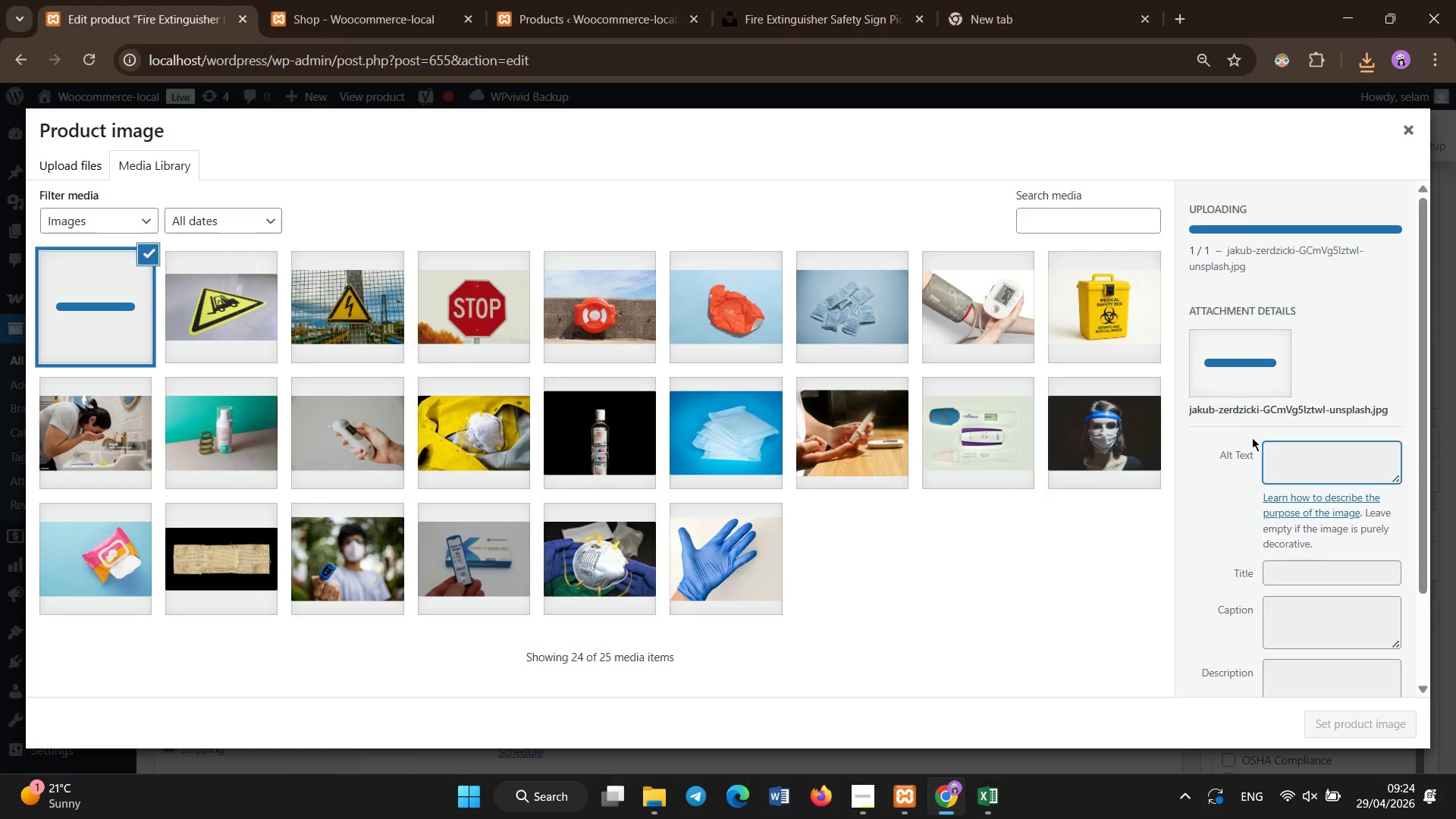 
left_click([1280, 464])
 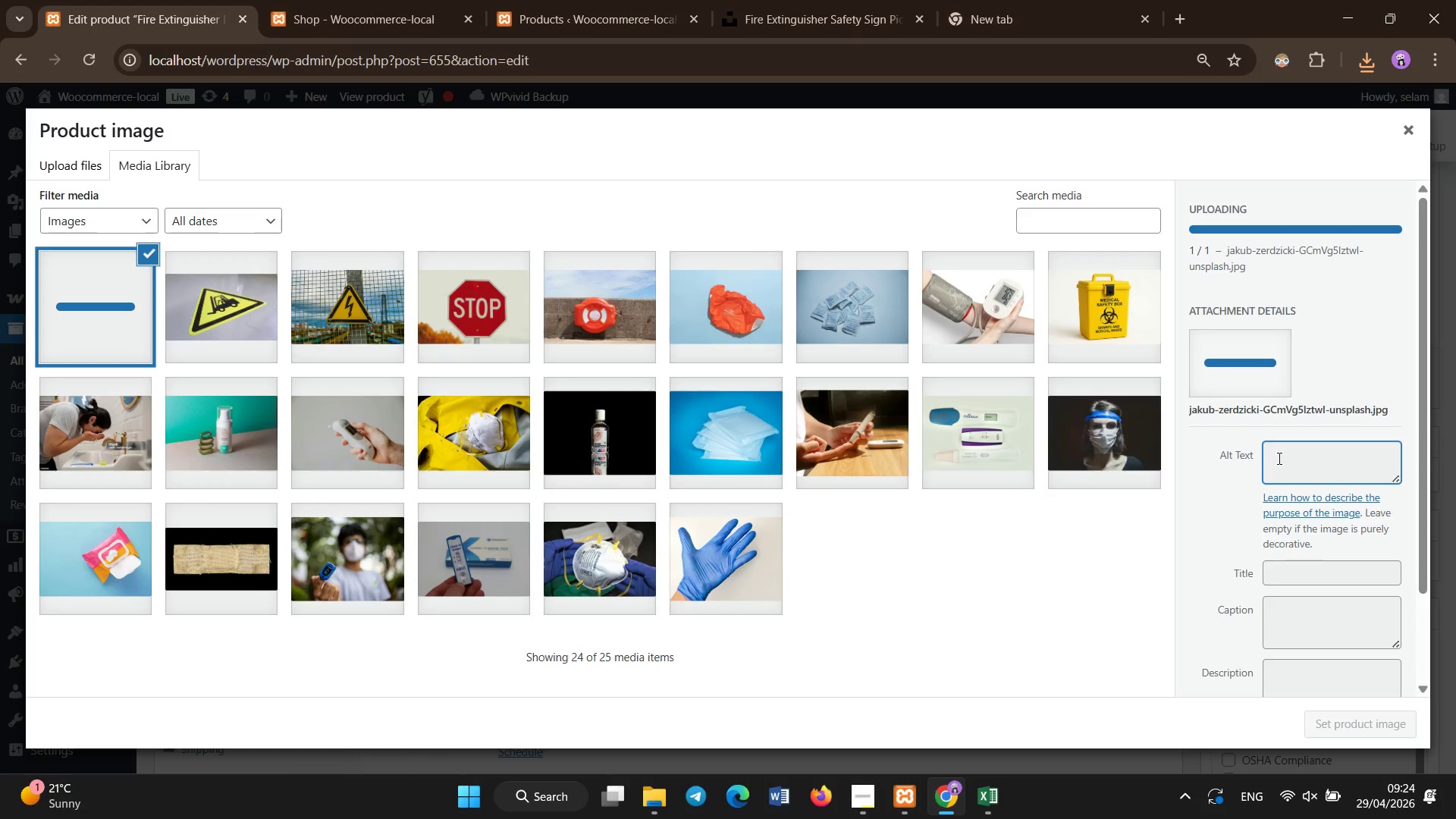 
left_click([1279, 459])
 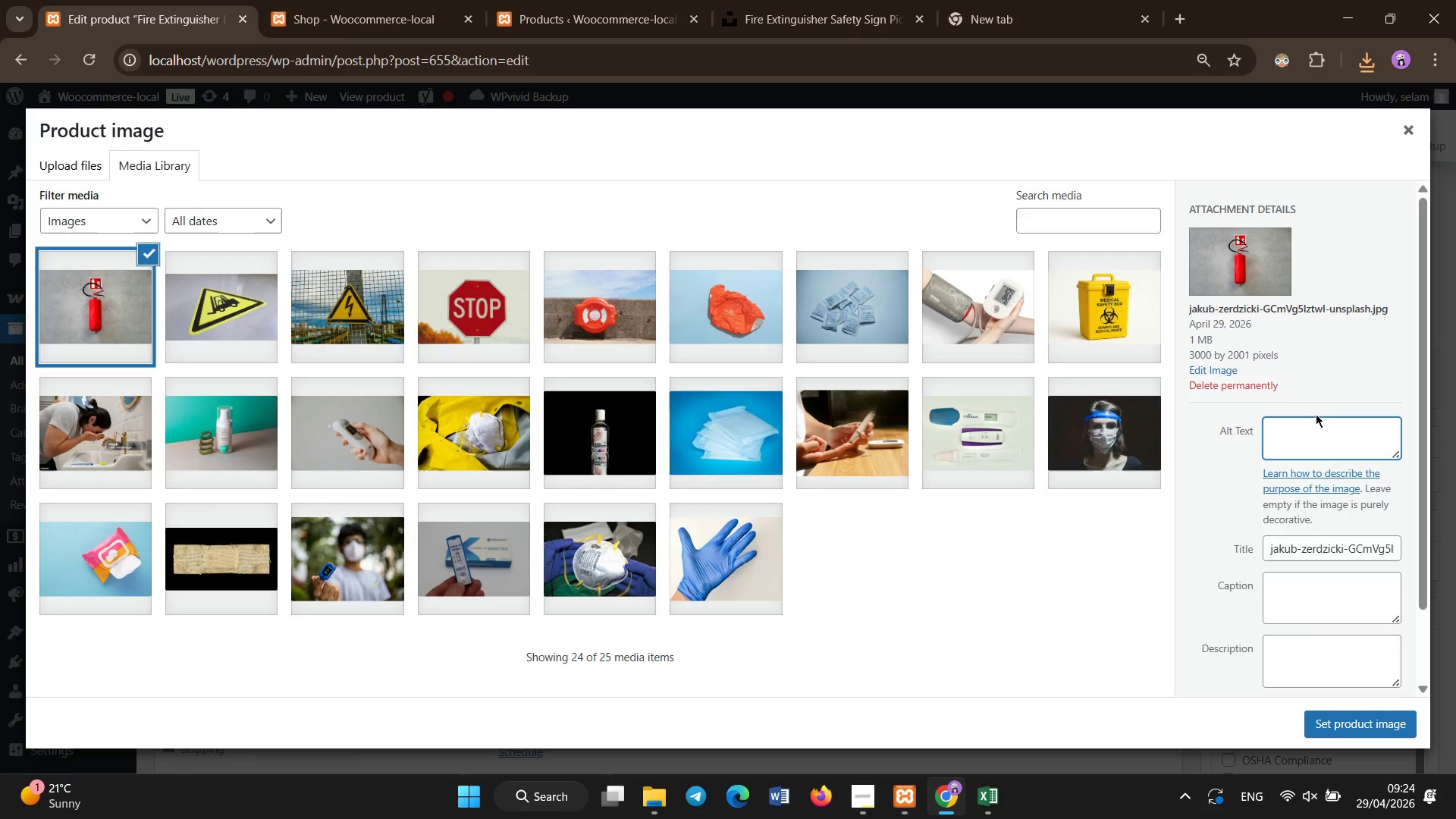 
type(Fire Extinguisher Inside Vinyl enigneer grade safety sign)
 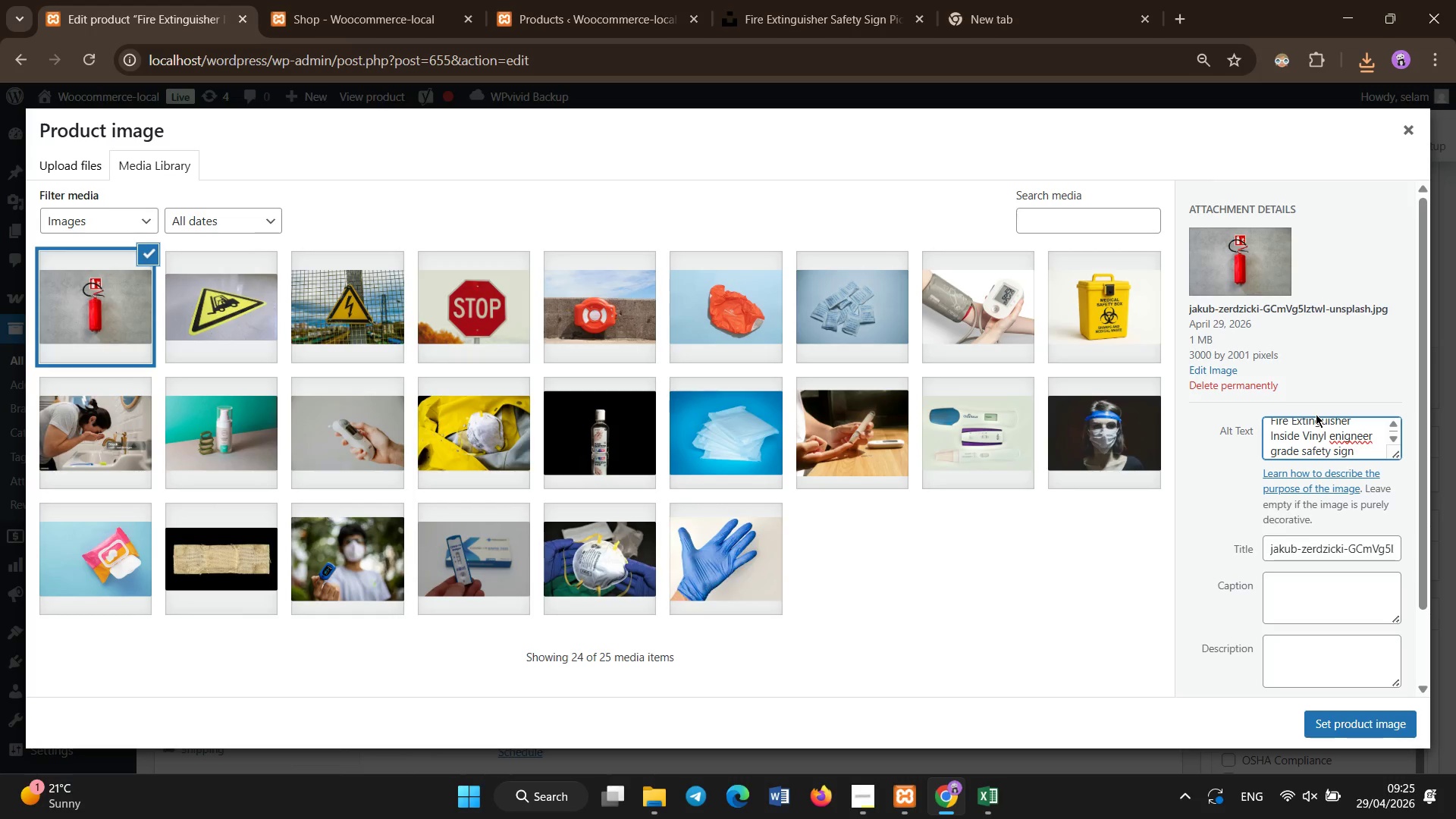 
key(ArrowUp)
 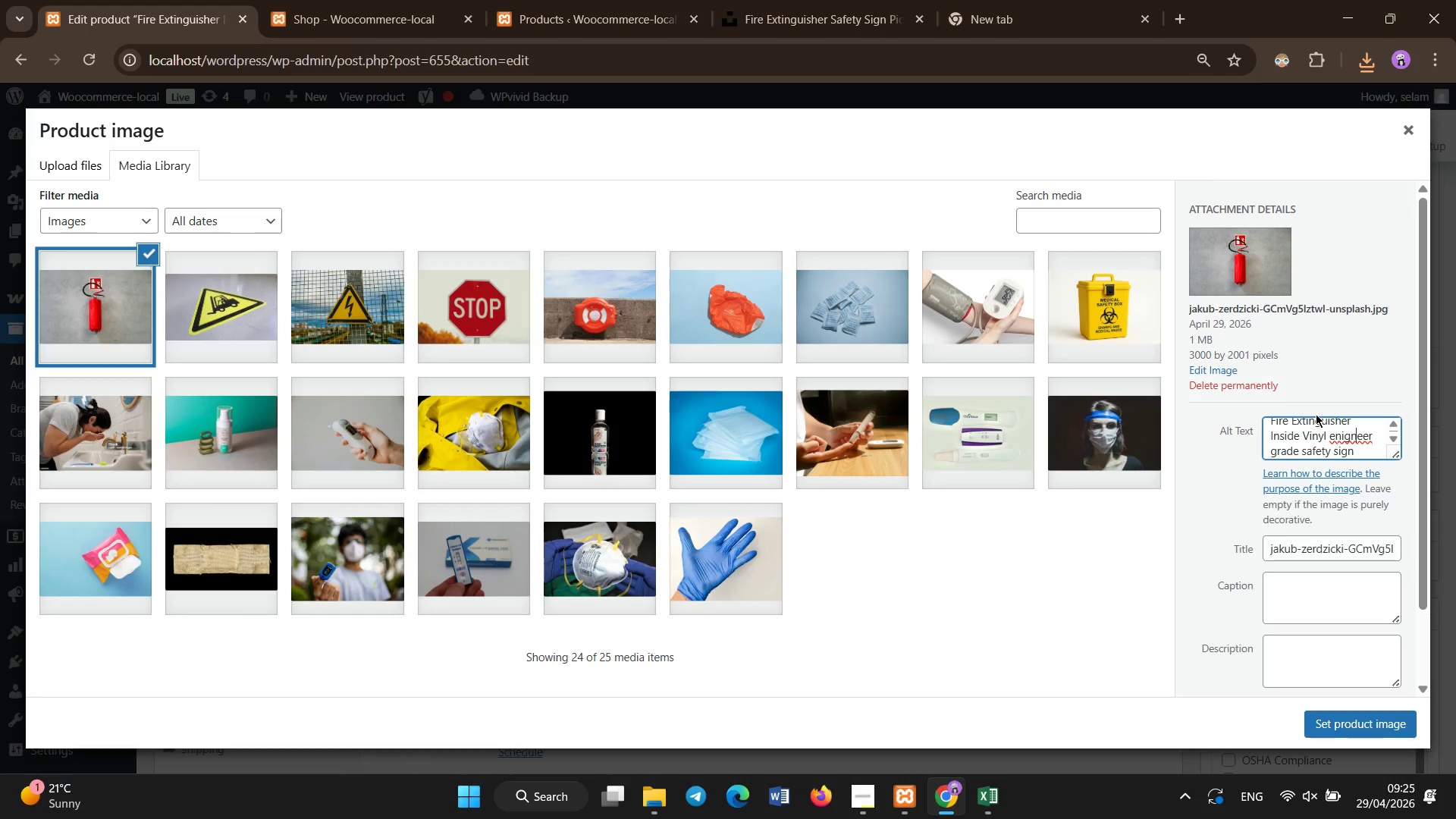 
key(ArrowRight)
 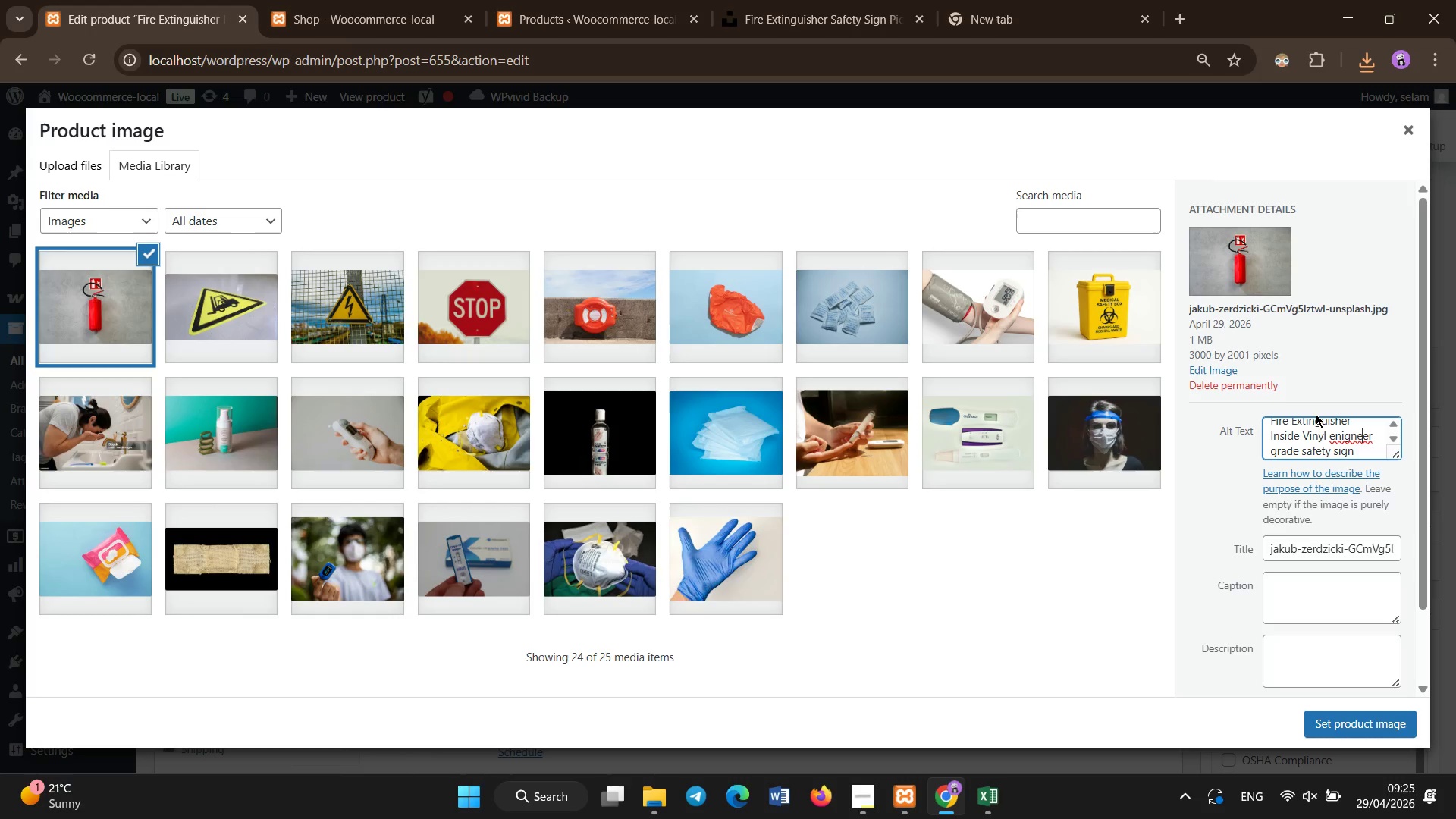 
key(ArrowRight)
 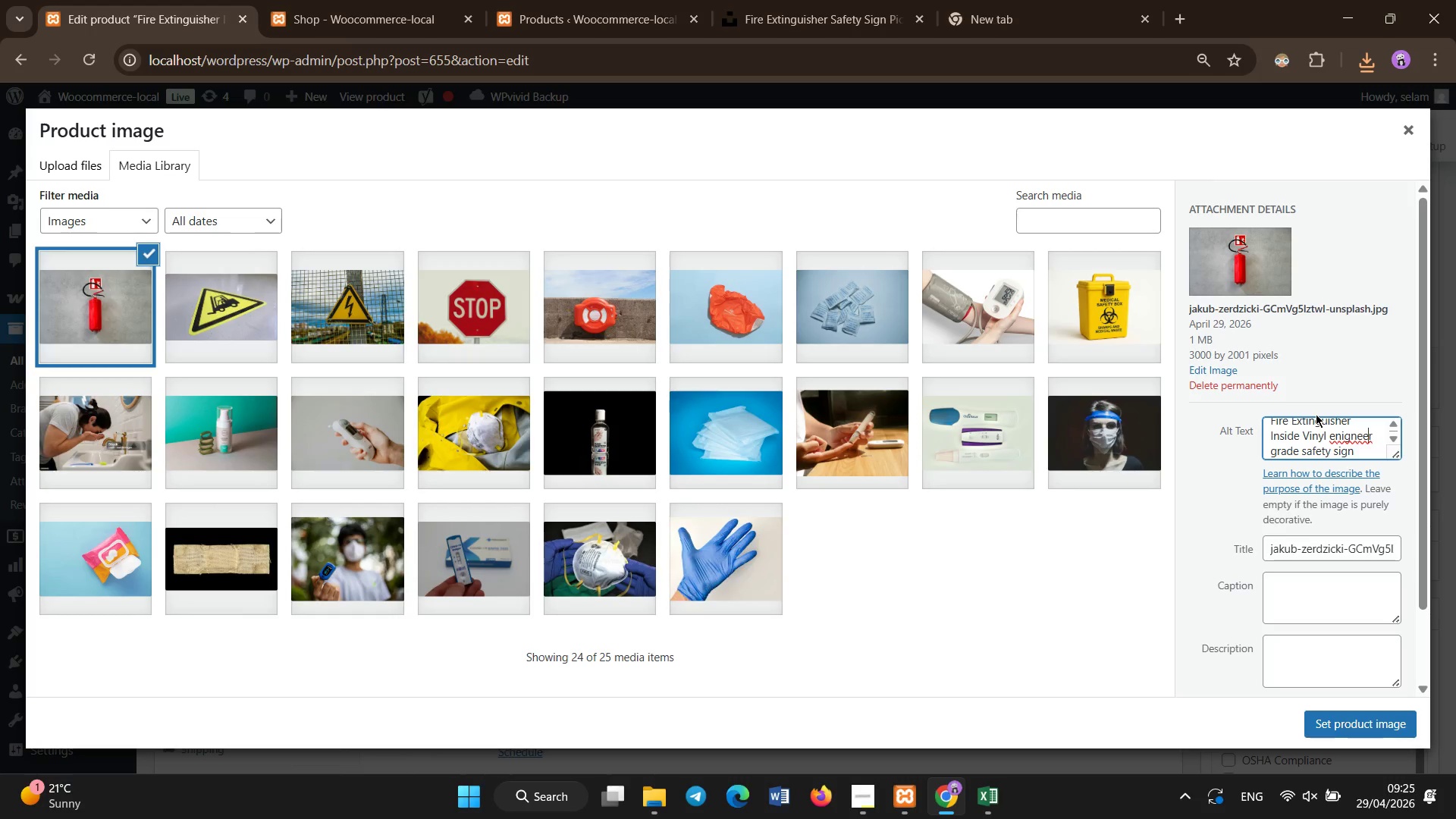 
key(ArrowRight)
 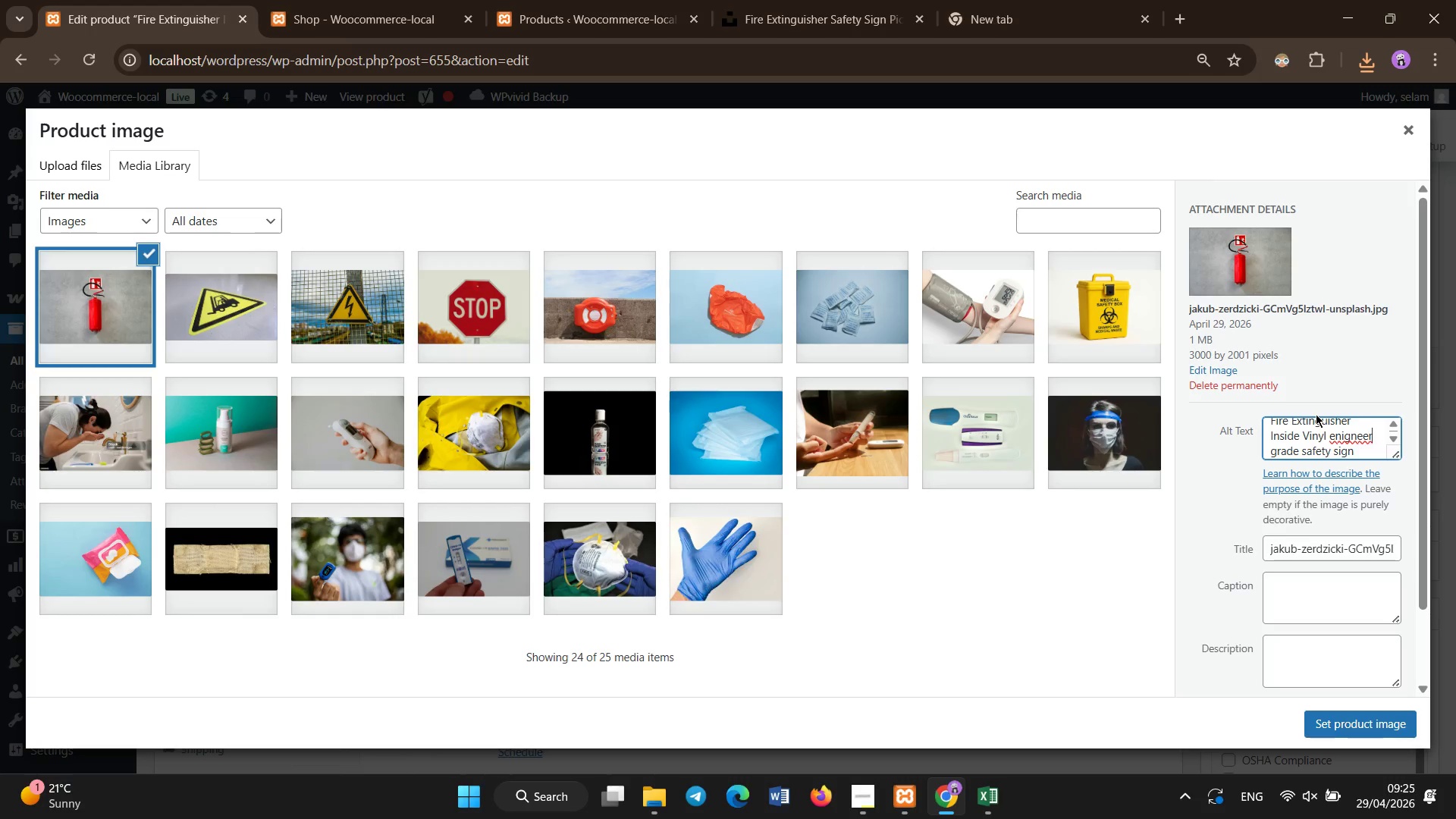 
key(ArrowRight)
 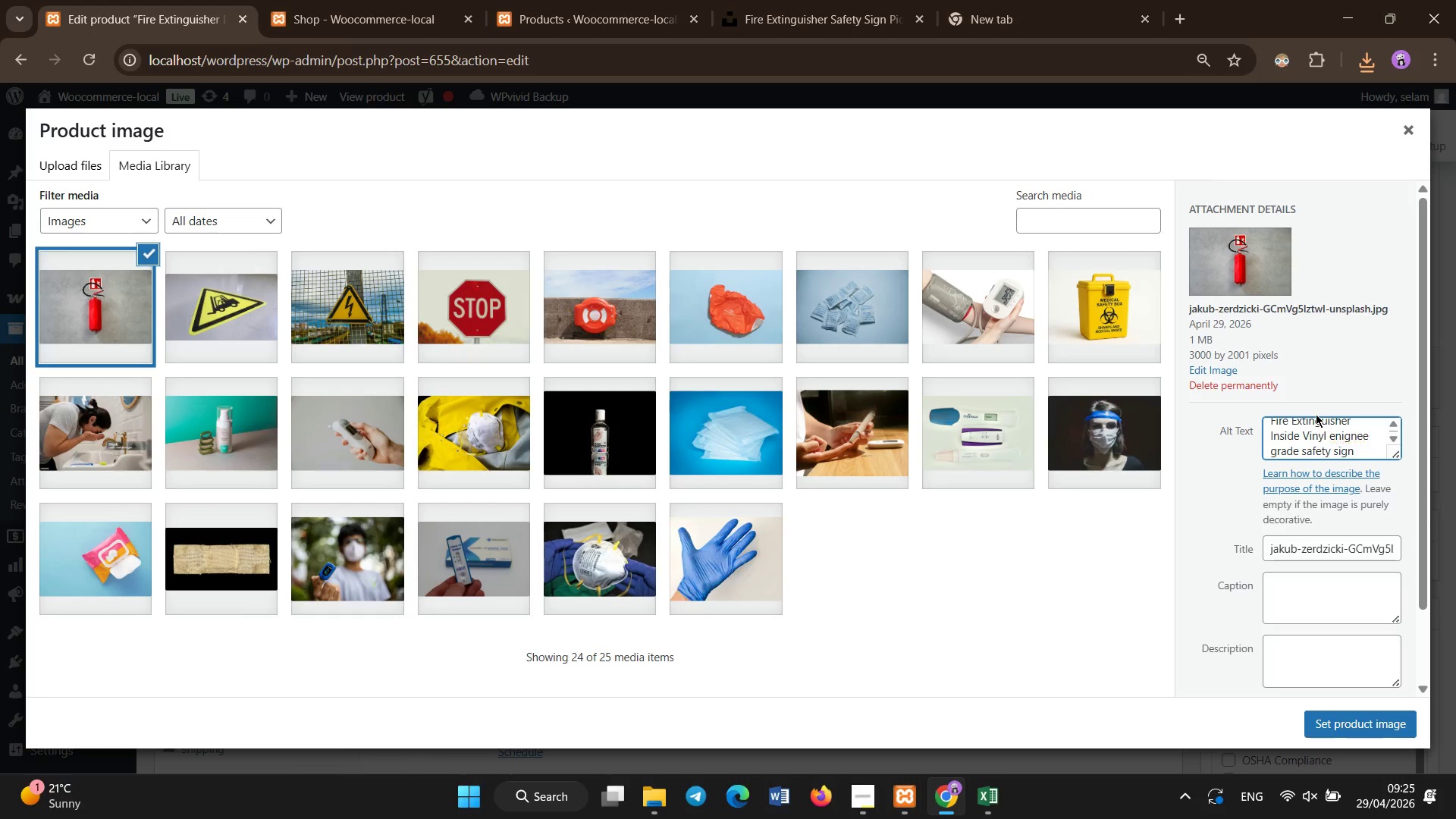 
key(Backspace)
key(Backspace)
key(Backspace)
key(Backspace)
key(Backspace)
key(Backspace)
type(gineer)
 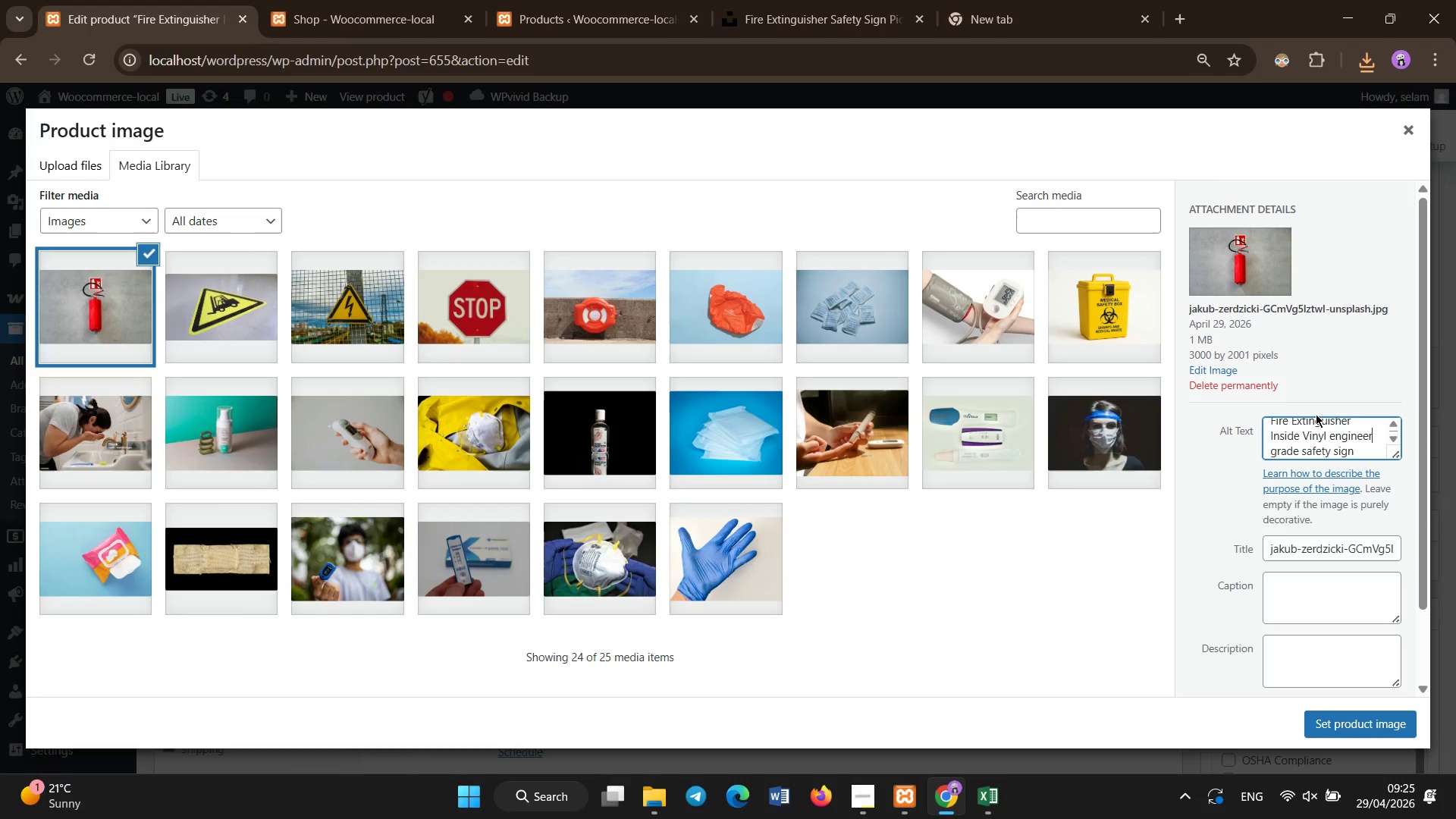 
key(Enter)
 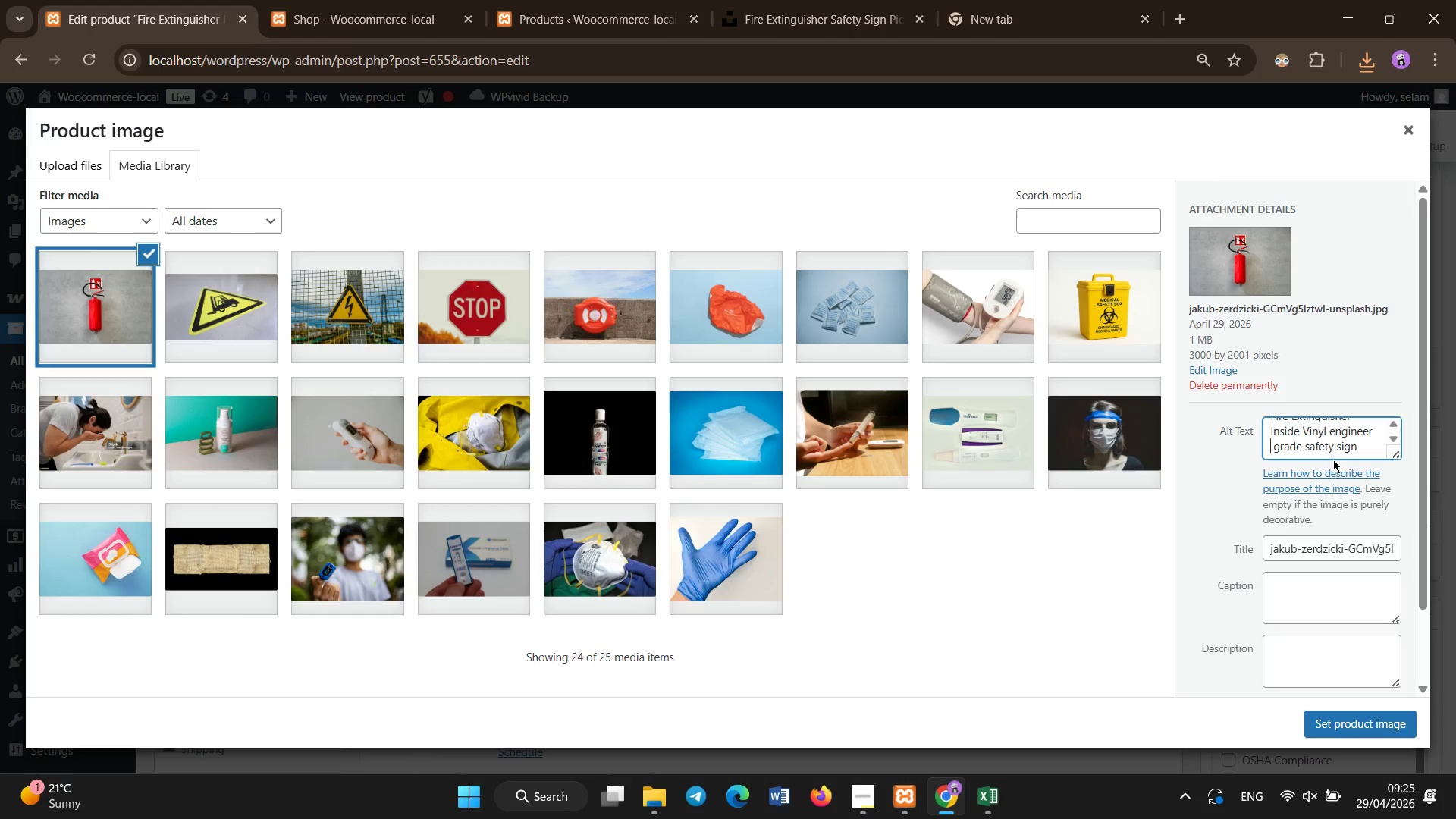 
key(Control+Z)
 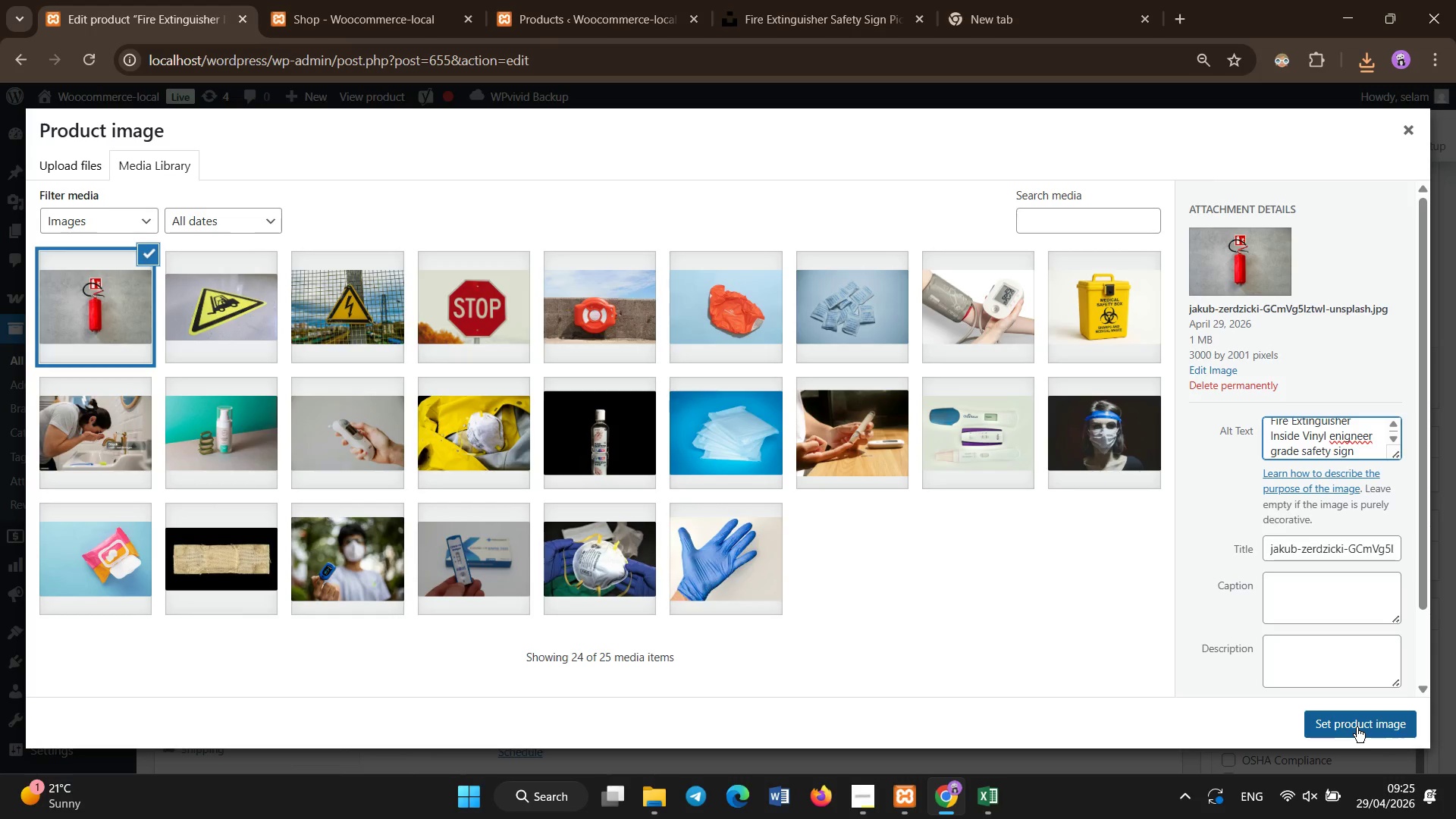 
wait(5.11)
 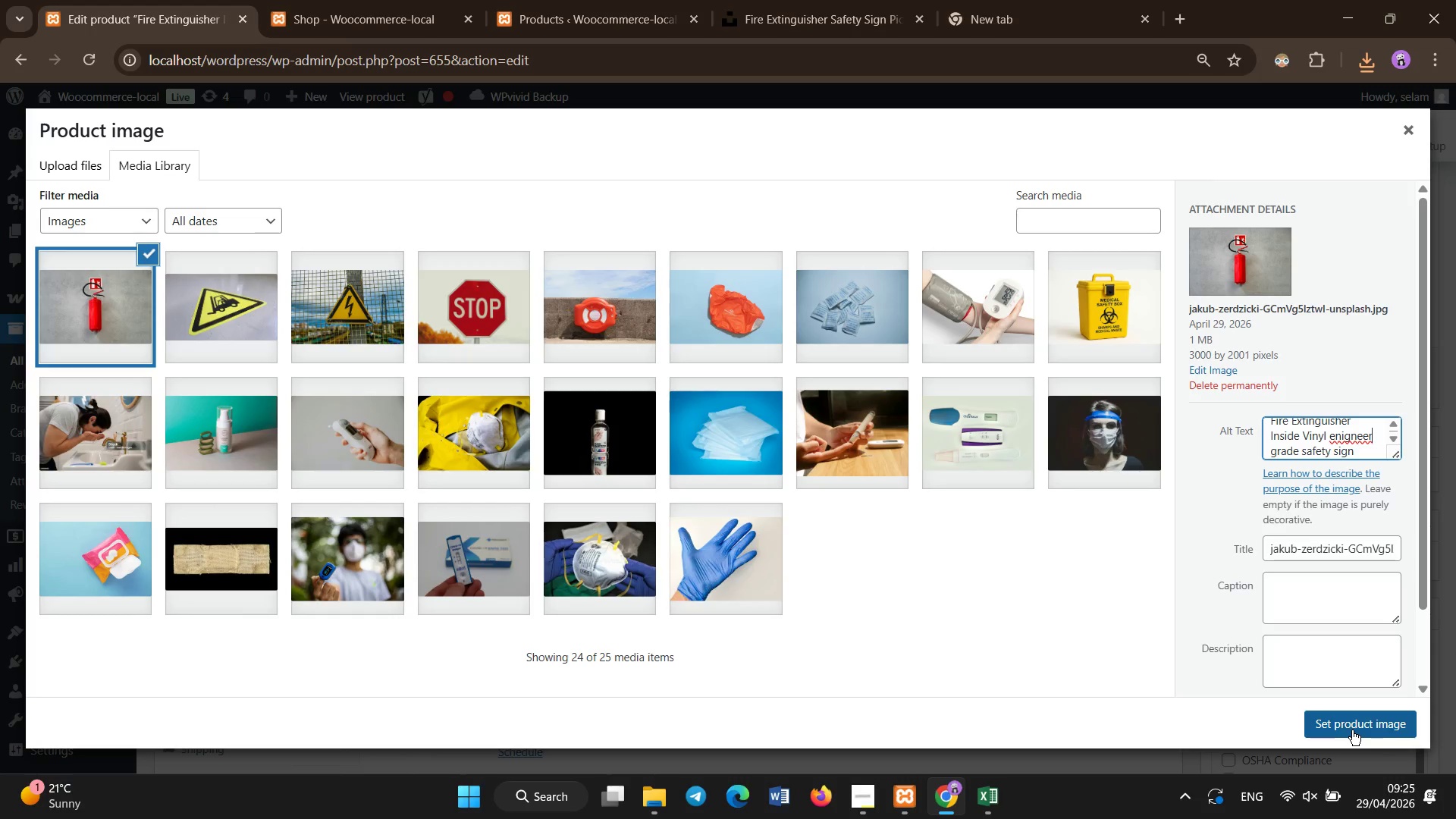 
key(Backspace)
key(Backspace)
key(Backspace)
key(Backspace)
key(Backspace)
key(Backspace)
type(gineer)
 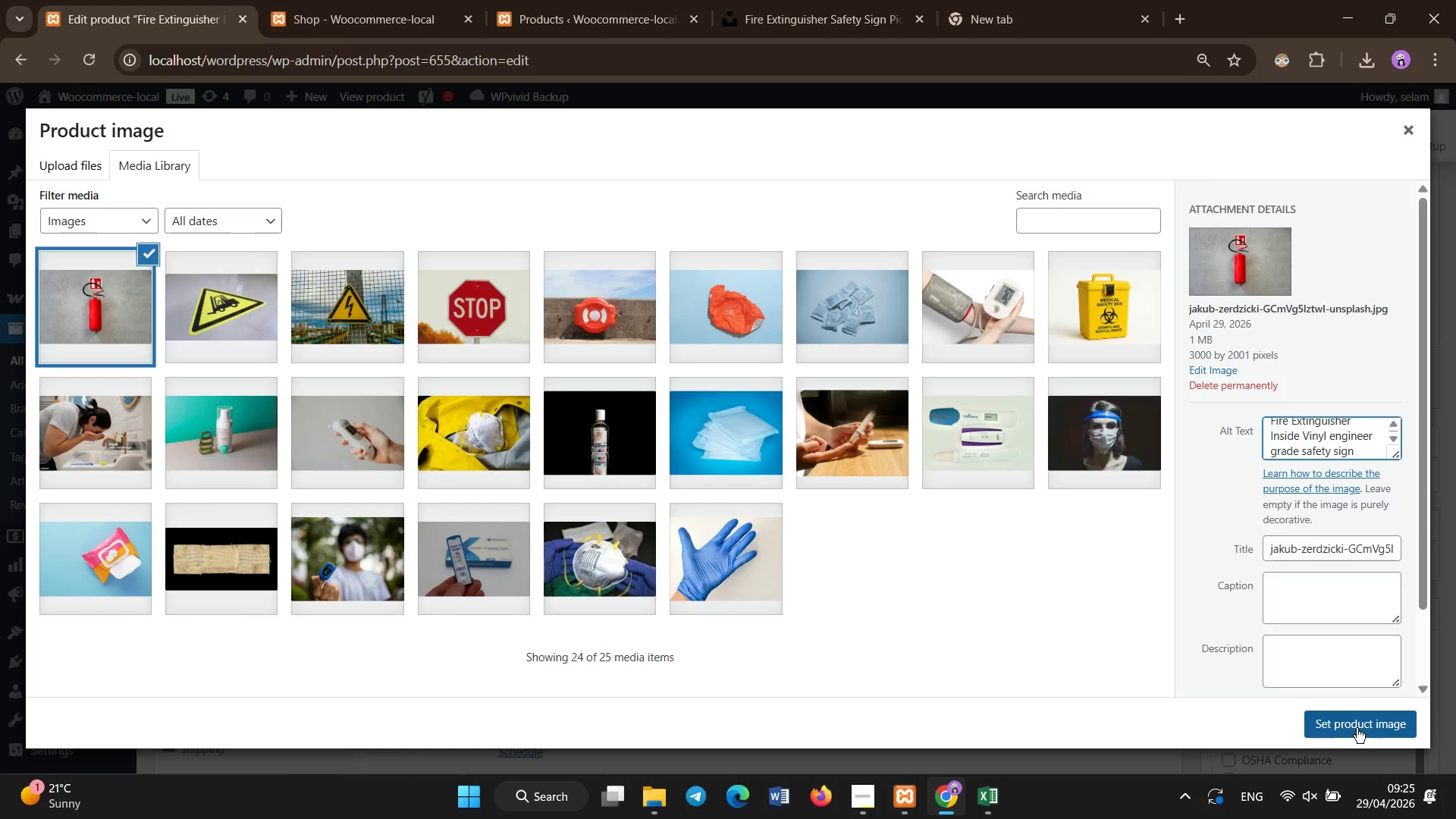 
left_click([1352, 697])
 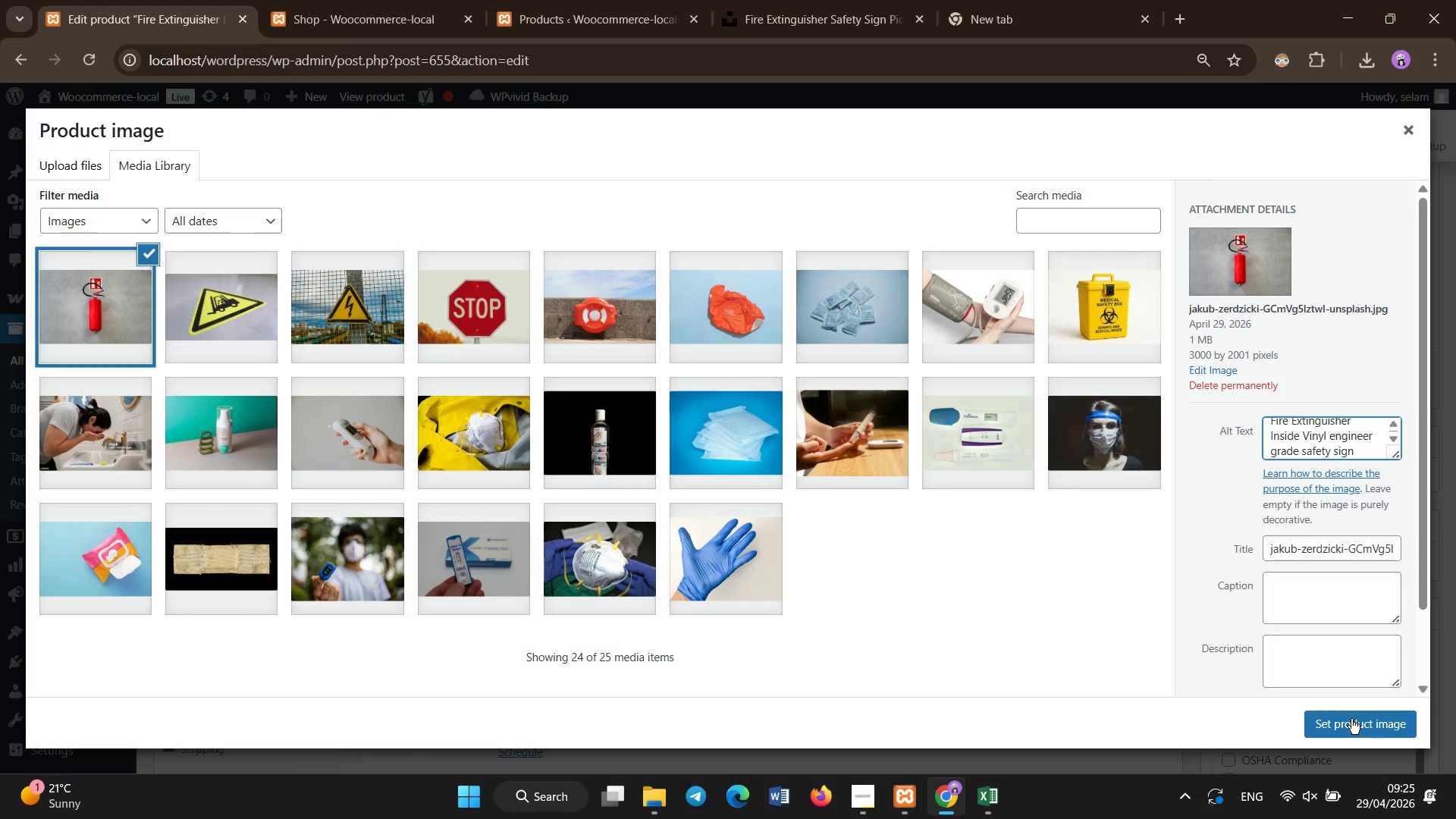 
left_click([1351, 719])
 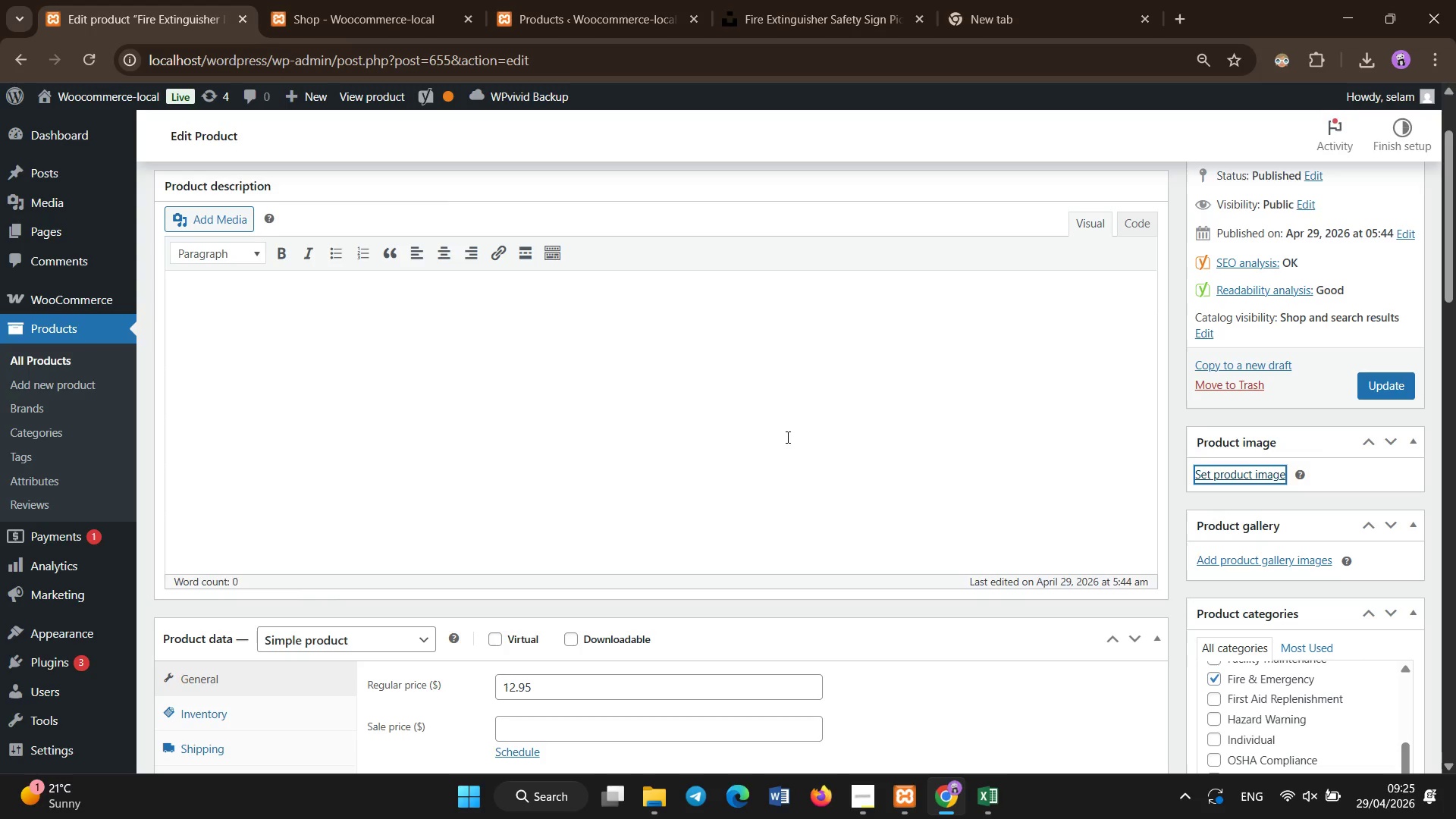 
left_click([788, 438])
 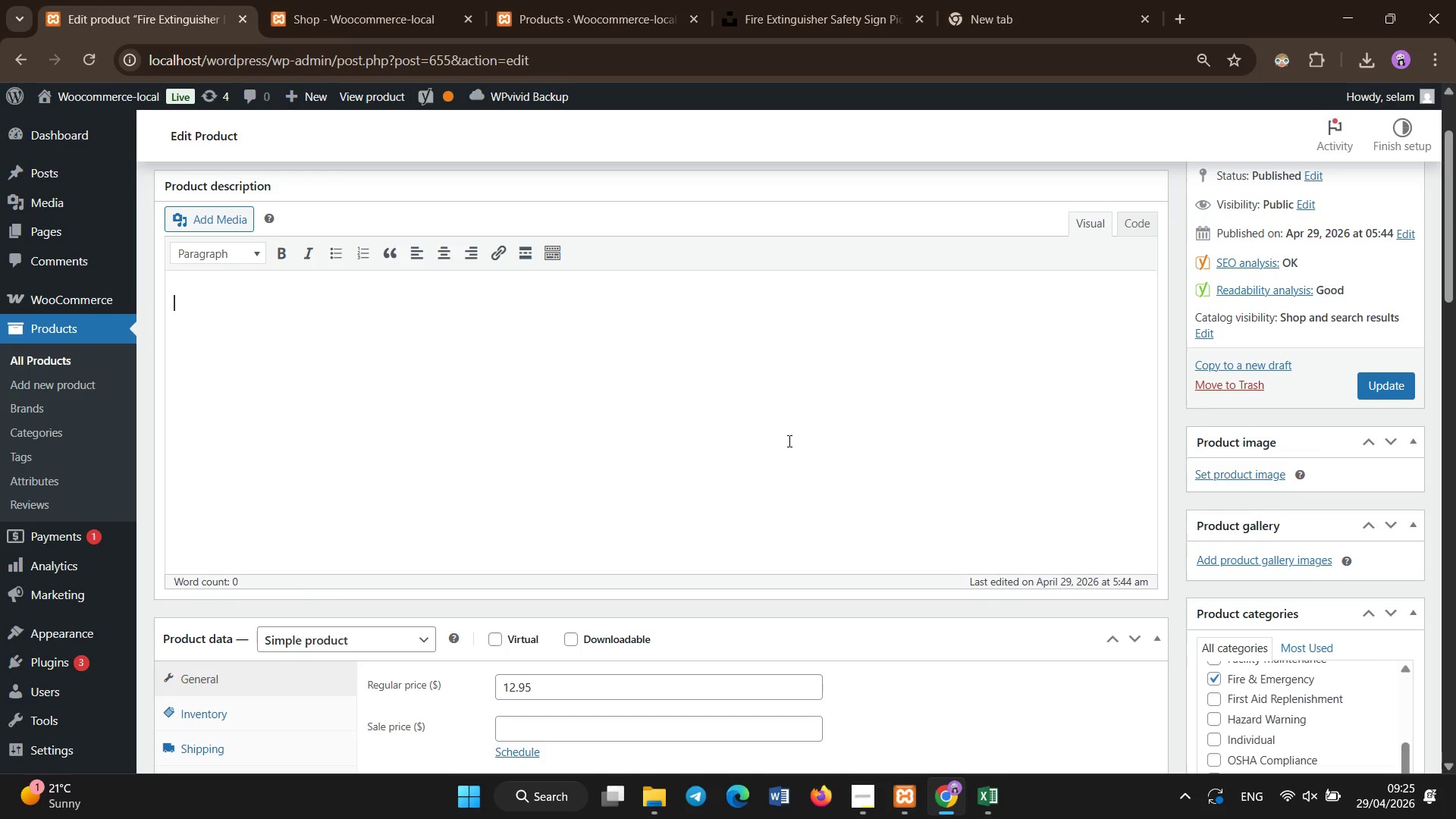 
scroll: coordinate [789, 441], scroll_direction: down, amount: 12.0
 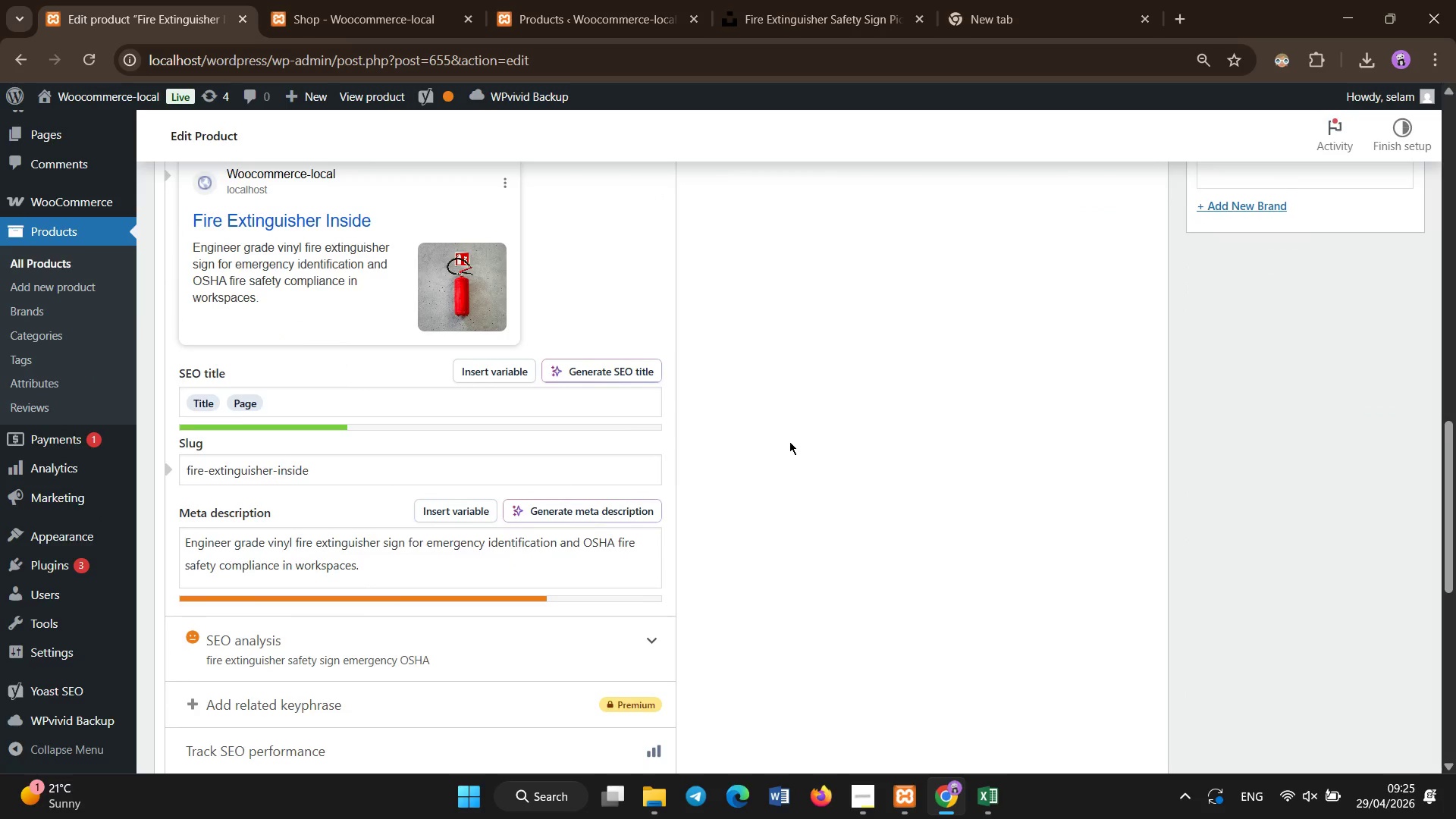 
scroll: coordinate [790, 444], scroll_direction: up, amount: 20.0
 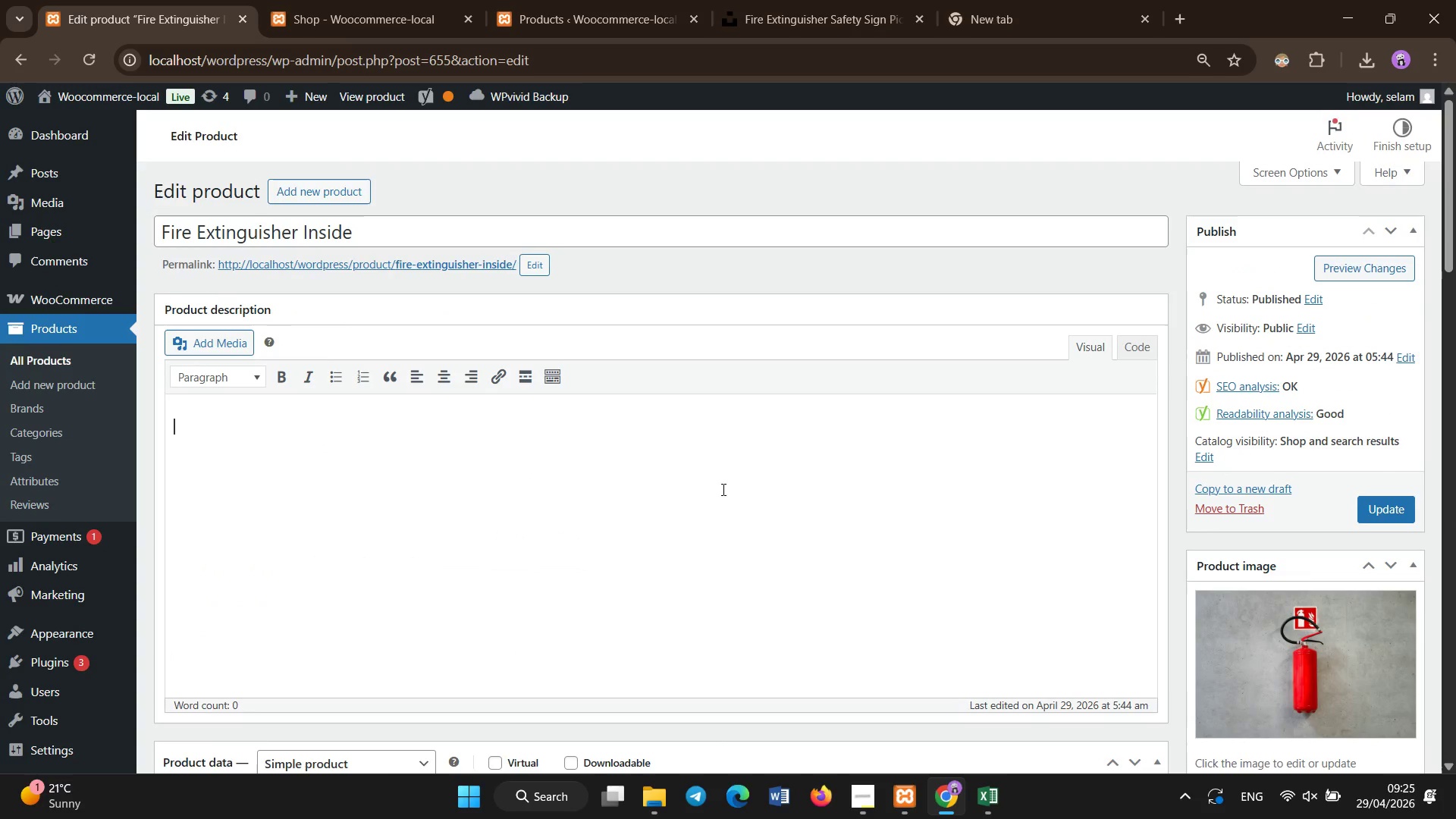 
left_click([719, 490])
 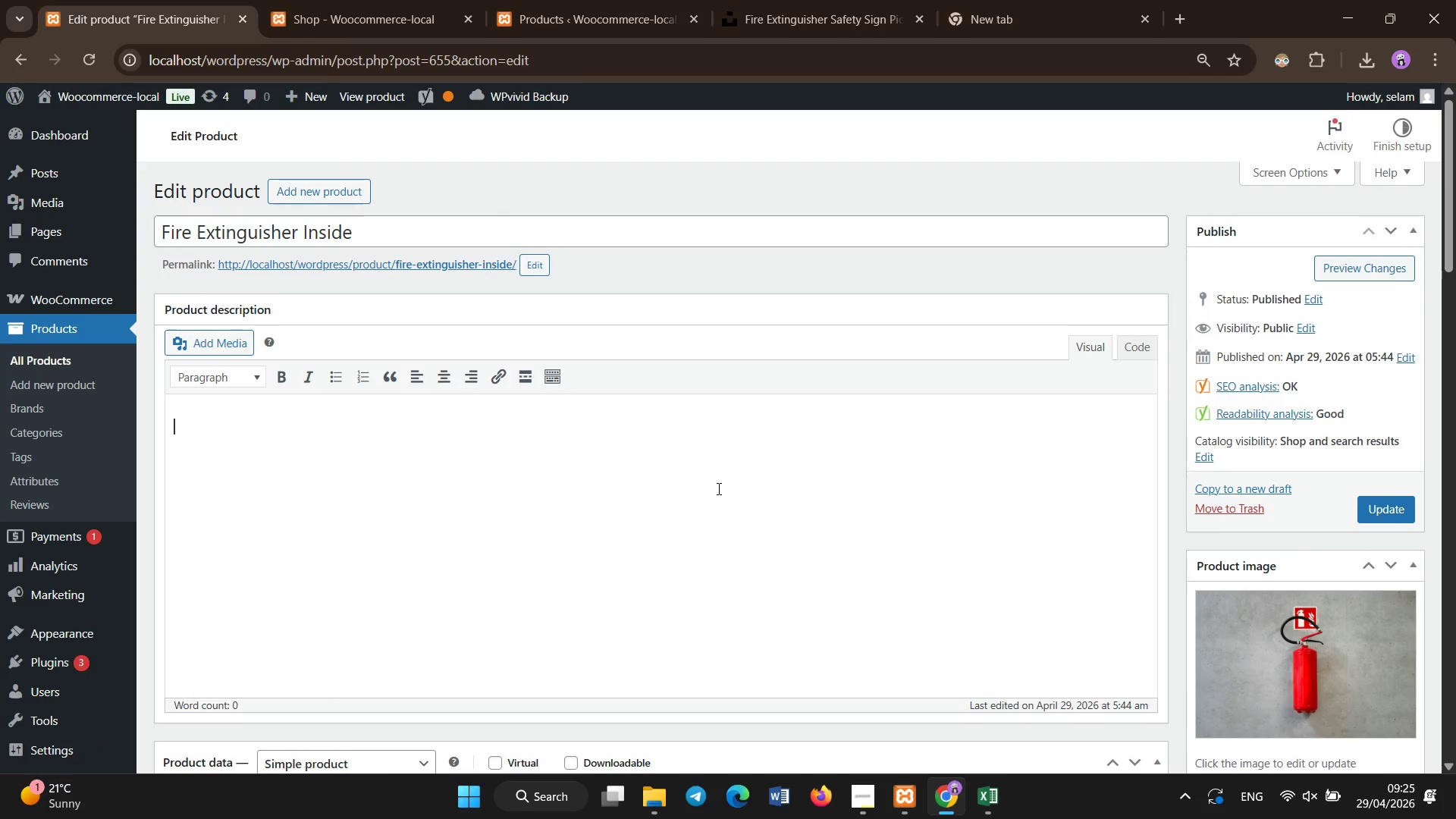 
hold_key(key=ShiftLeft, duration=1.5)
 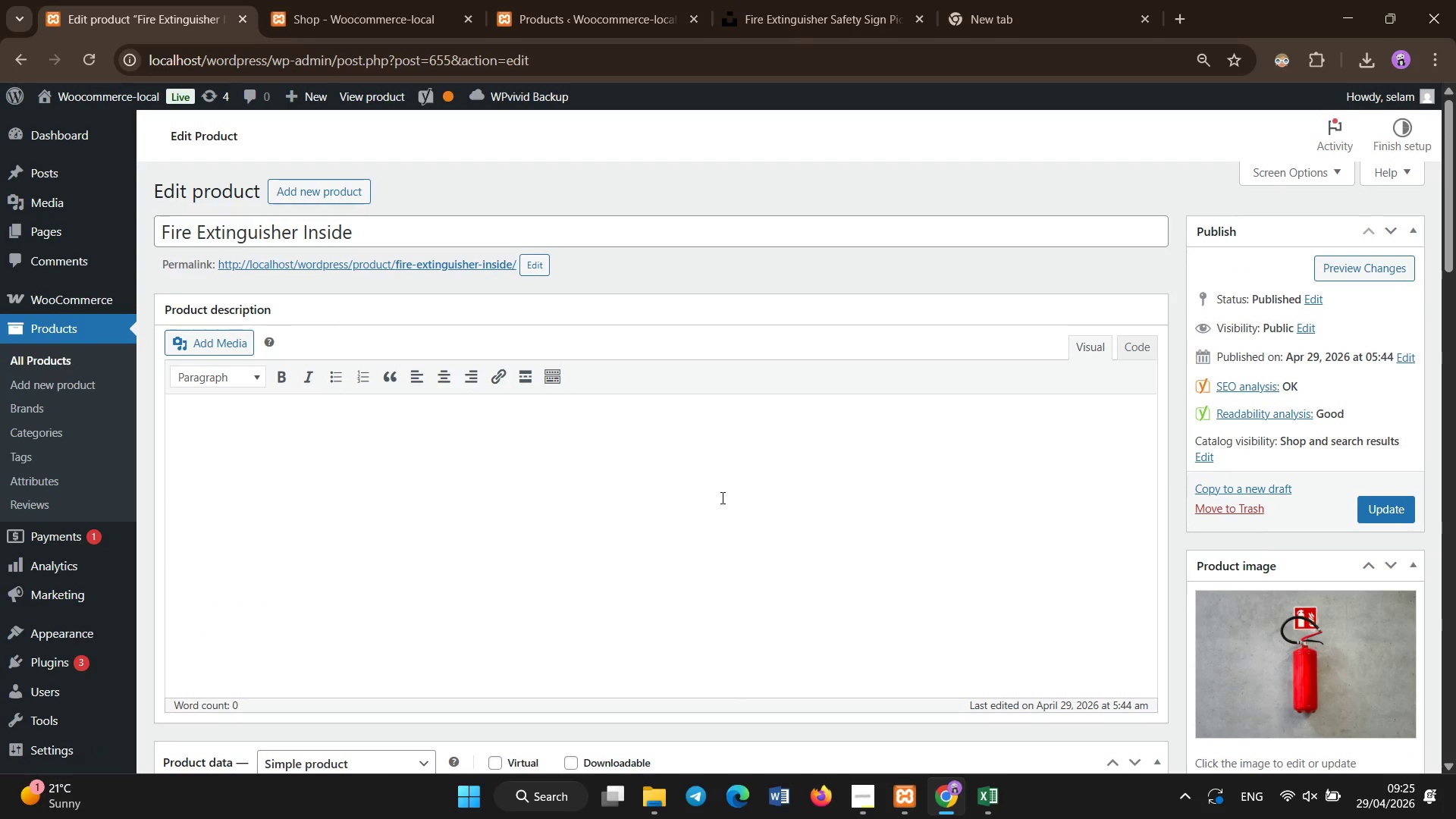 
type(Emergency firs )
key(Backspace)
key(Backspace)
type(e safety sign mad )
key(Backspace)
type(e from adhesive vinyl with Enginner Grade)
 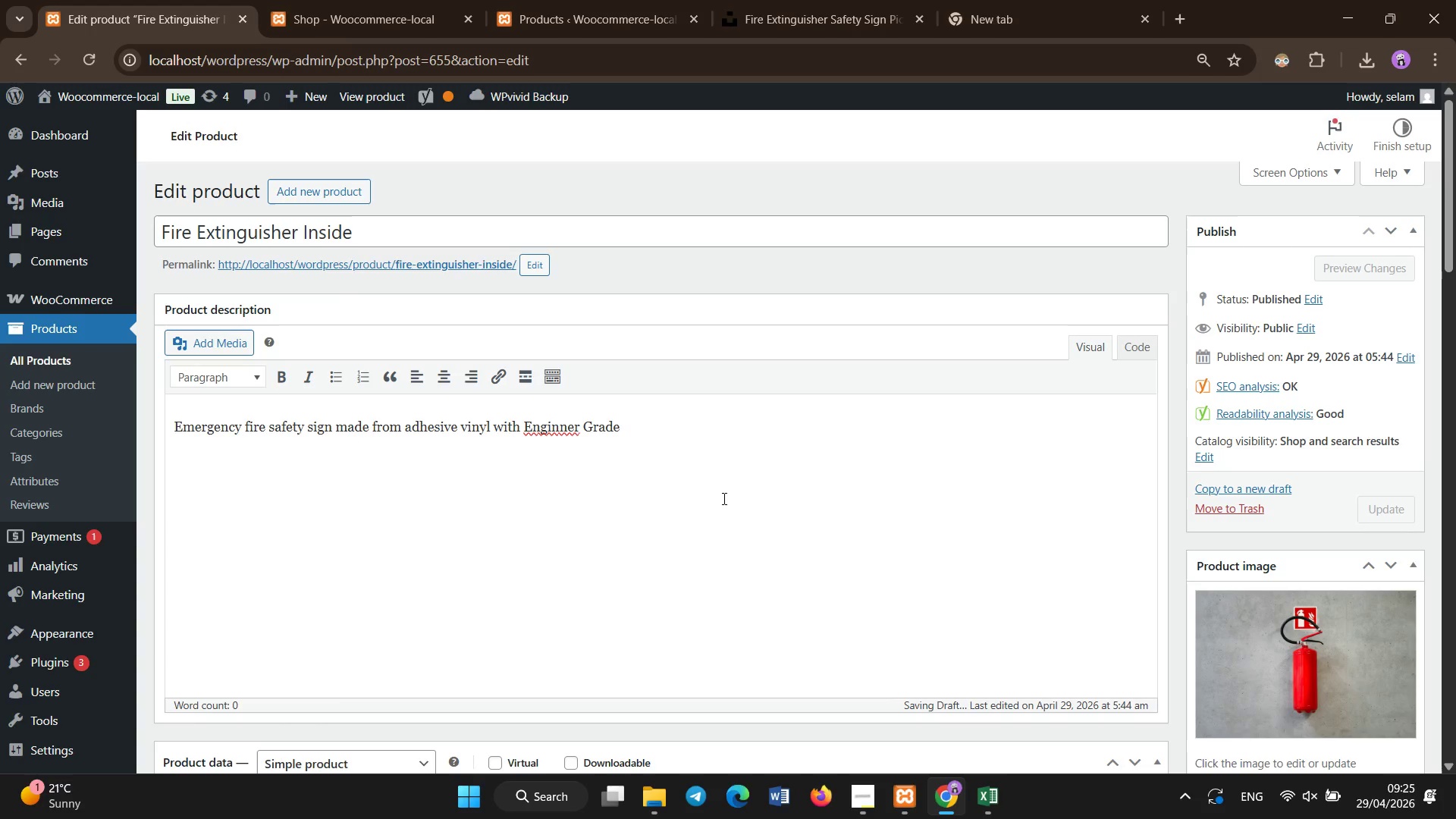 
hold_key(key=ArrowLeft, duration=0.69)
 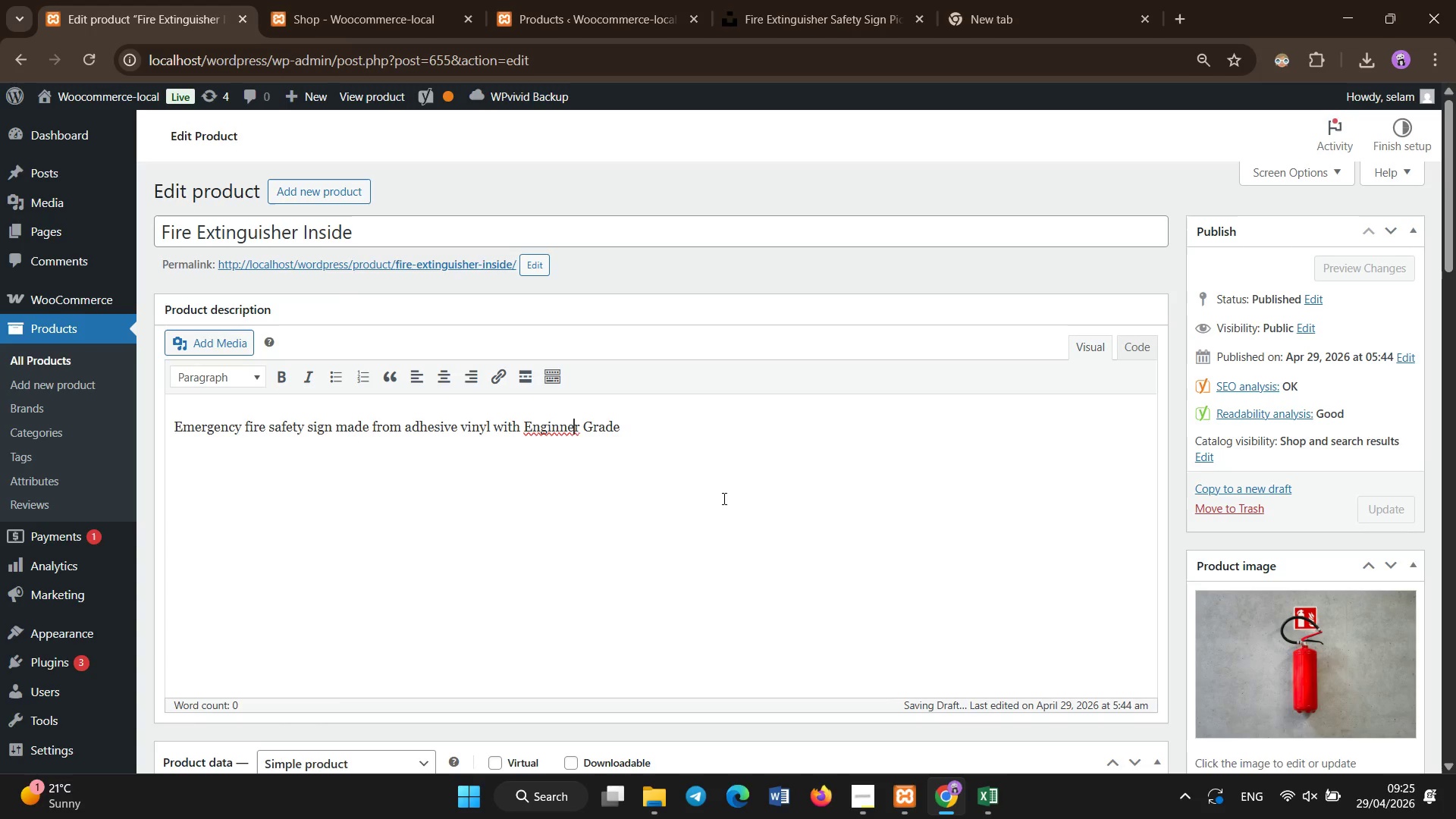 
key(ArrowRight)
 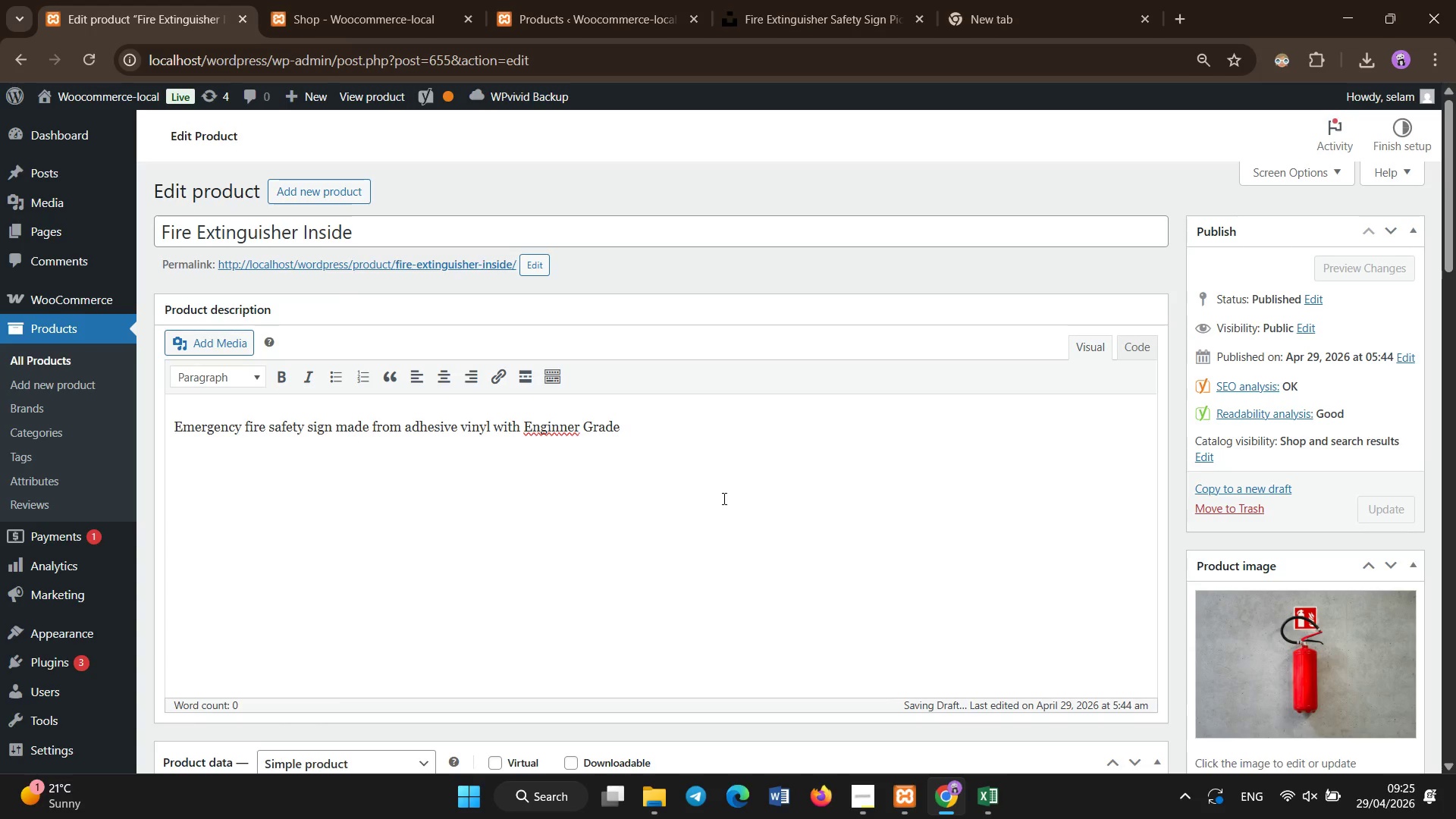 
key(Backspace)
key(Backspace)
key(Backspace)
key(Backspace)
key(Backspace)
type(ineer[End] reflectivity )
key(Backspace)
type(. Designed for clear identification of fire extinguisher locations in commericial and industrial )
 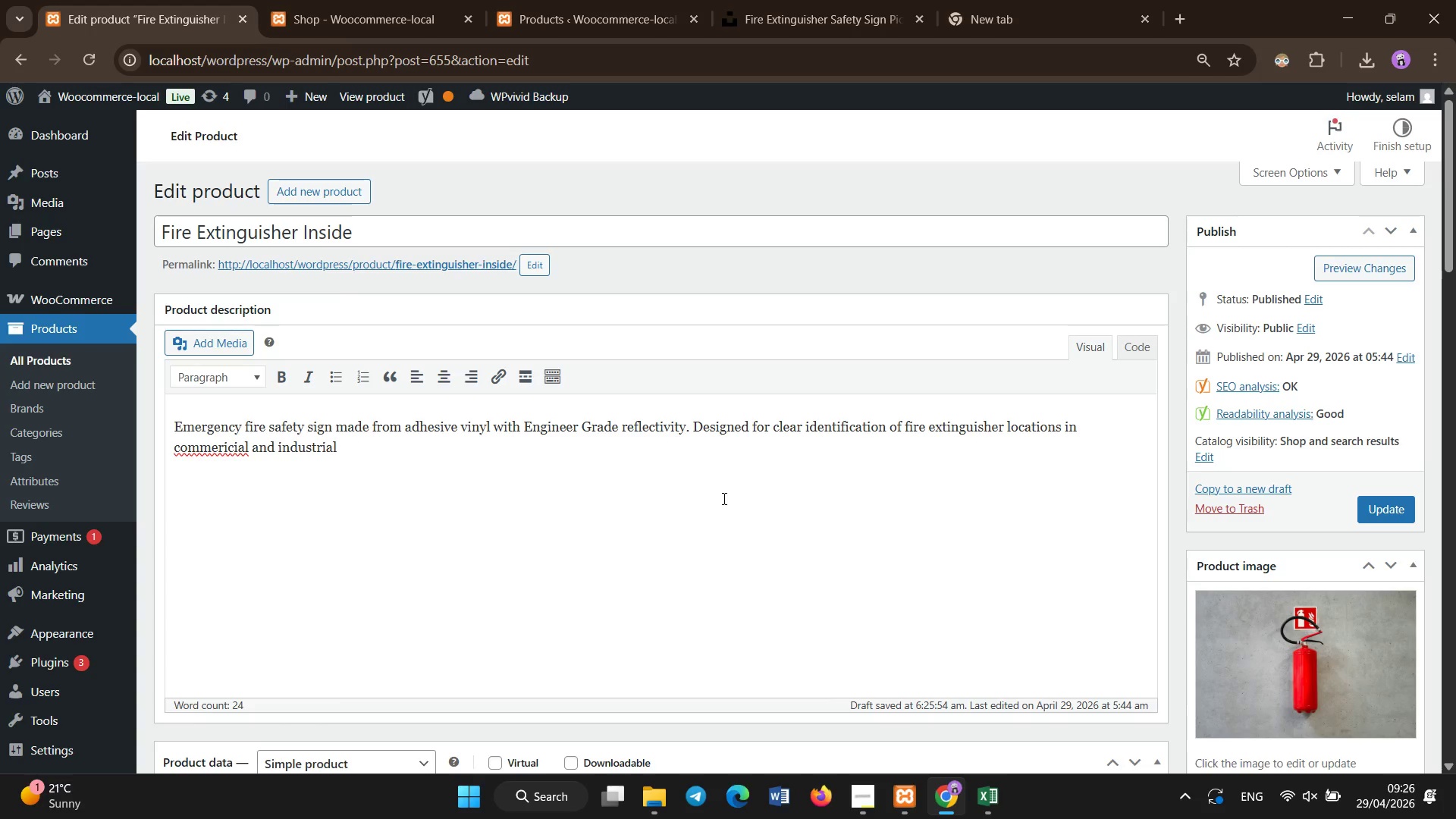 
hold_key(key=ArrowLeft, duration=0.97)
 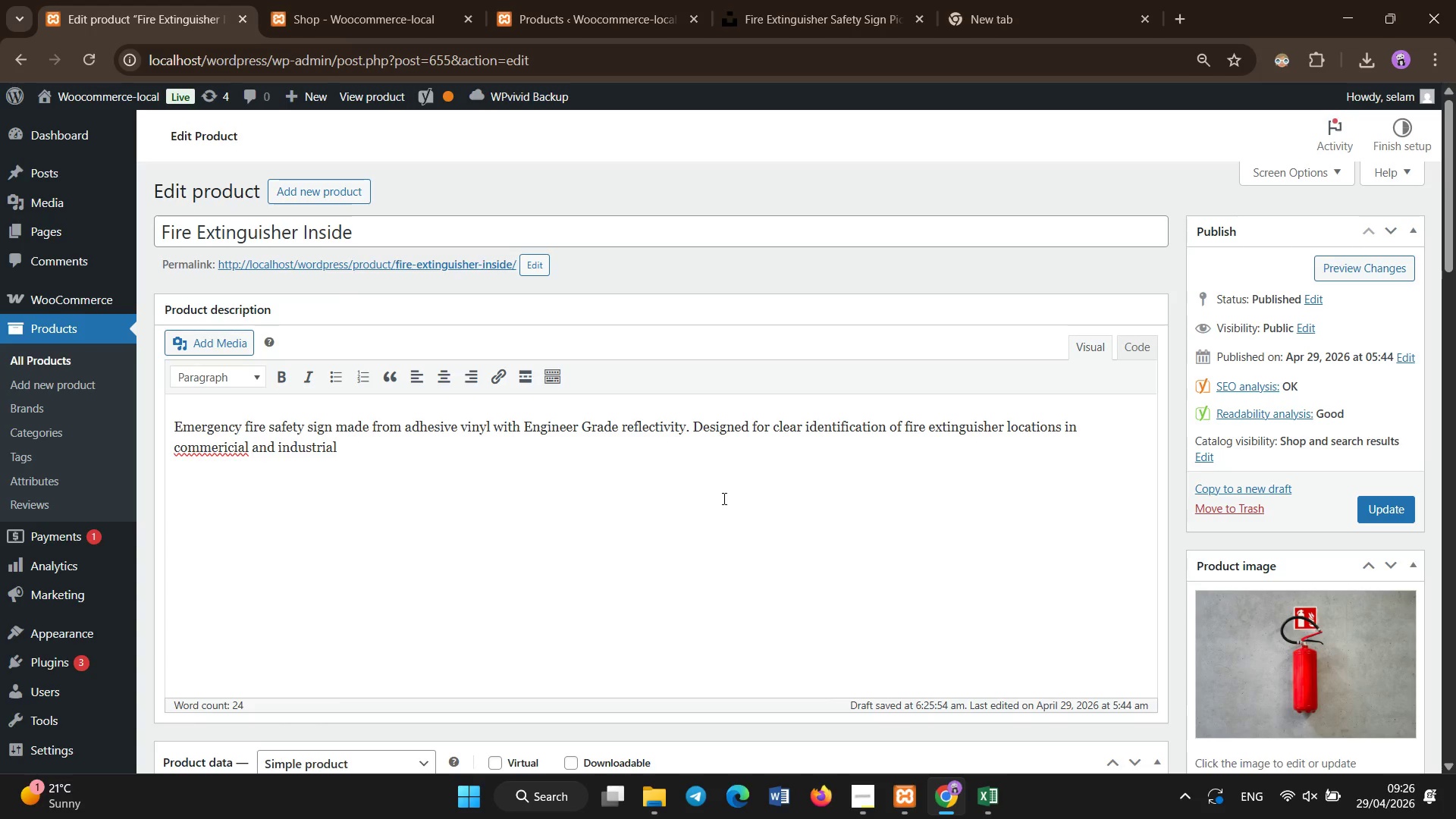 
key(ArrowLeft)
 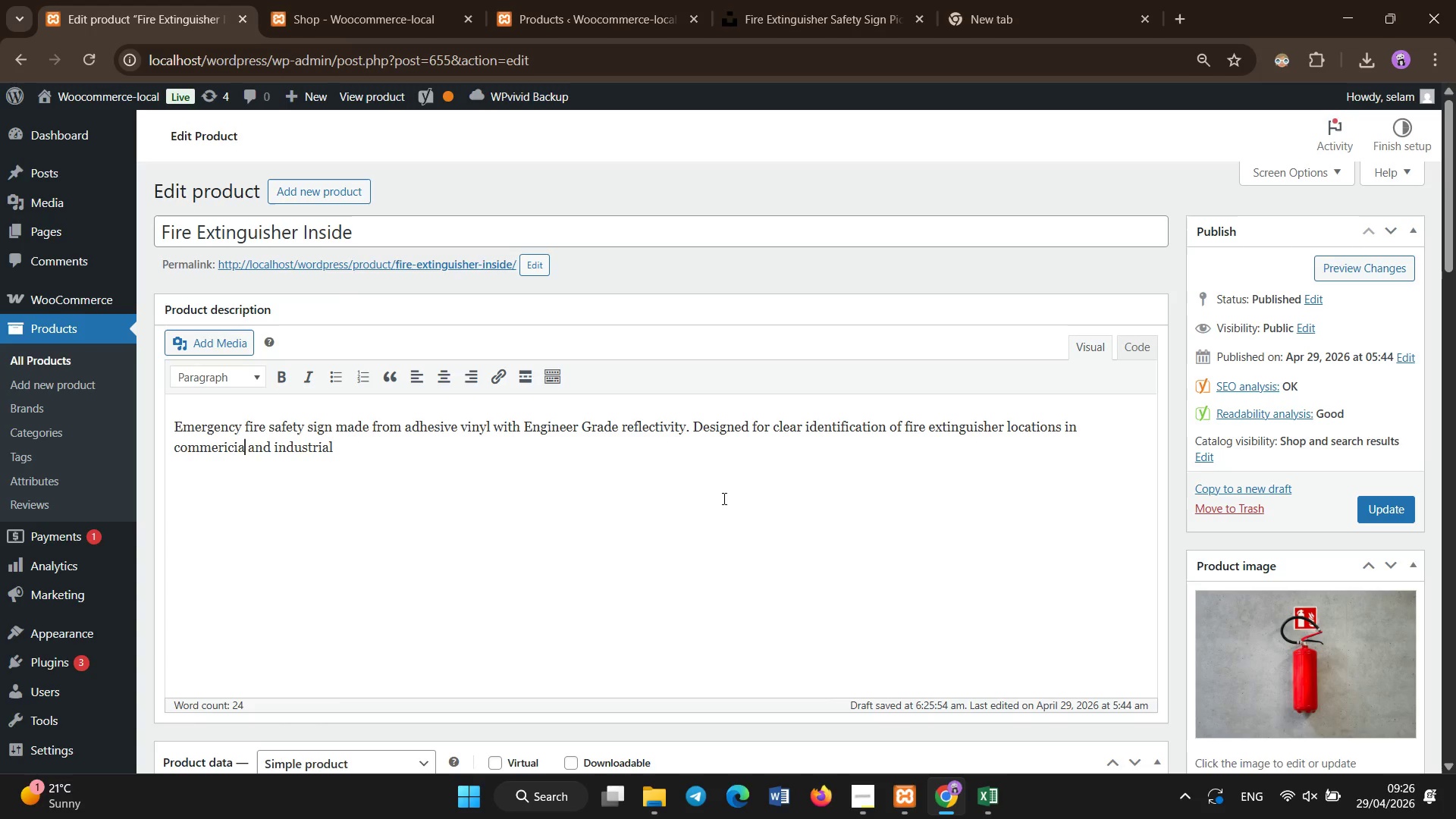 
key(Backspace)
key(Backspace)
key(Backspace)
key(Backspace)
key(Backspace)
key(Backspace)
key(Backspace)
key(Backspace)
type(mercial[End]environments. Strong adhesive backing for easy installation on walls or cabinets.)
 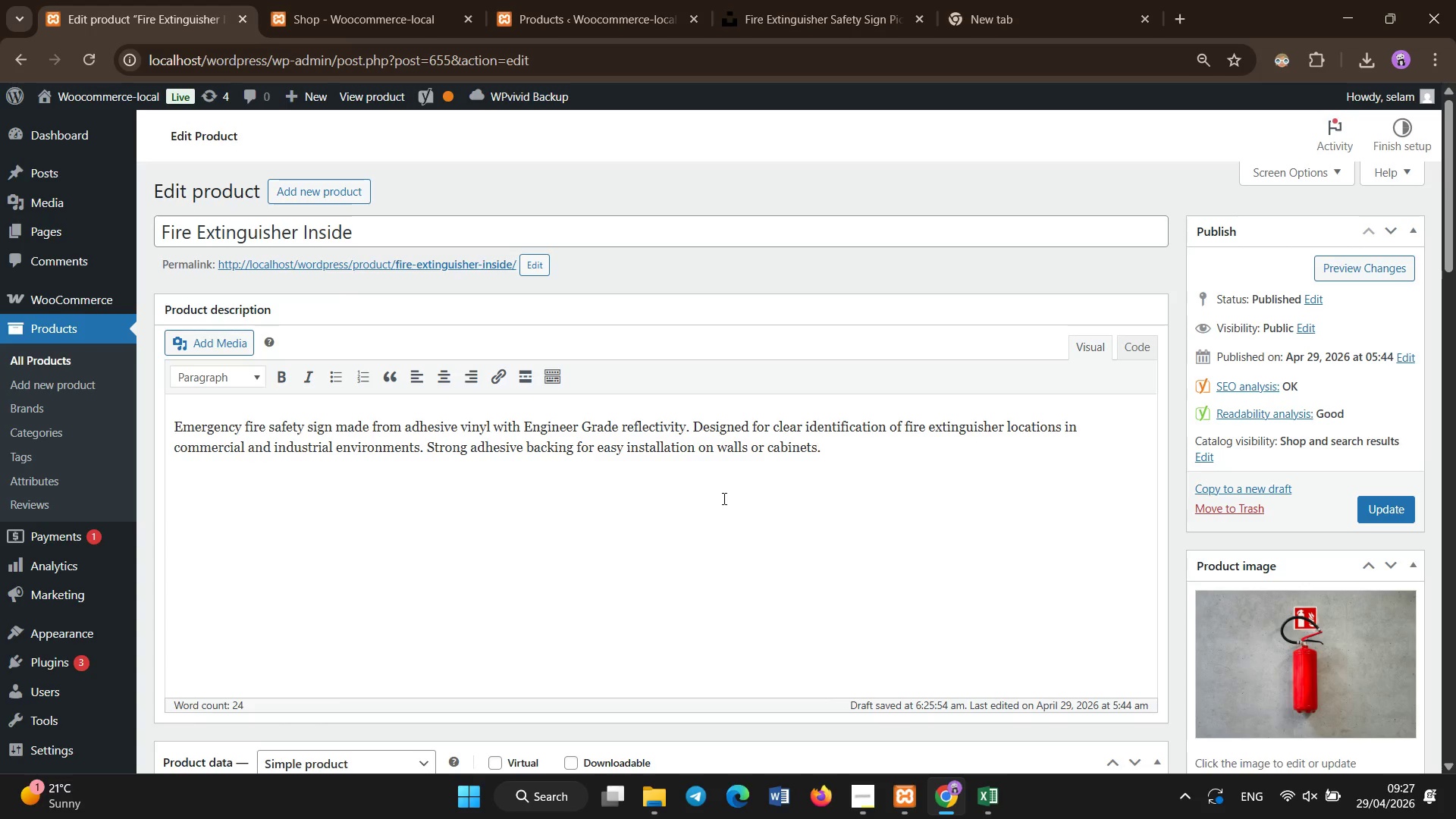 
scroll: coordinate [891, 479], scroll_direction: down, amount: 3.0
 